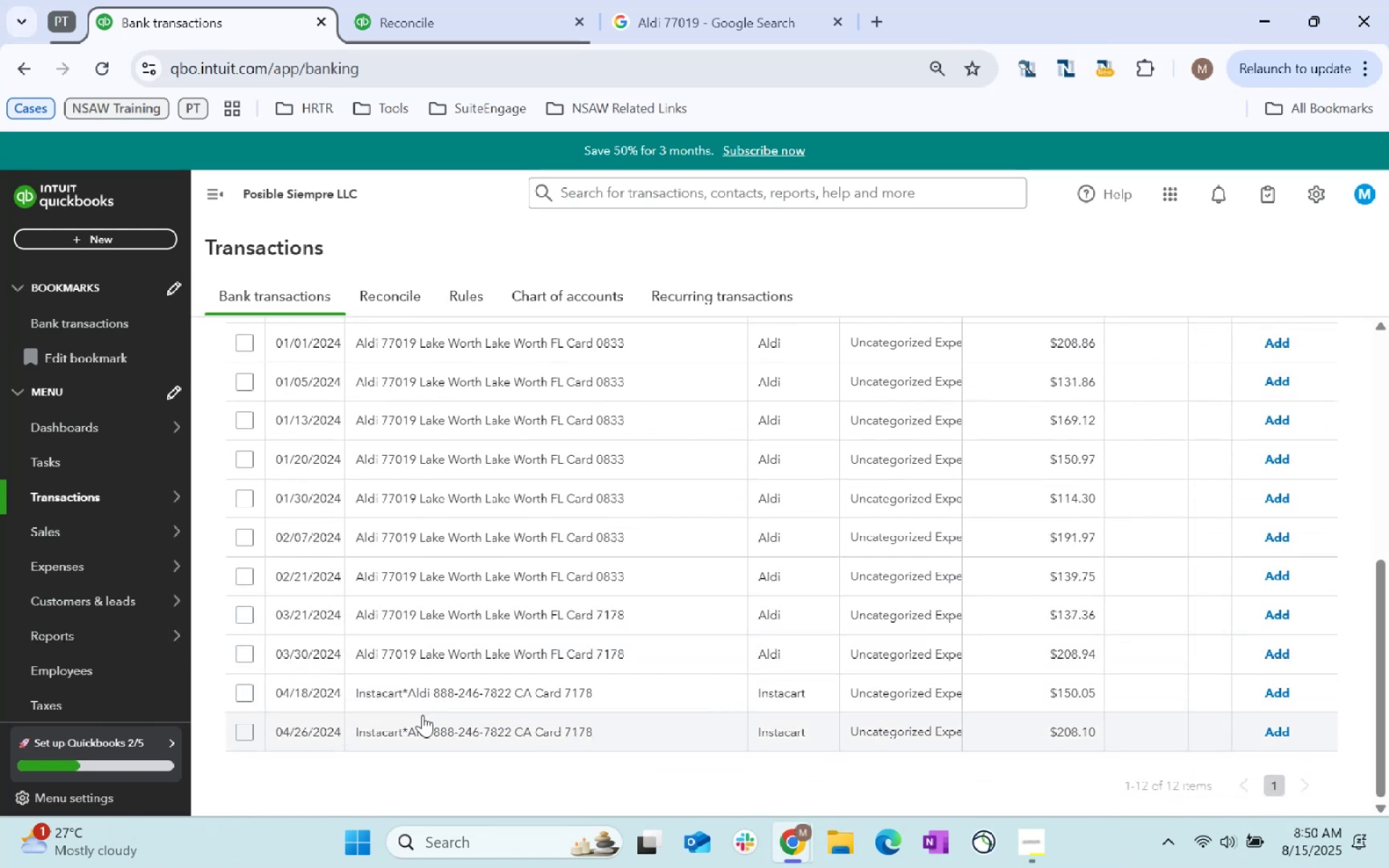 
scroll: coordinate [420, 728], scroll_direction: up, amount: 6.0
 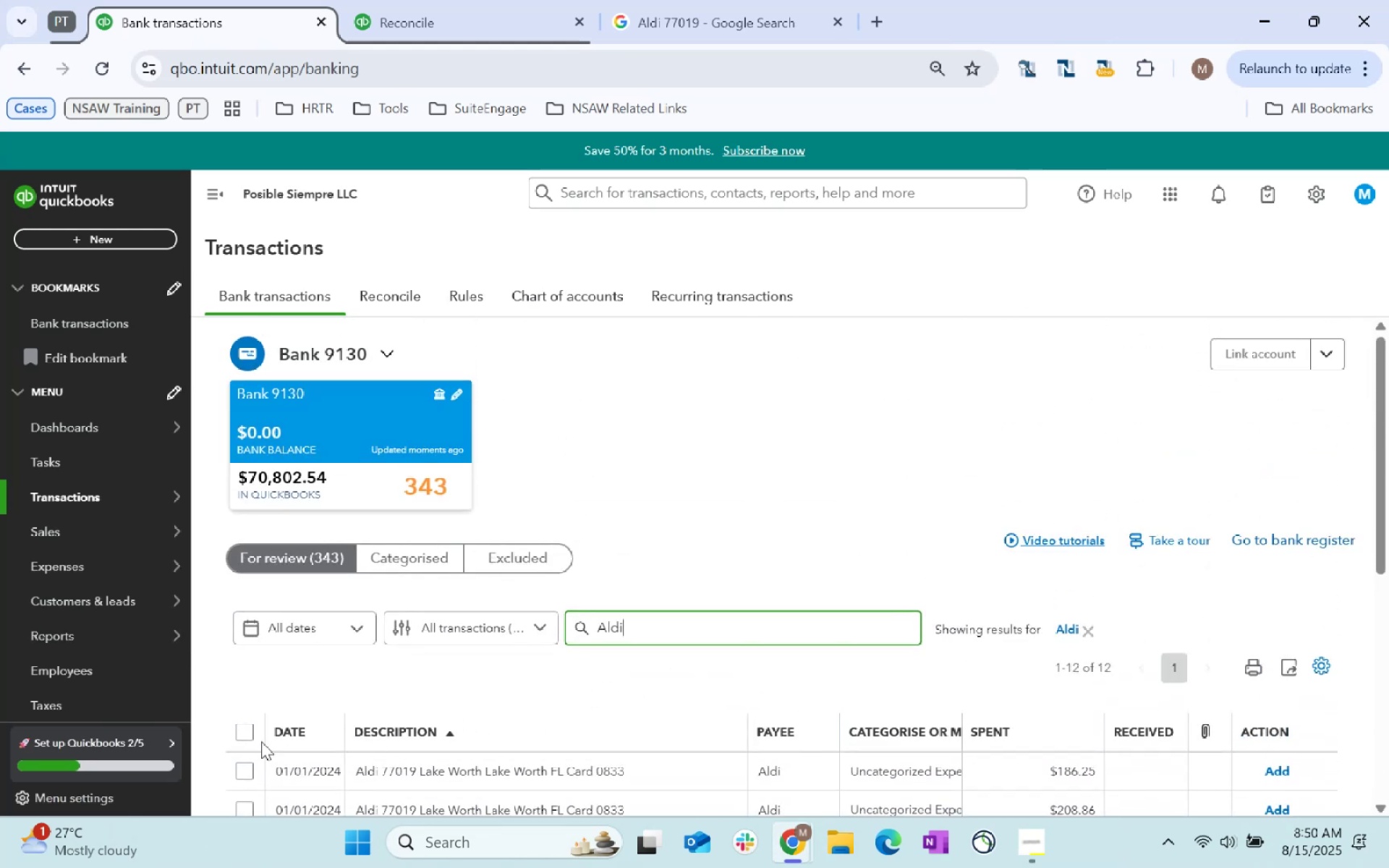 
left_click([238, 735])
 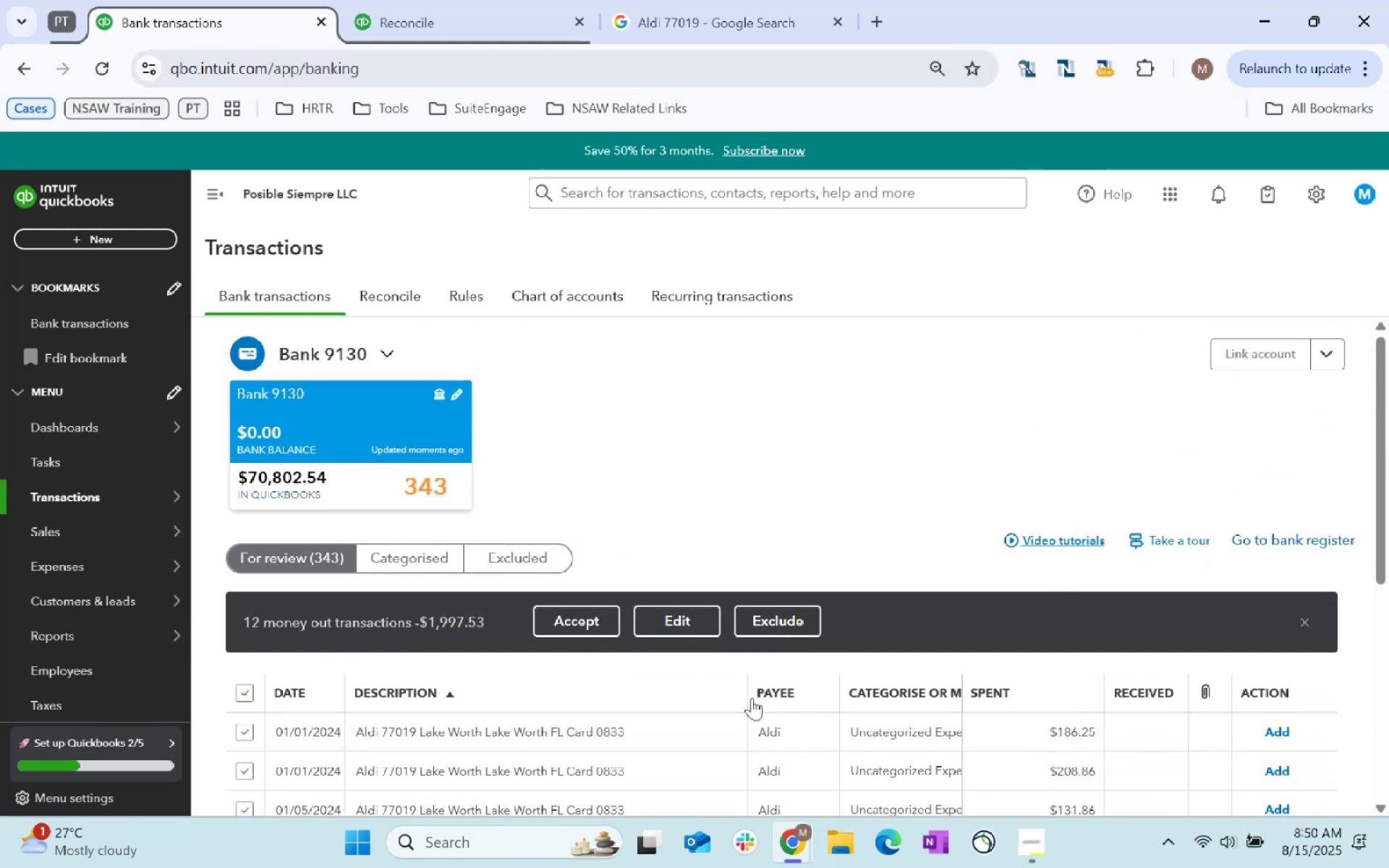 
scroll: coordinate [840, 708], scroll_direction: down, amount: 19.0
 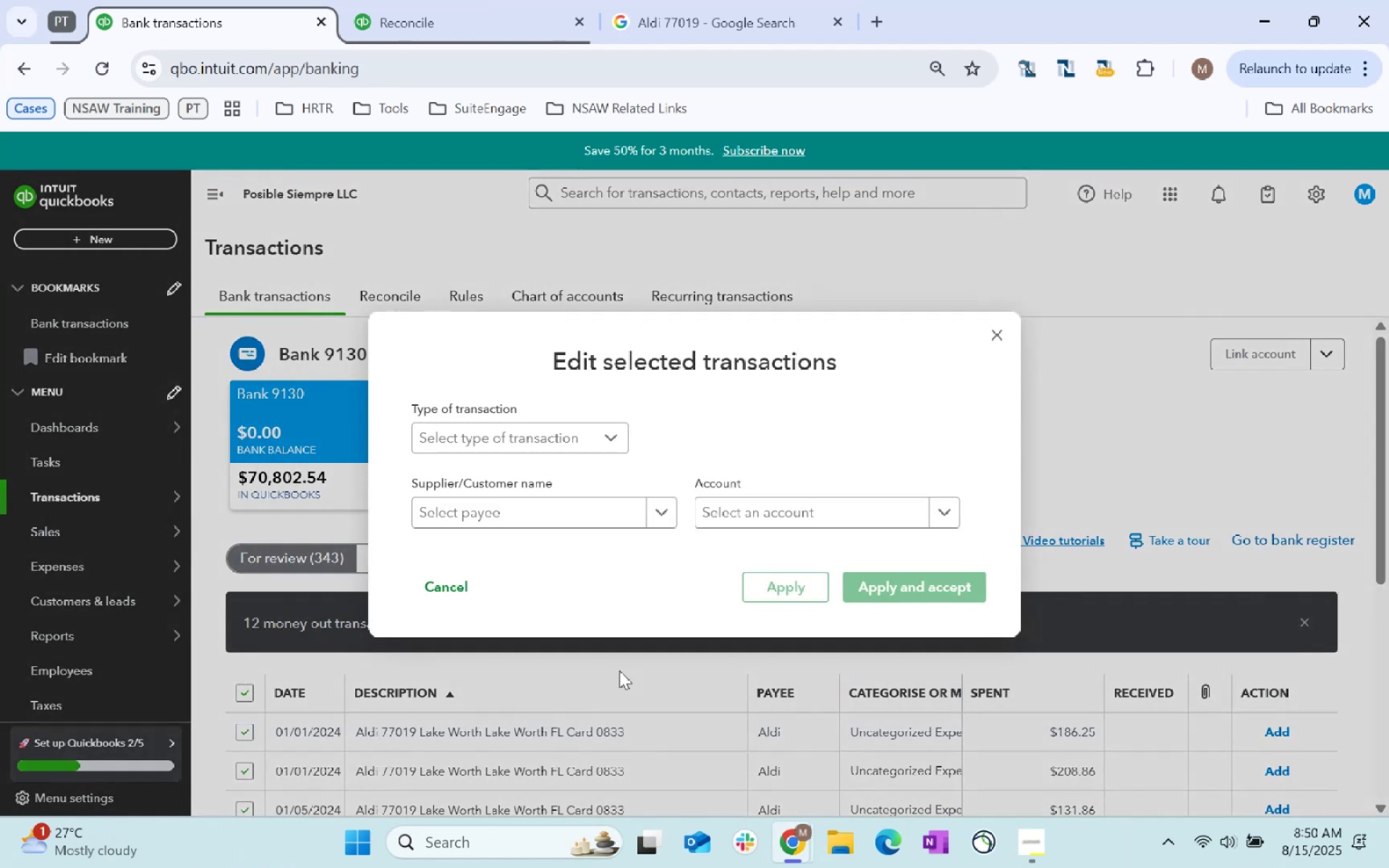 
left_click([522, 506])
 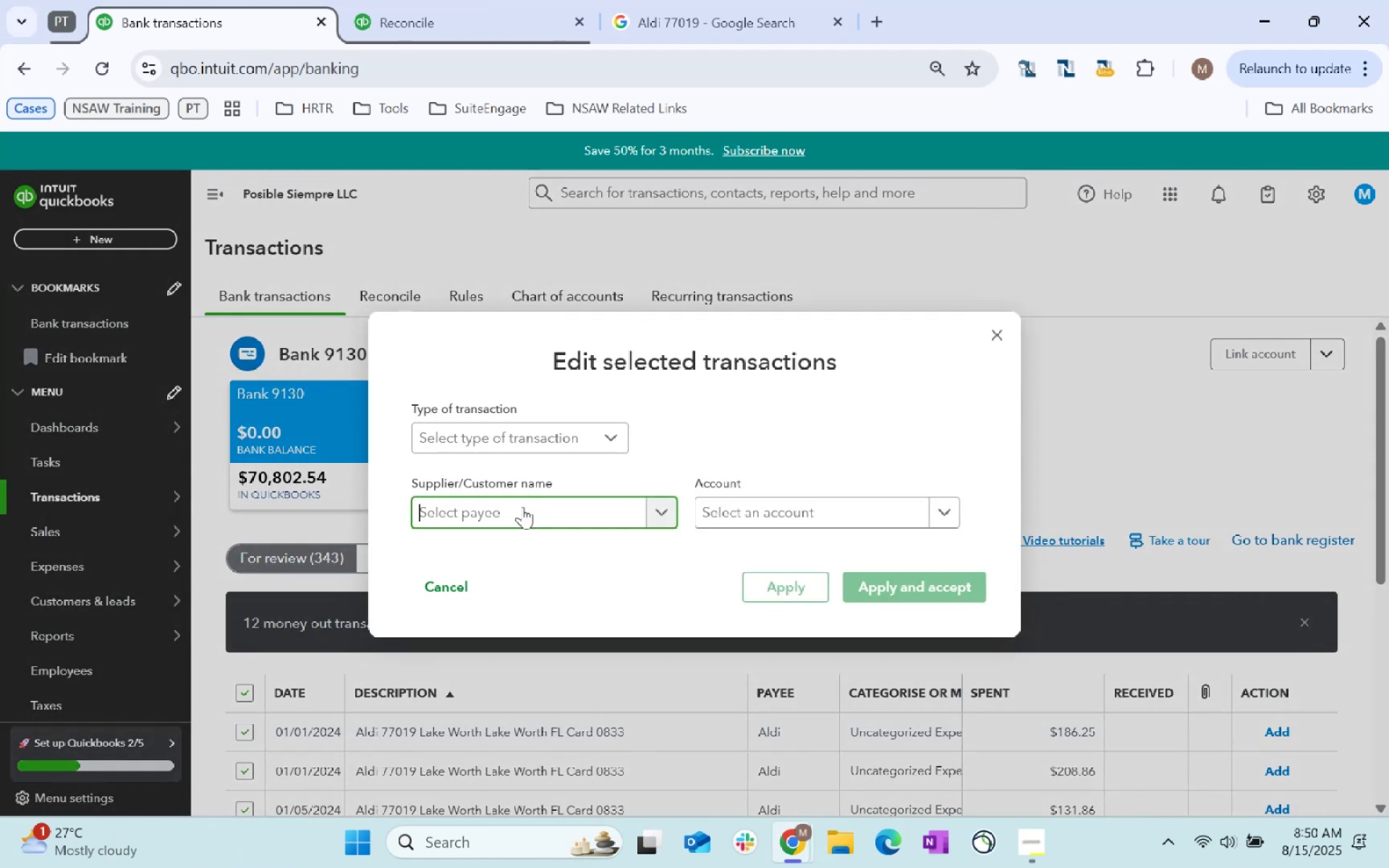 
type(Aldi Store)
key(Tab)
 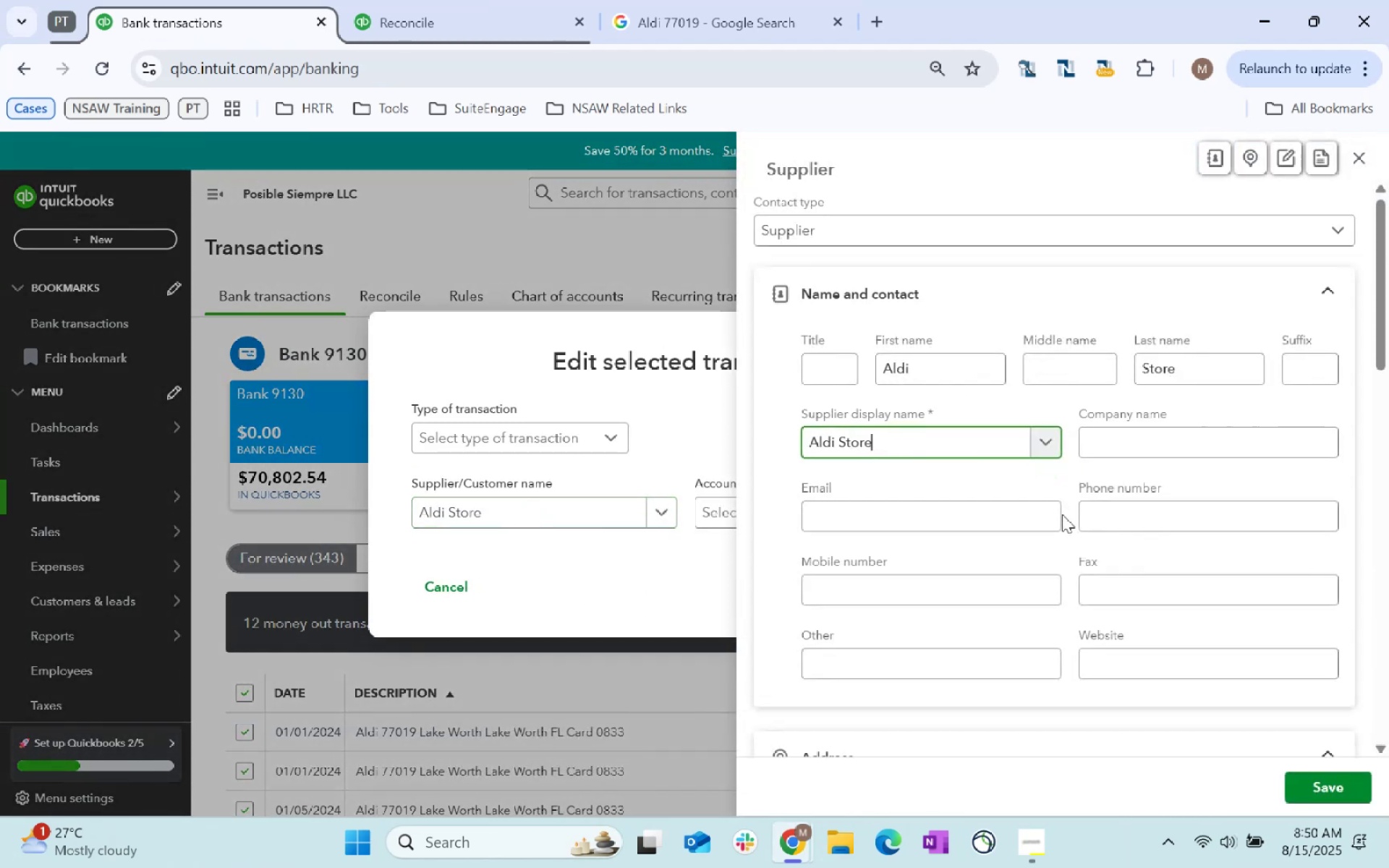 
scroll: coordinate [995, 518], scroll_direction: down, amount: 121.0
 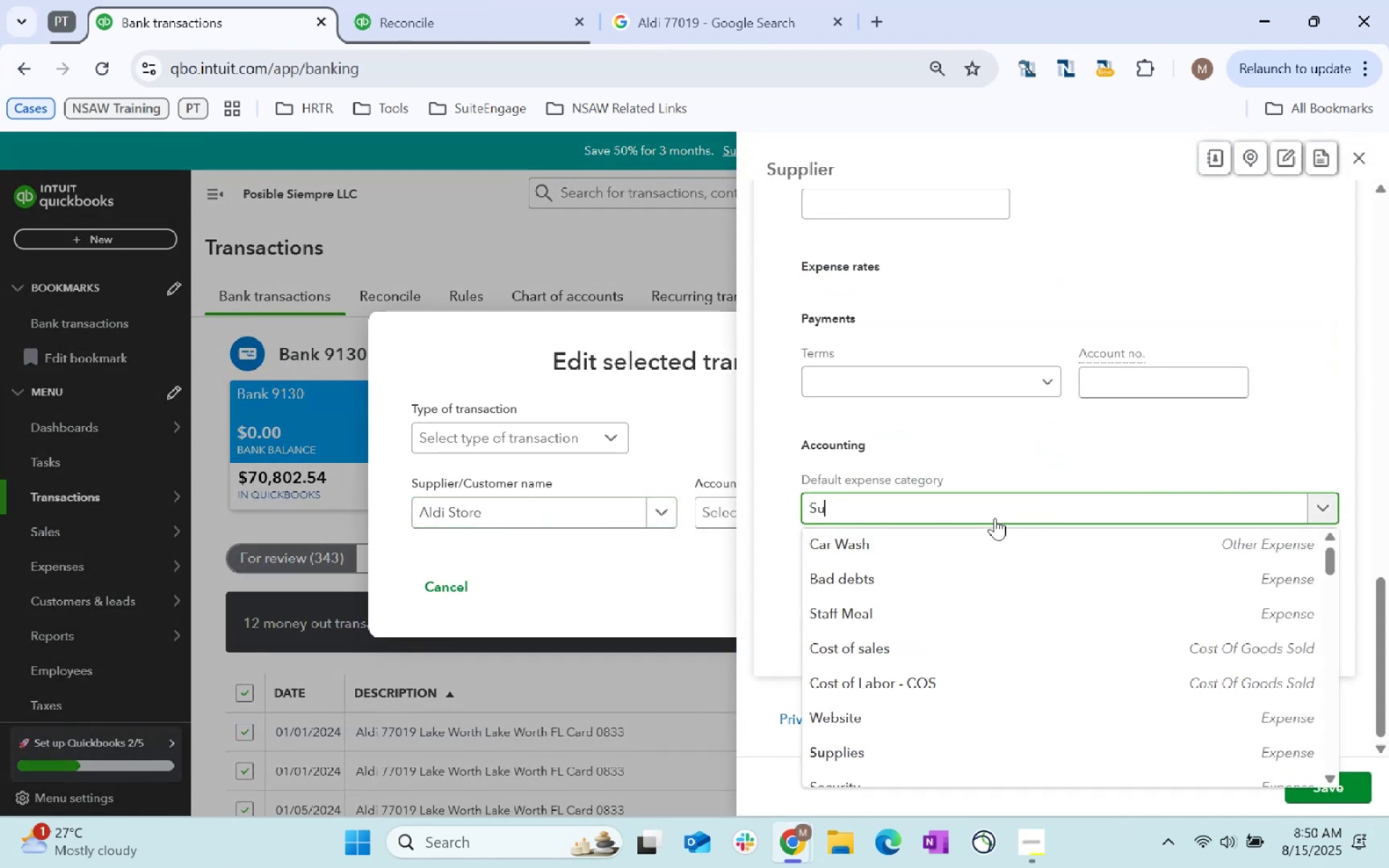 
left_click([992, 515])
 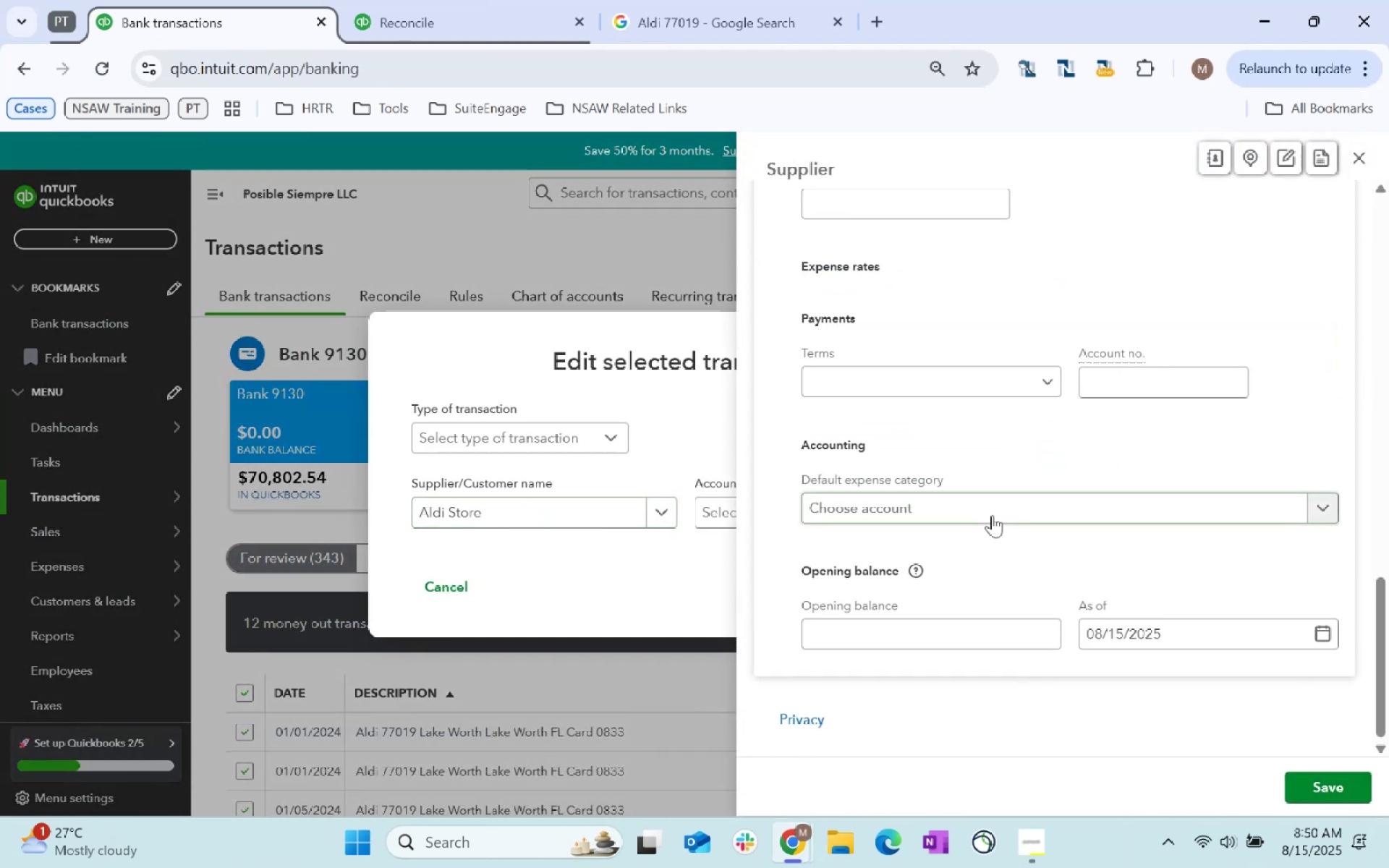 
type(SUPPLIES)
key(Tab)
 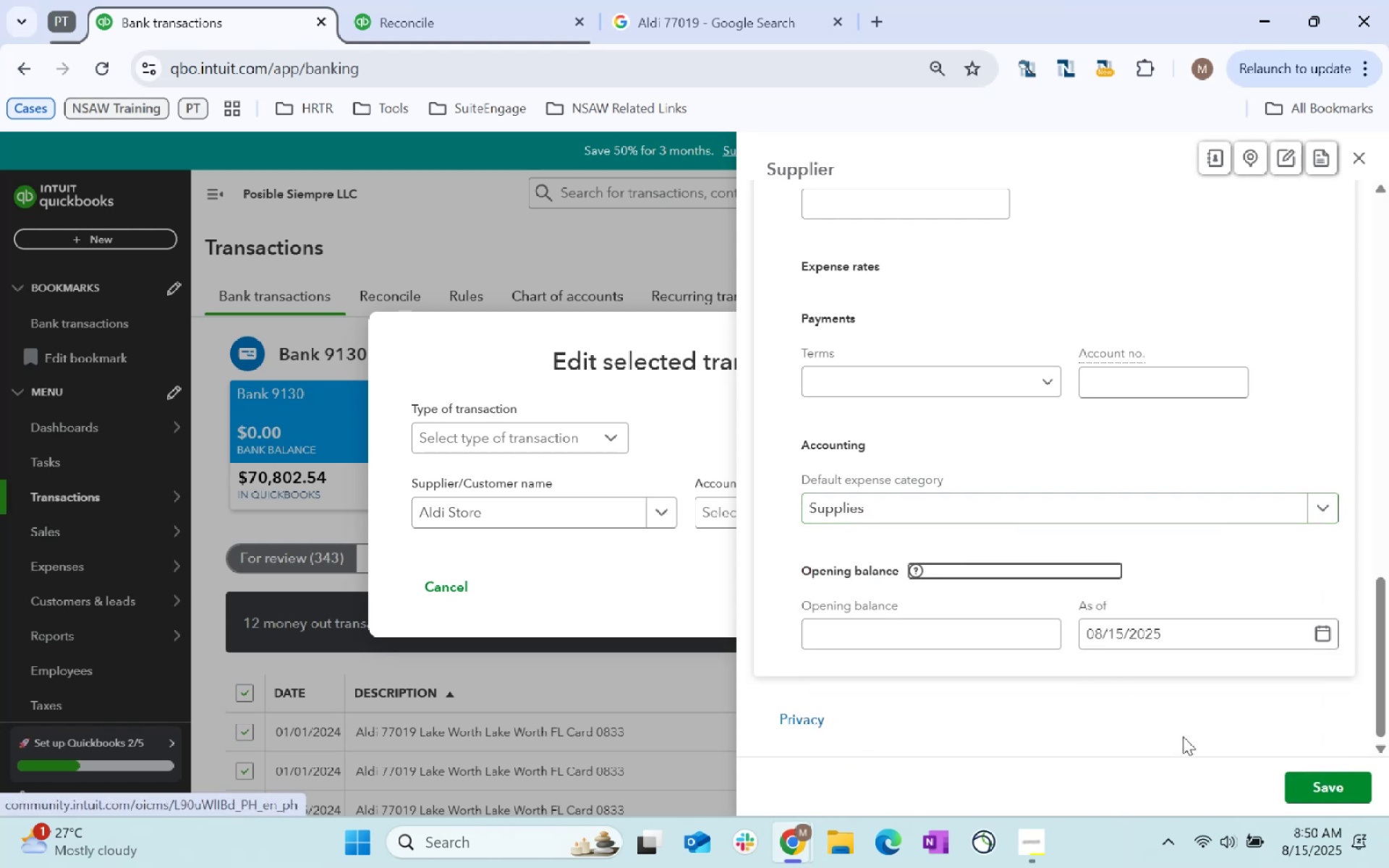 
left_click_drag(start_coordinate=[1306, 780], to_coordinate=[1311, 780])
 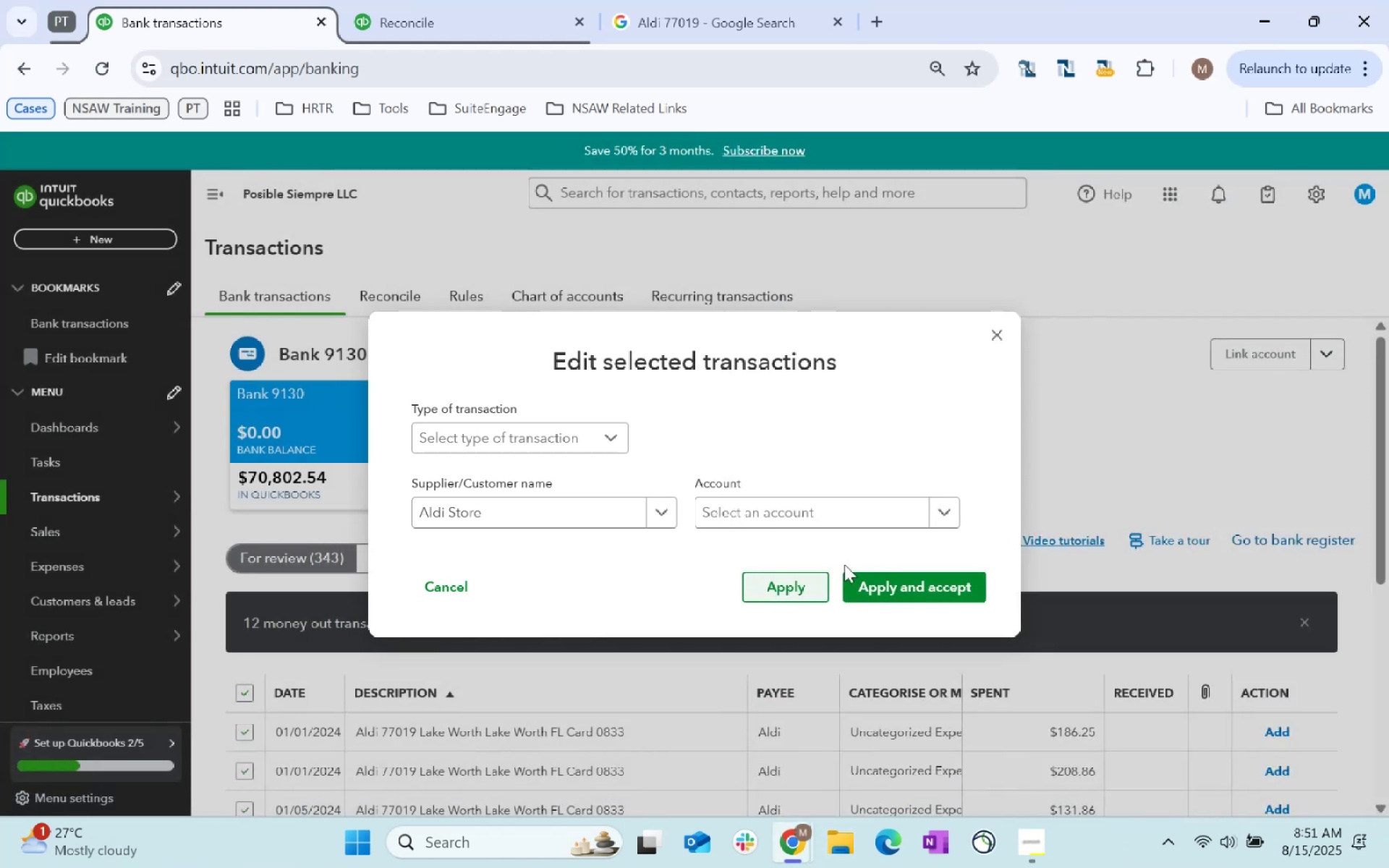 
type(SUPPLIES)
key(Tab)
 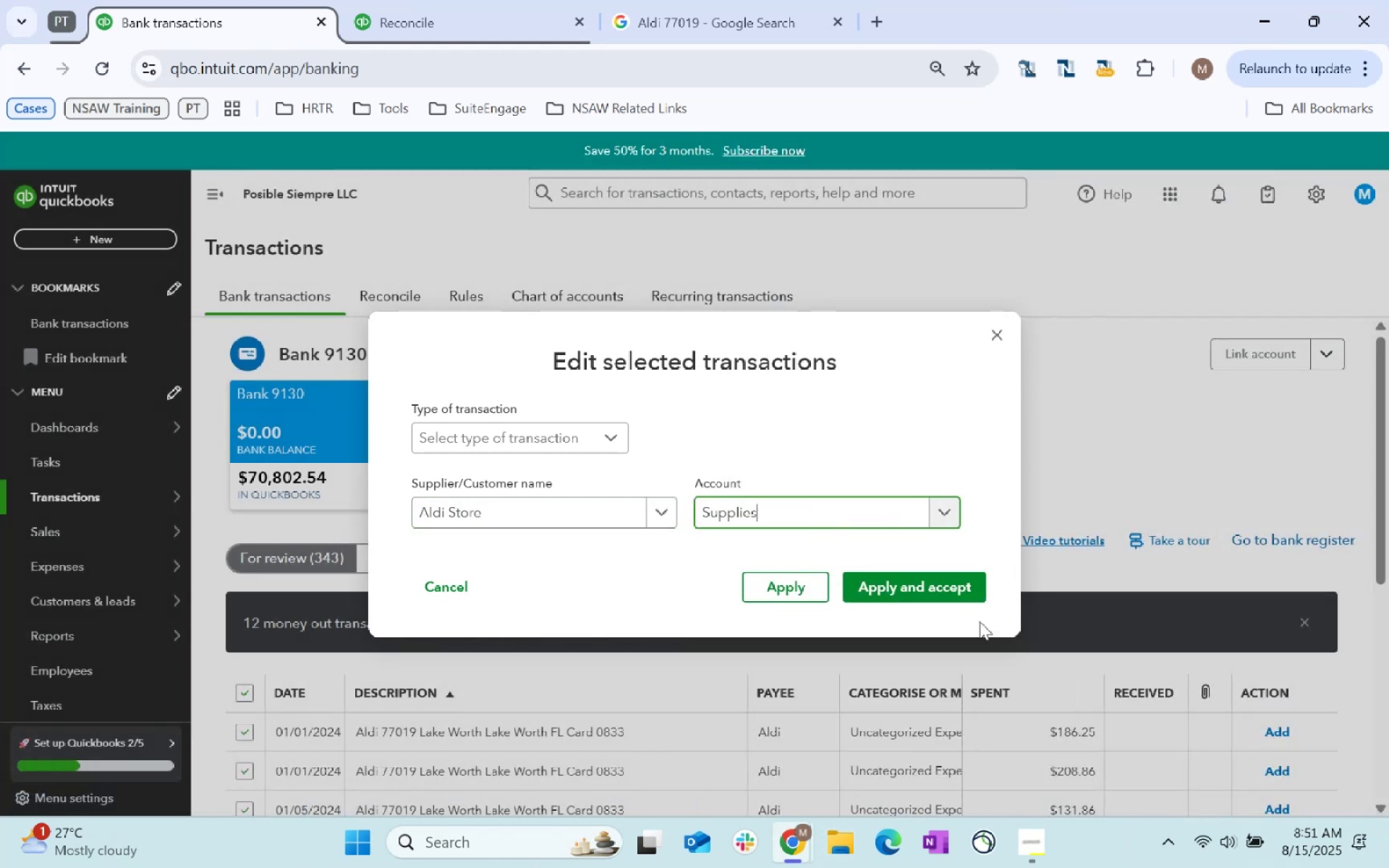 
left_click([946, 571])
 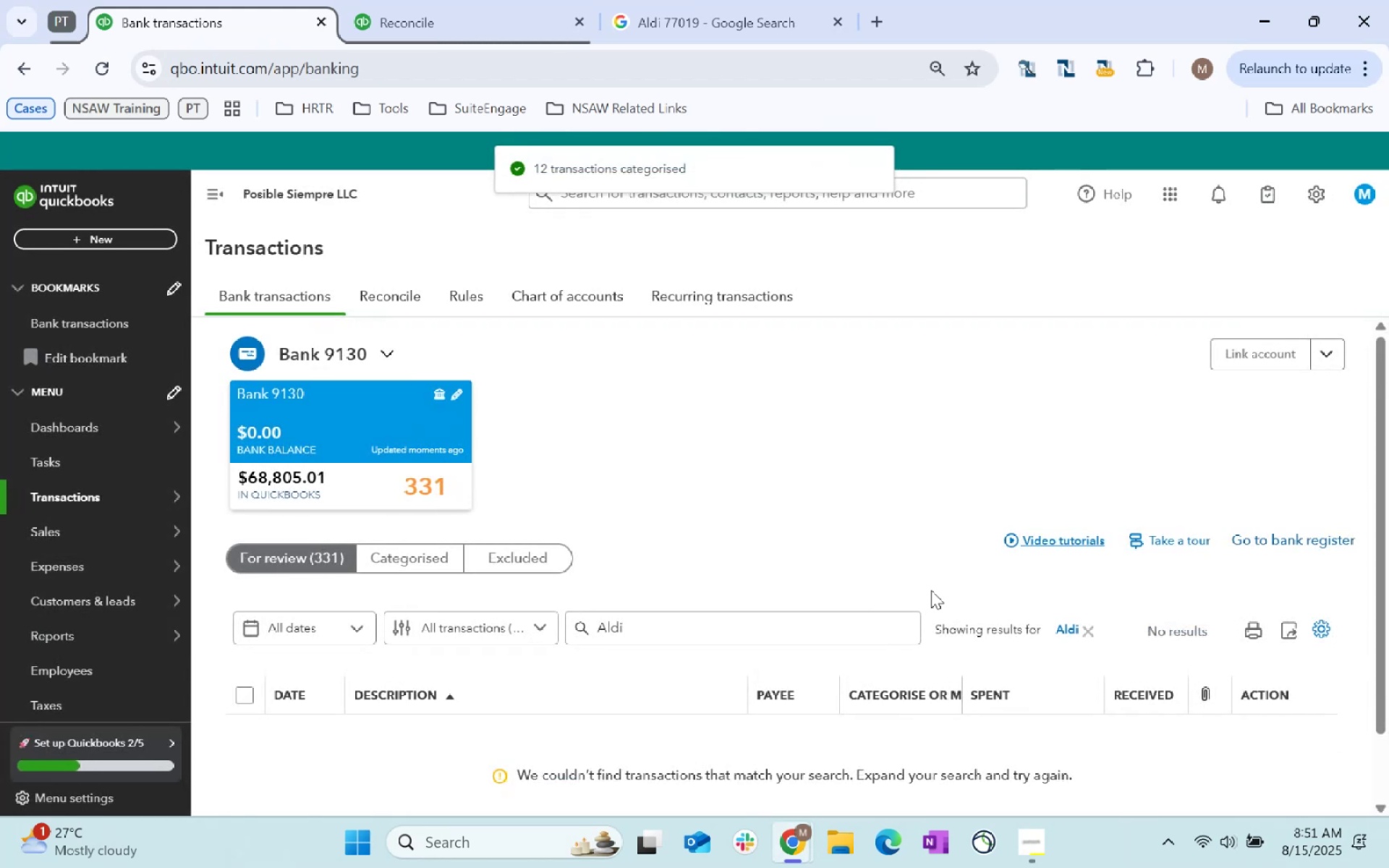 
left_click([1064, 631])
 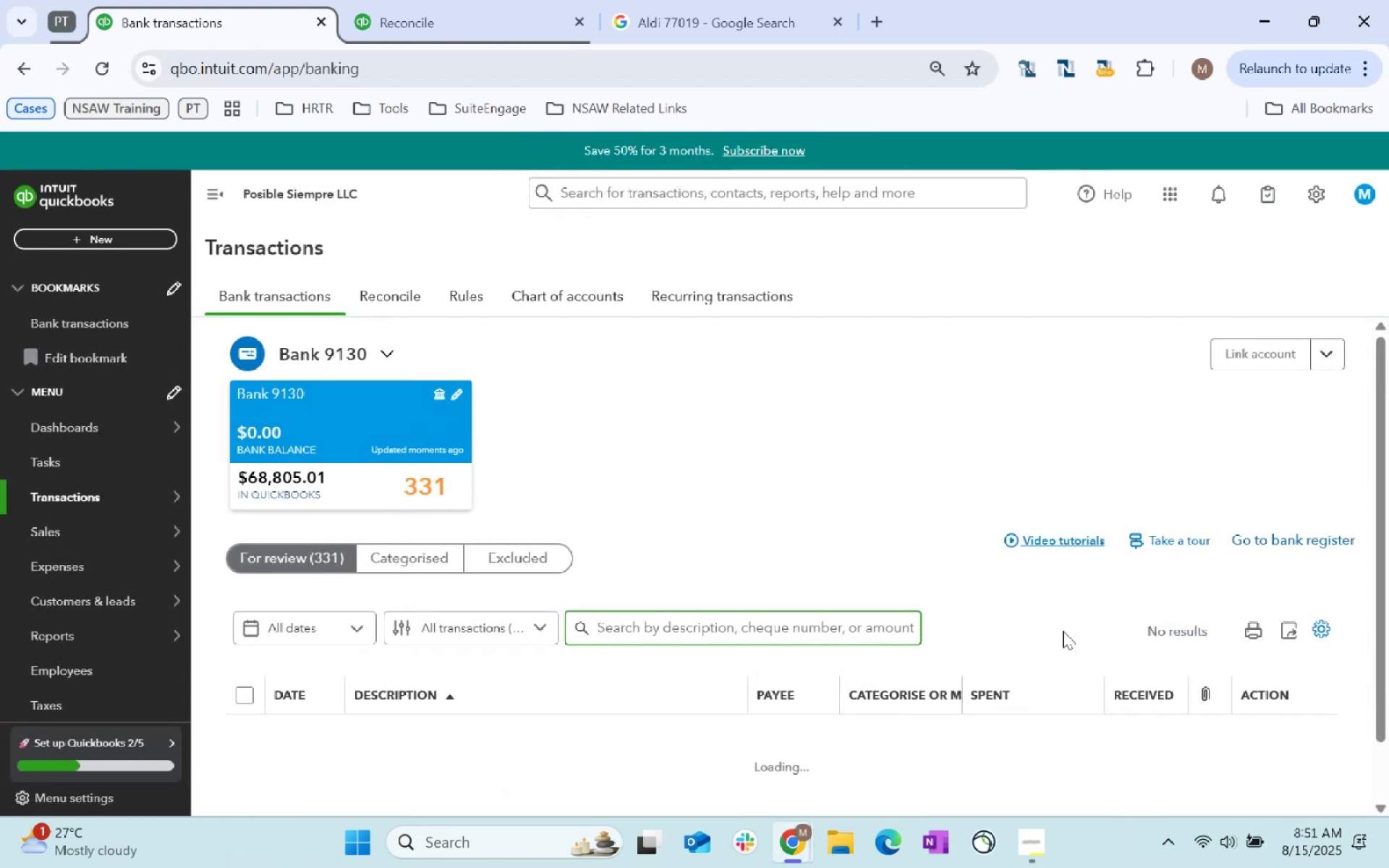 
wait(5.63)
 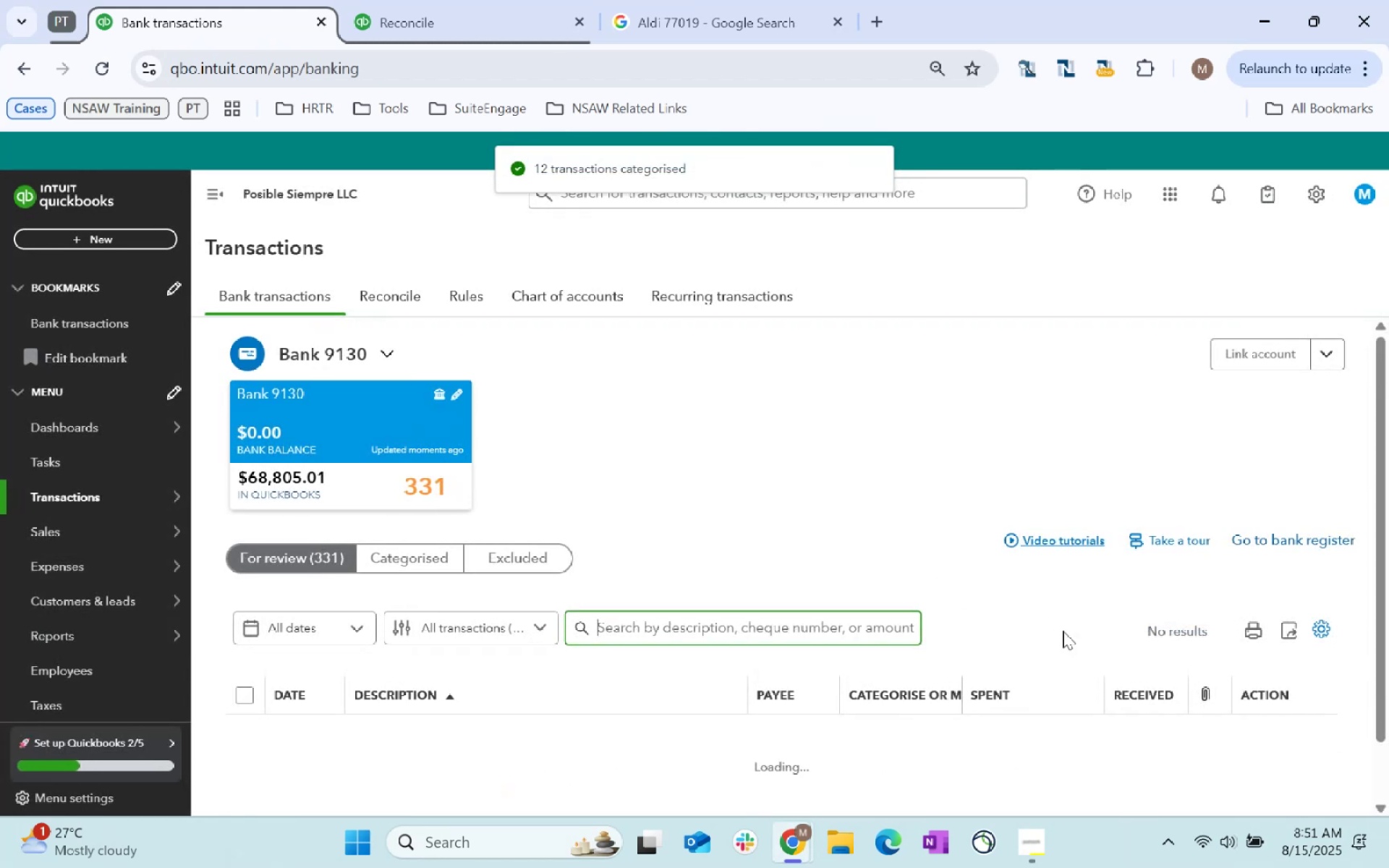 
scroll: coordinate [1061, 631], scroll_direction: down, amount: 3.0
 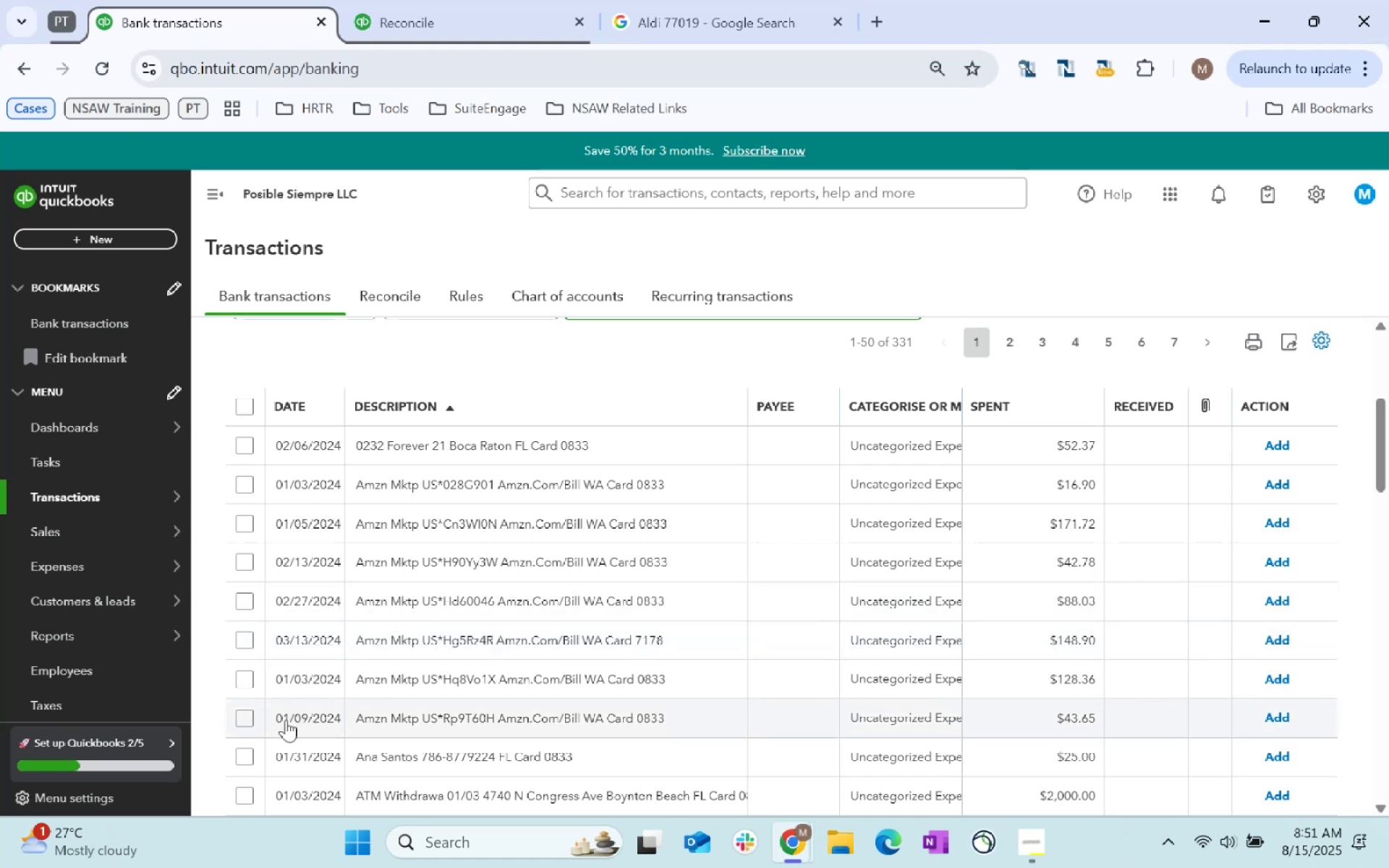 
left_click([244, 718])
 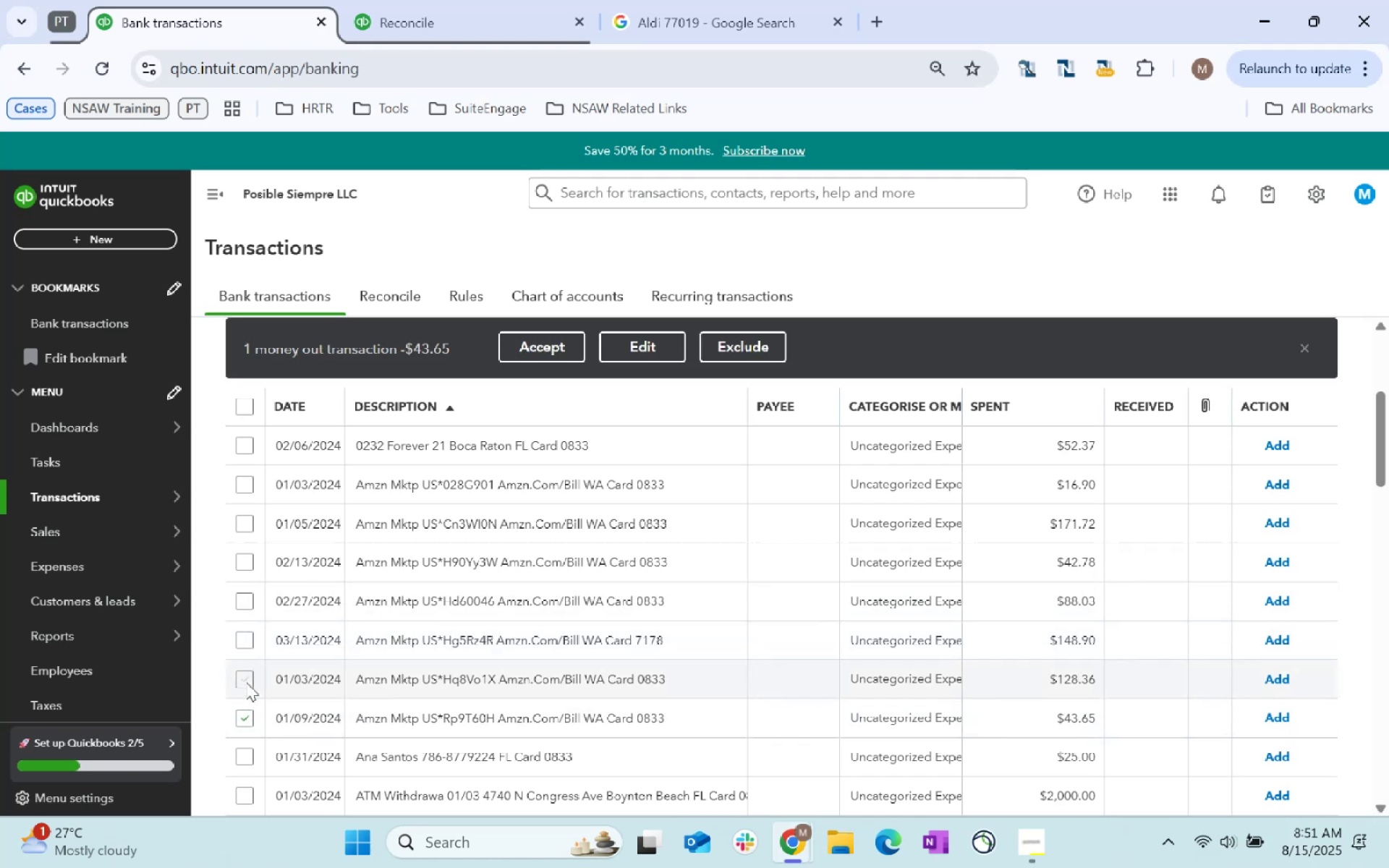 
left_click([246, 681])
 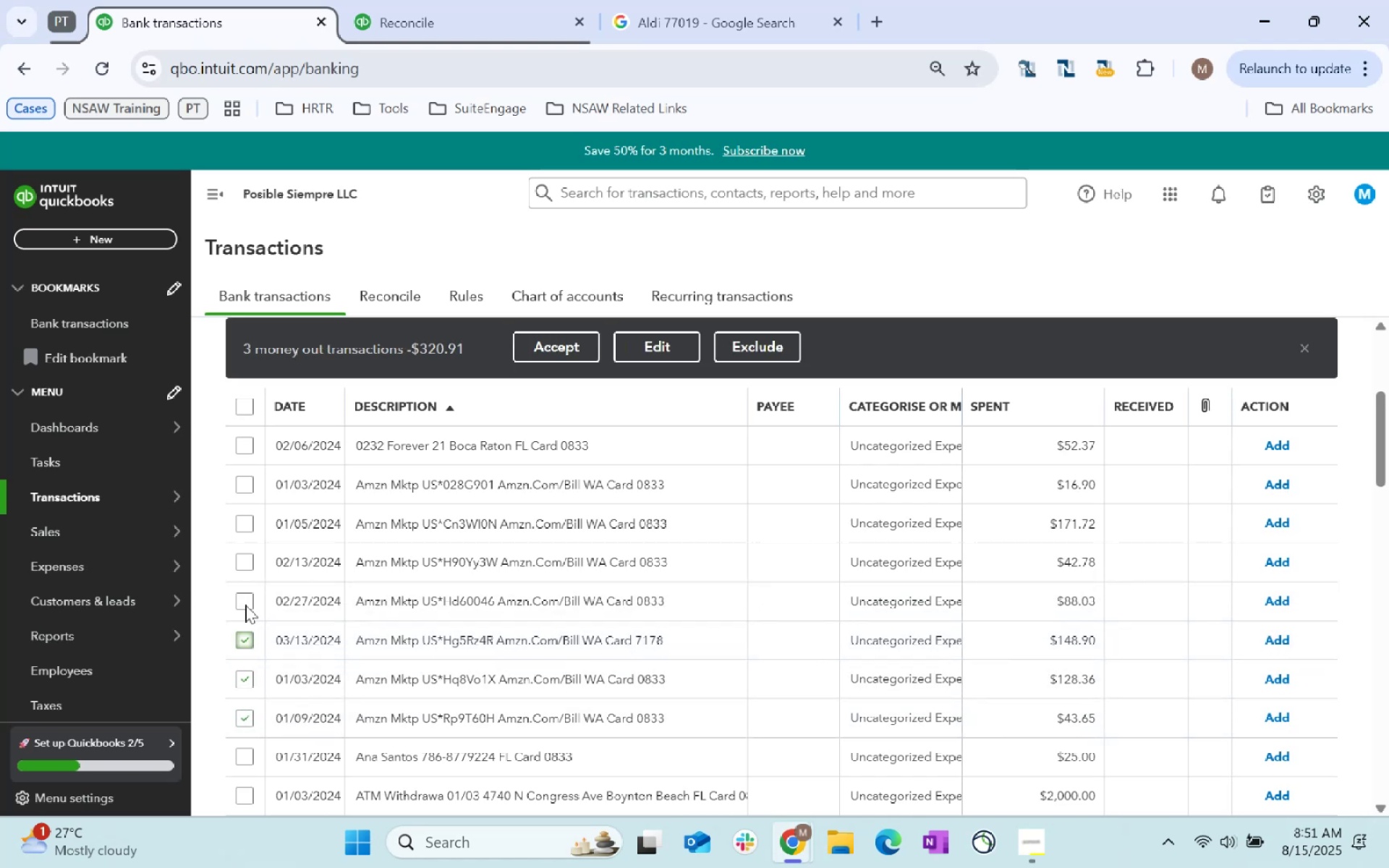 
left_click([242, 597])
 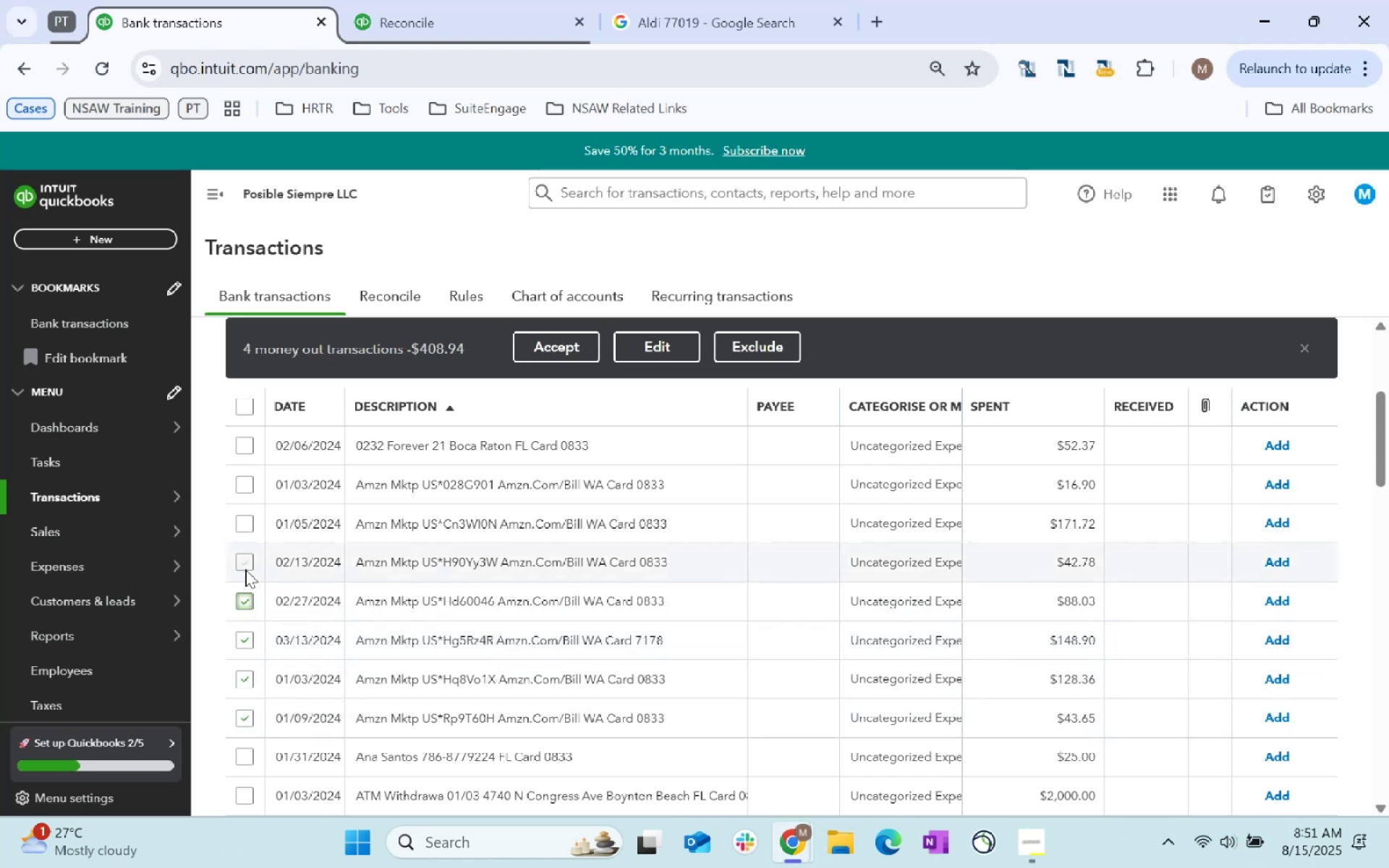 
left_click([244, 558])
 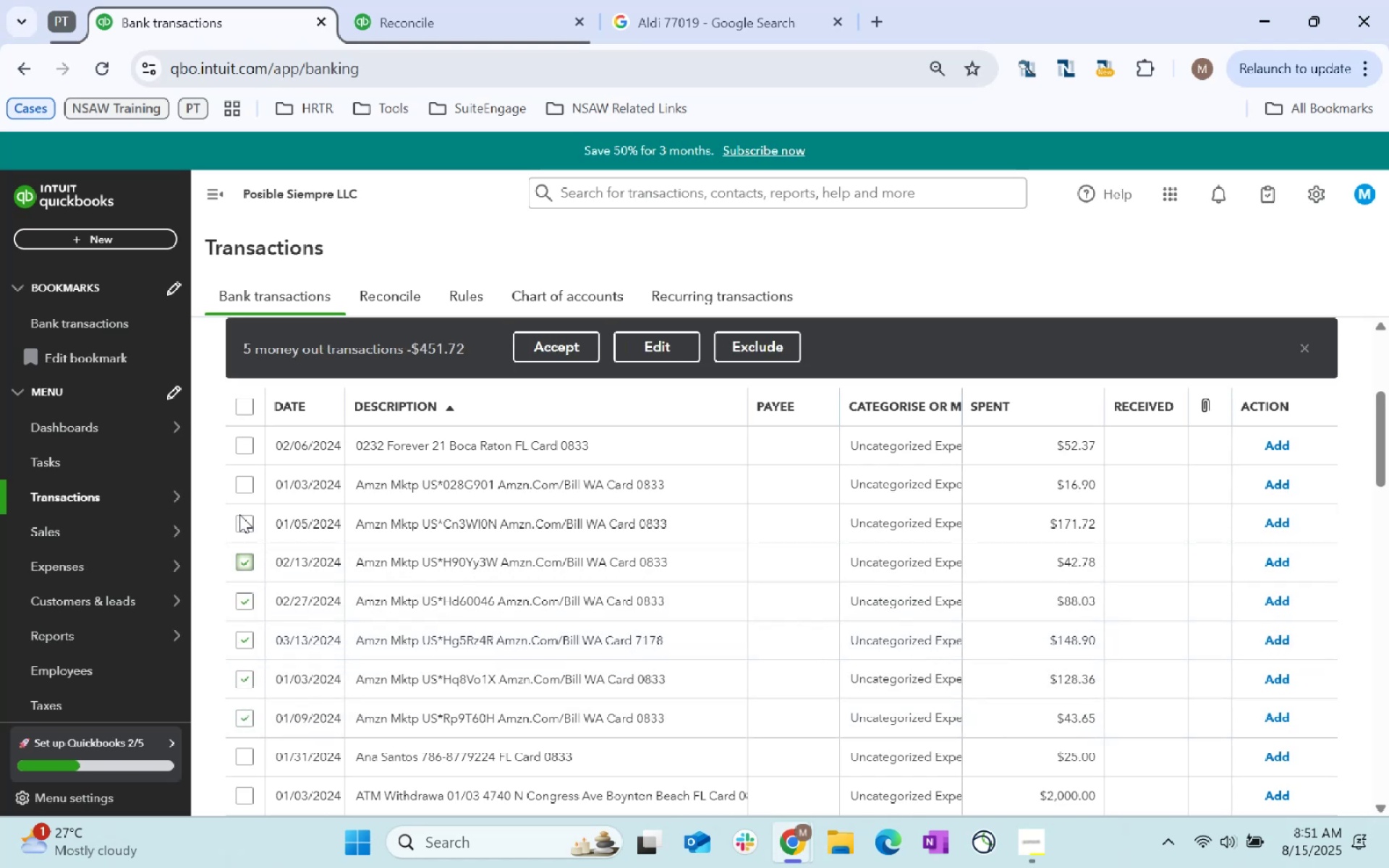 
left_click([239, 516])
 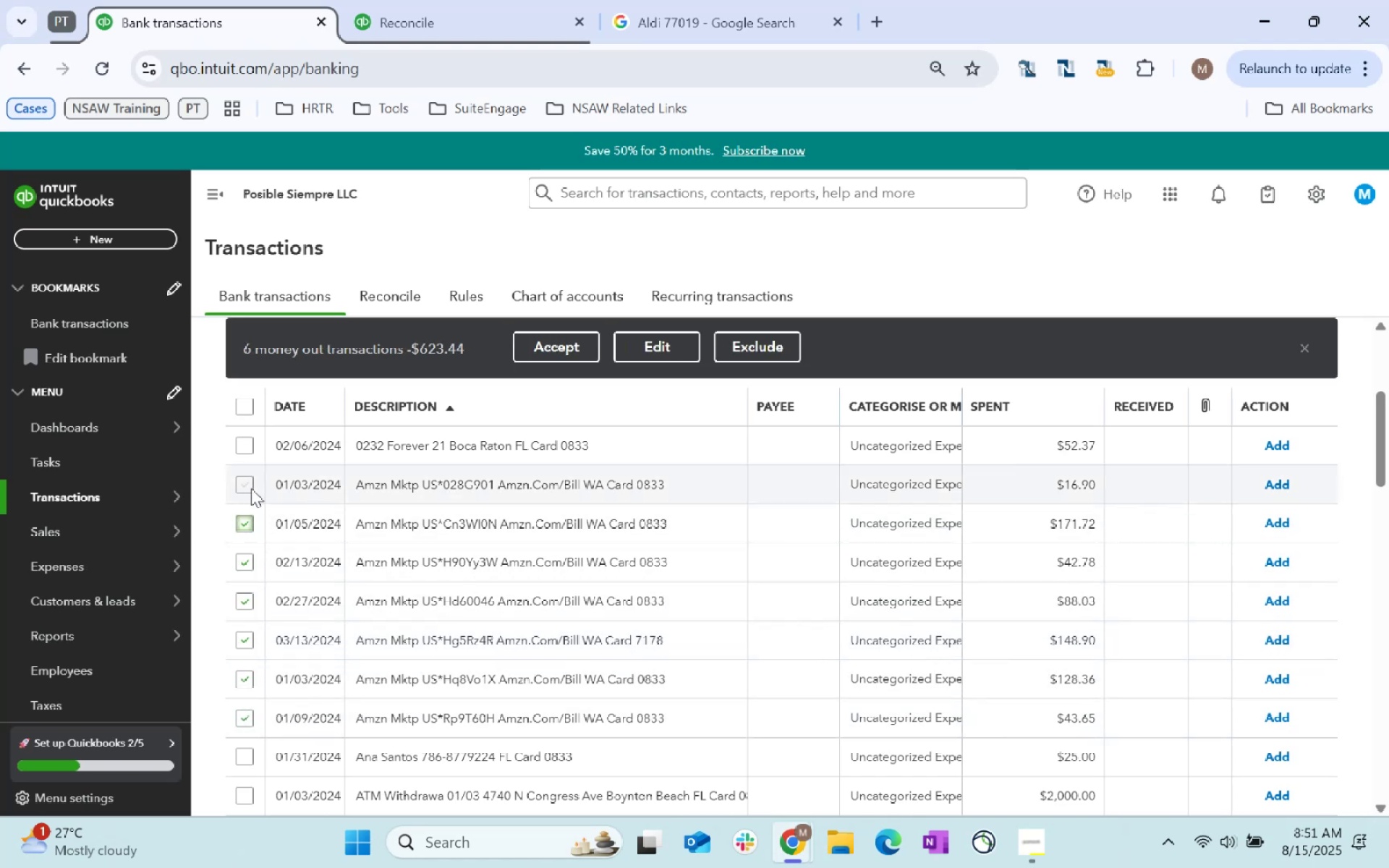 
left_click([251, 488])
 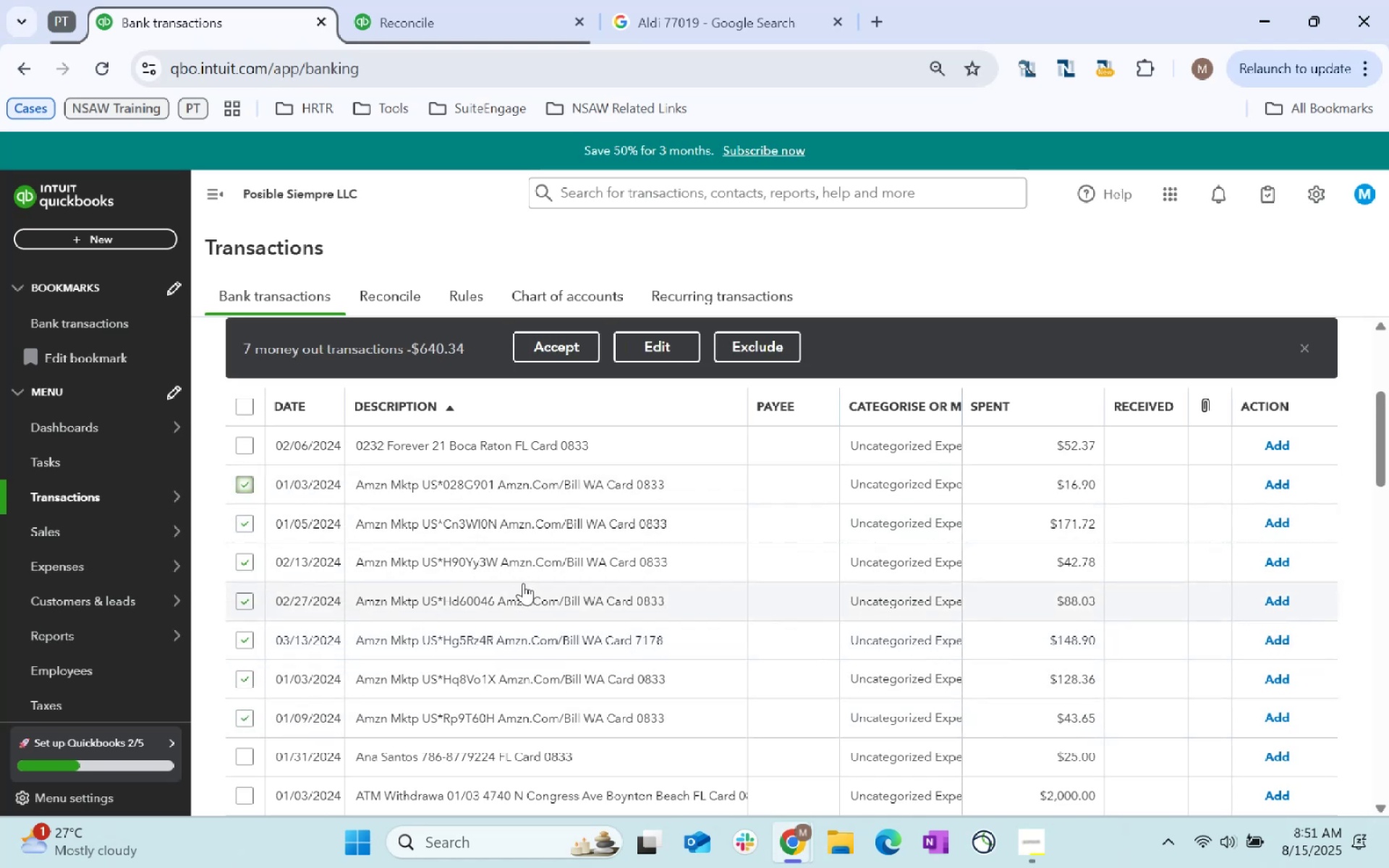 
scroll: coordinate [545, 648], scroll_direction: down, amount: 7.0
 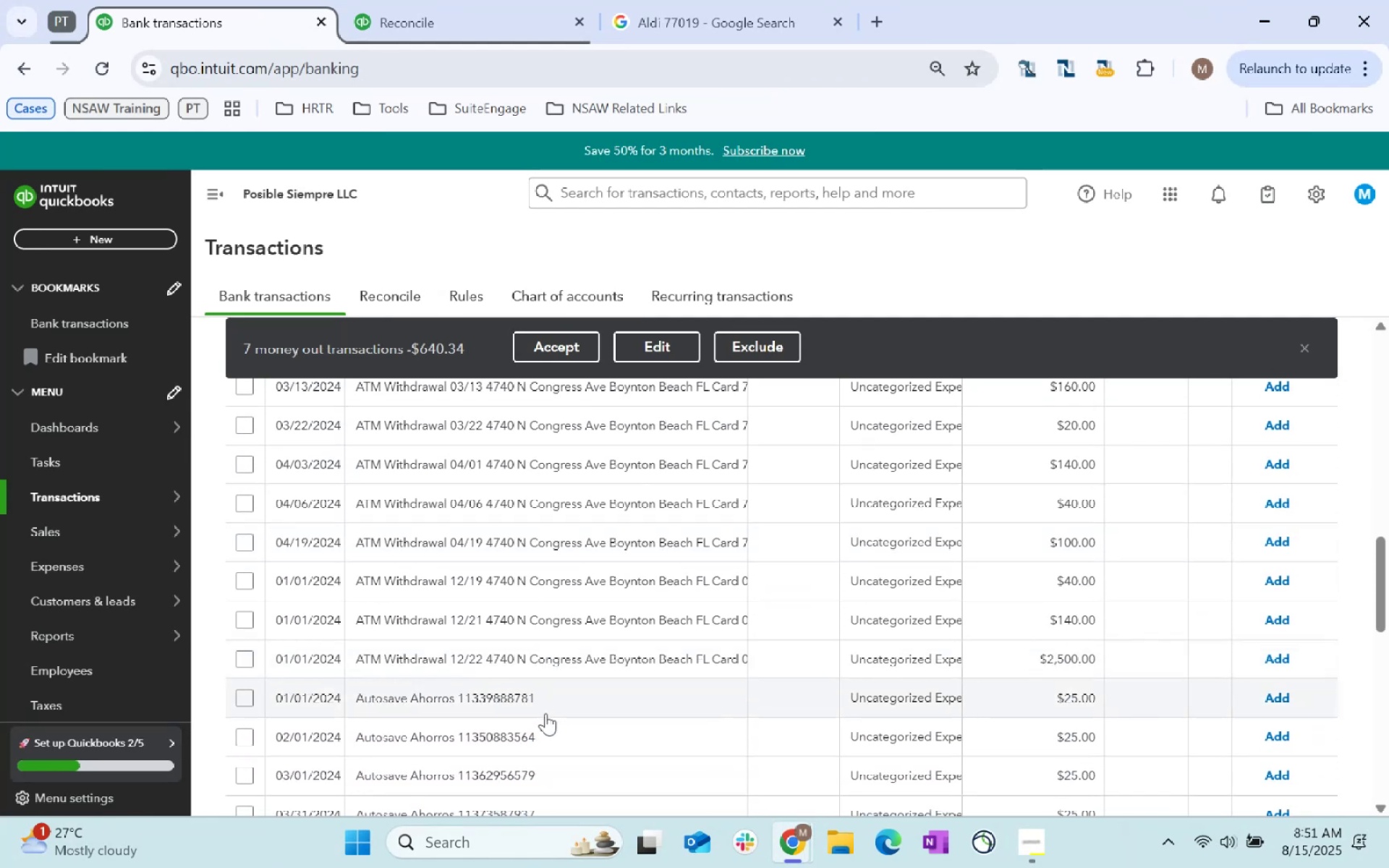 
scroll: coordinate [545, 713], scroll_direction: up, amount: 12.0
 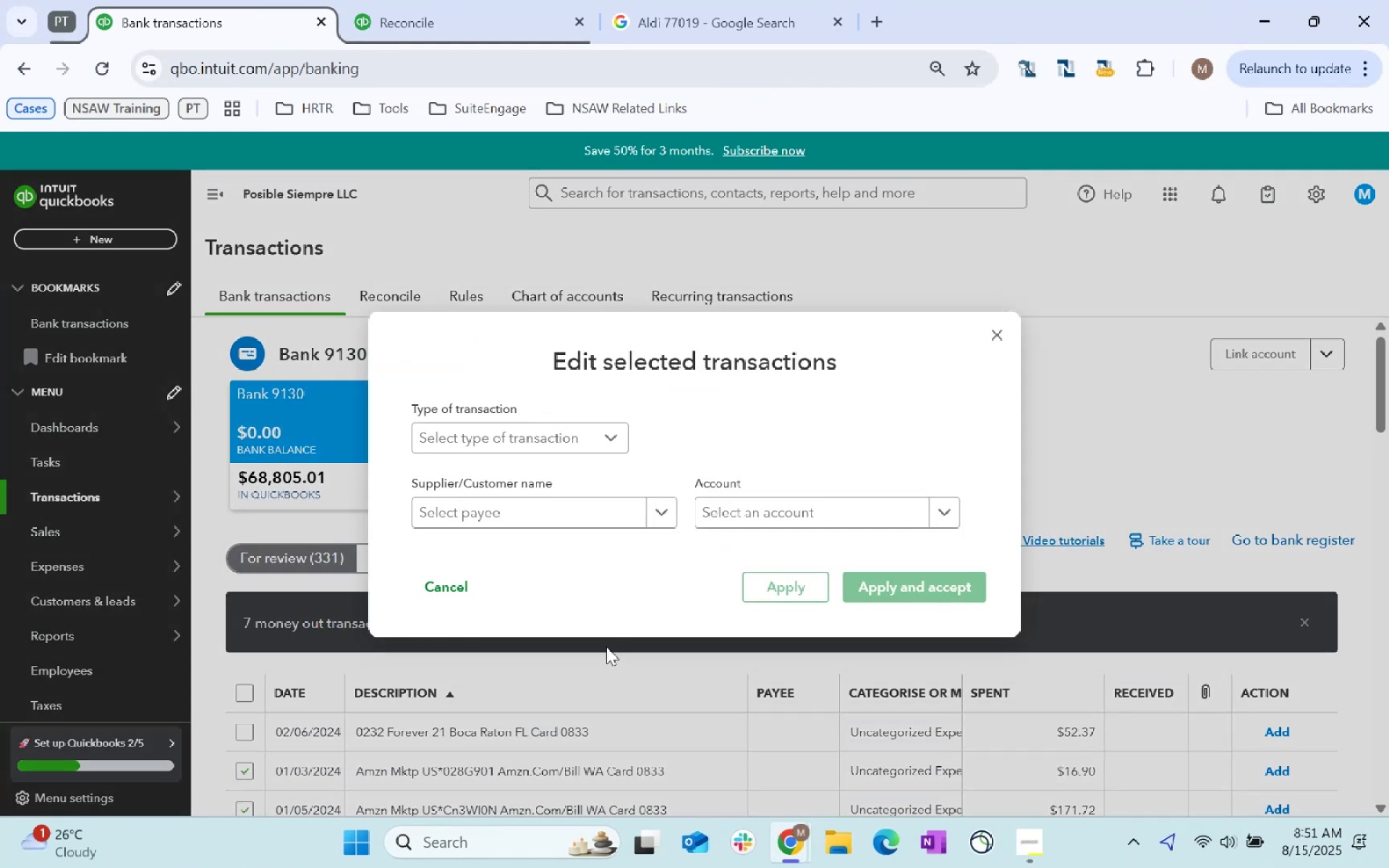 
type(Amazonm)
key(Backspace)
 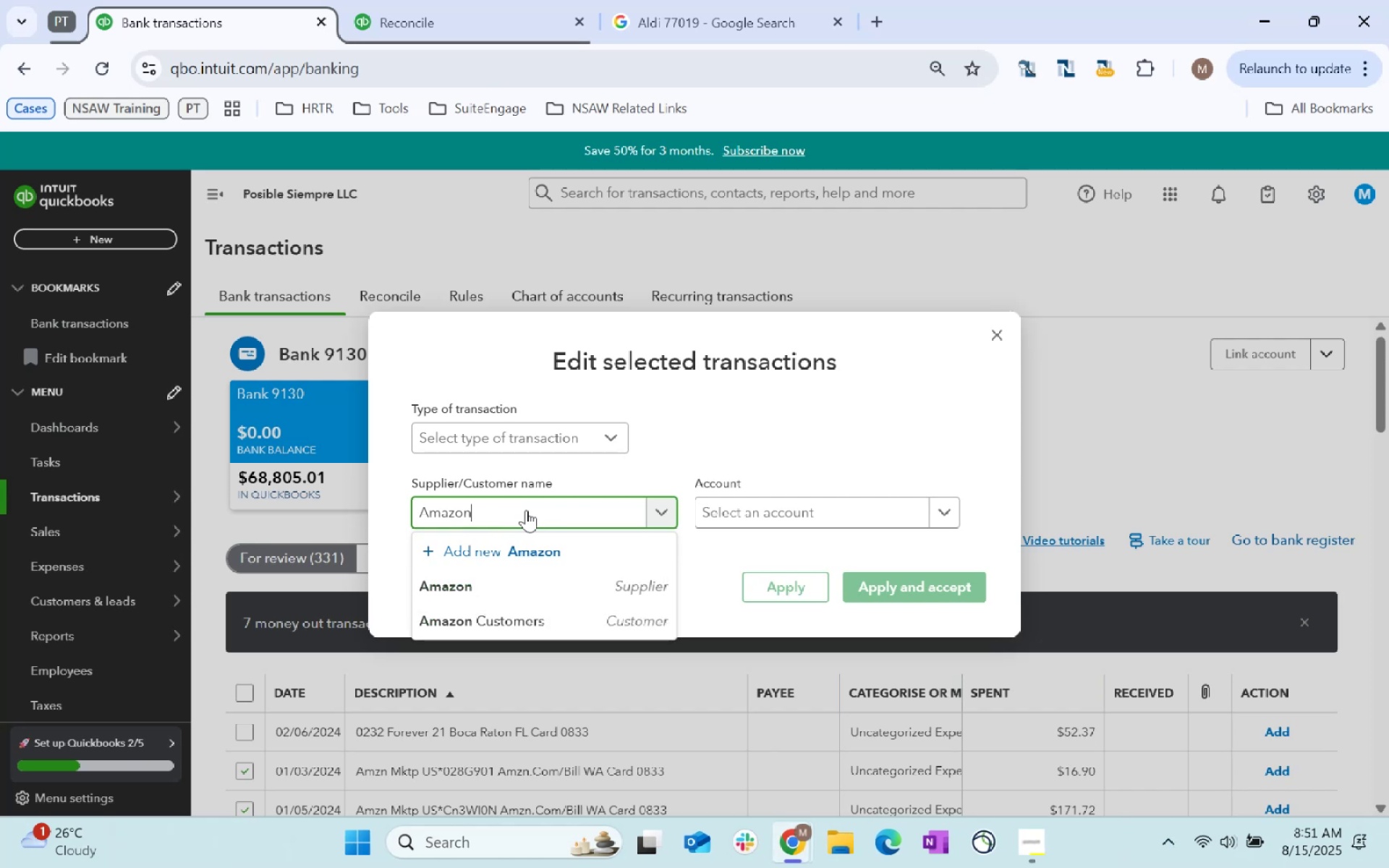 
key(ArrowDown)
 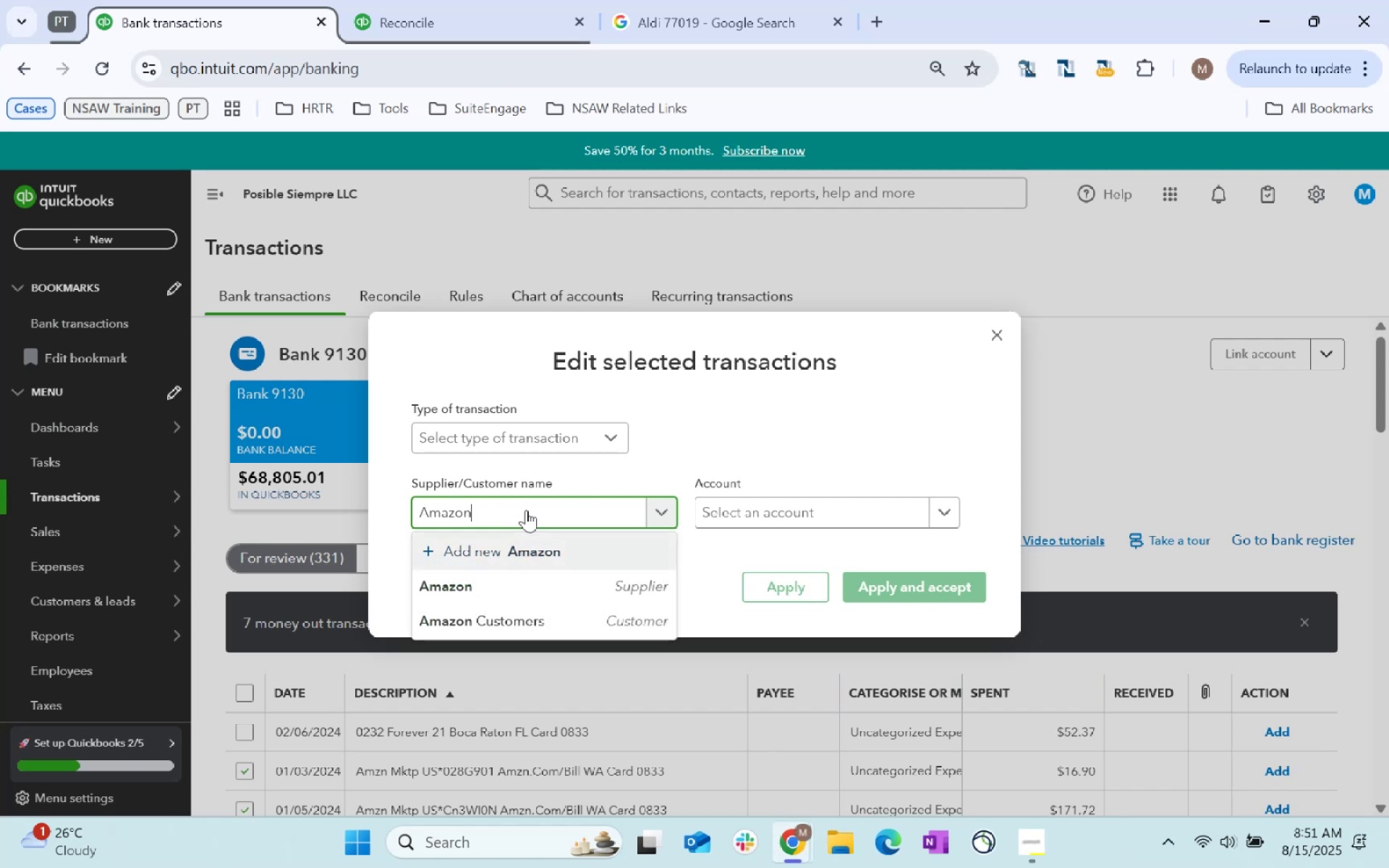 
key(ArrowDown)
 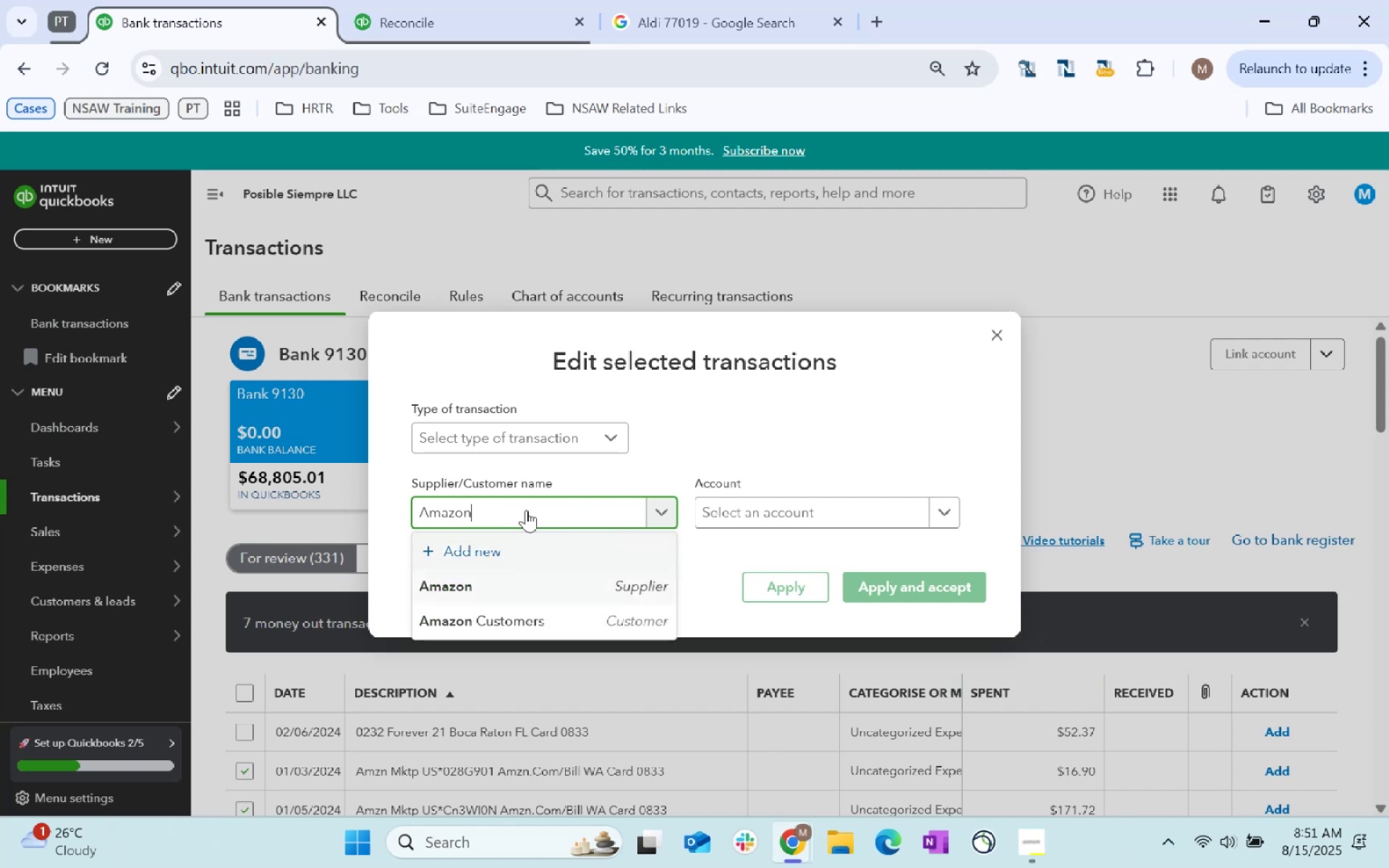 
key(Tab)
type(Supplies)
 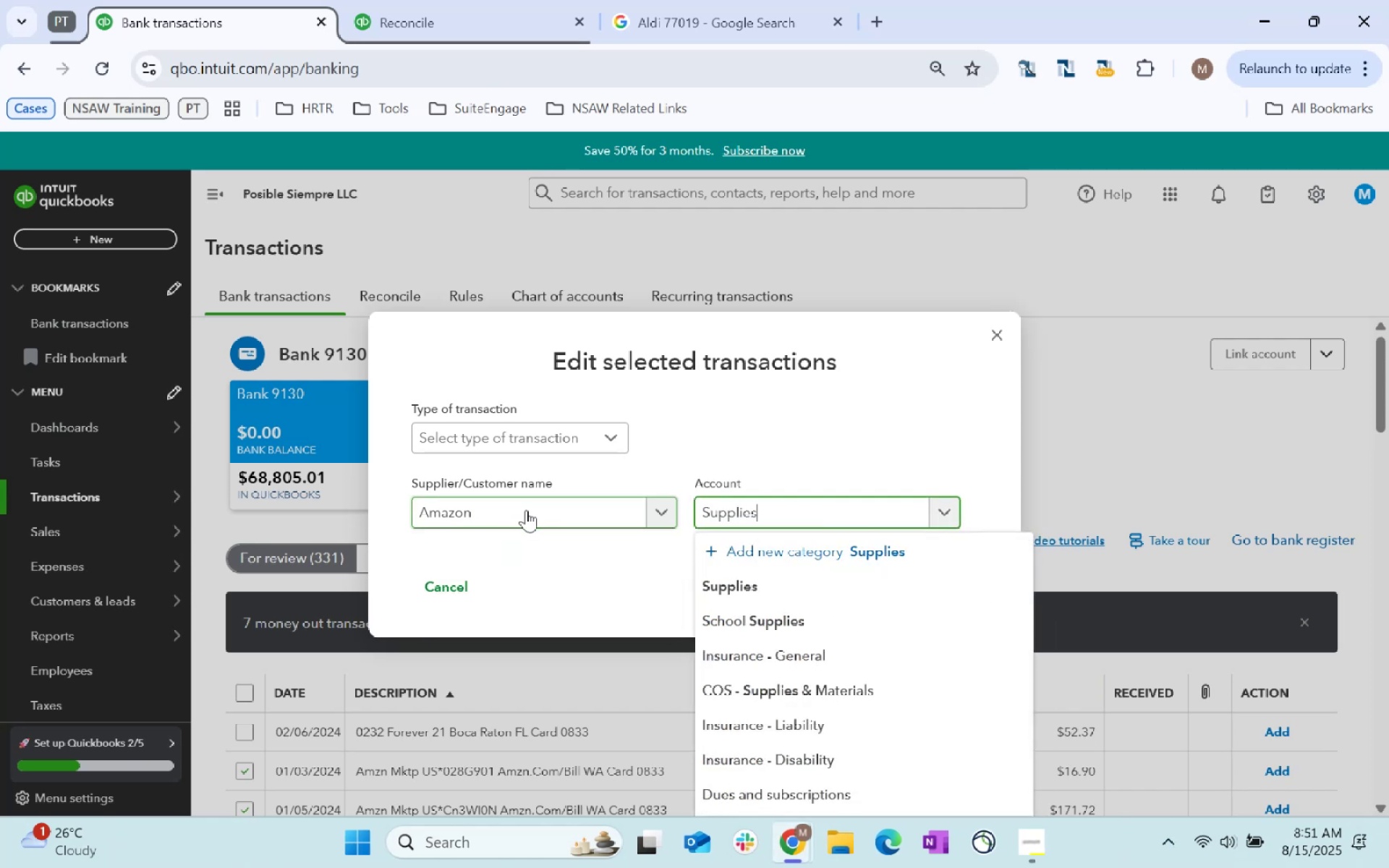 
left_click([919, 582])
 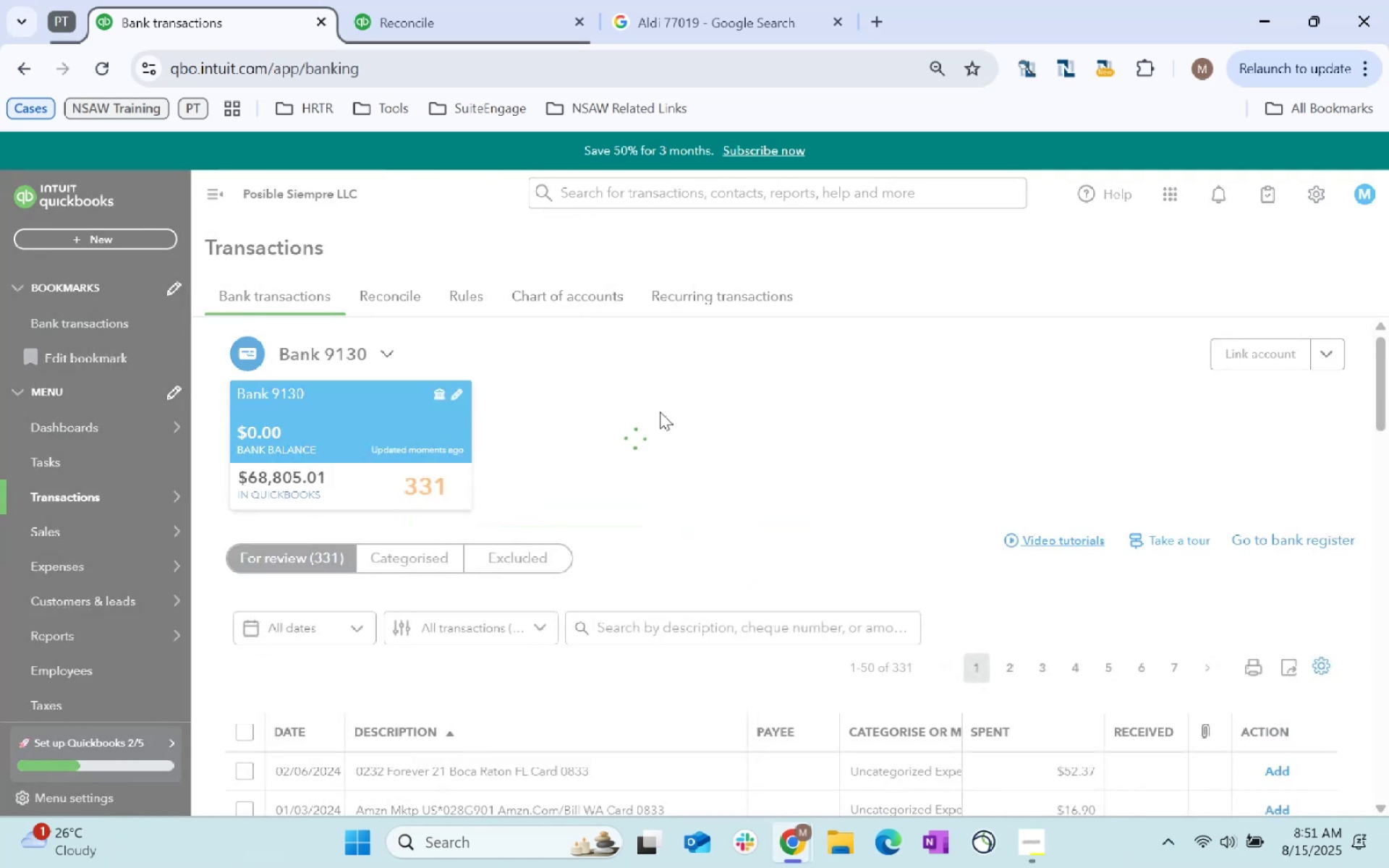 
scroll: coordinate [542, 701], scroll_direction: down, amount: 8.0
 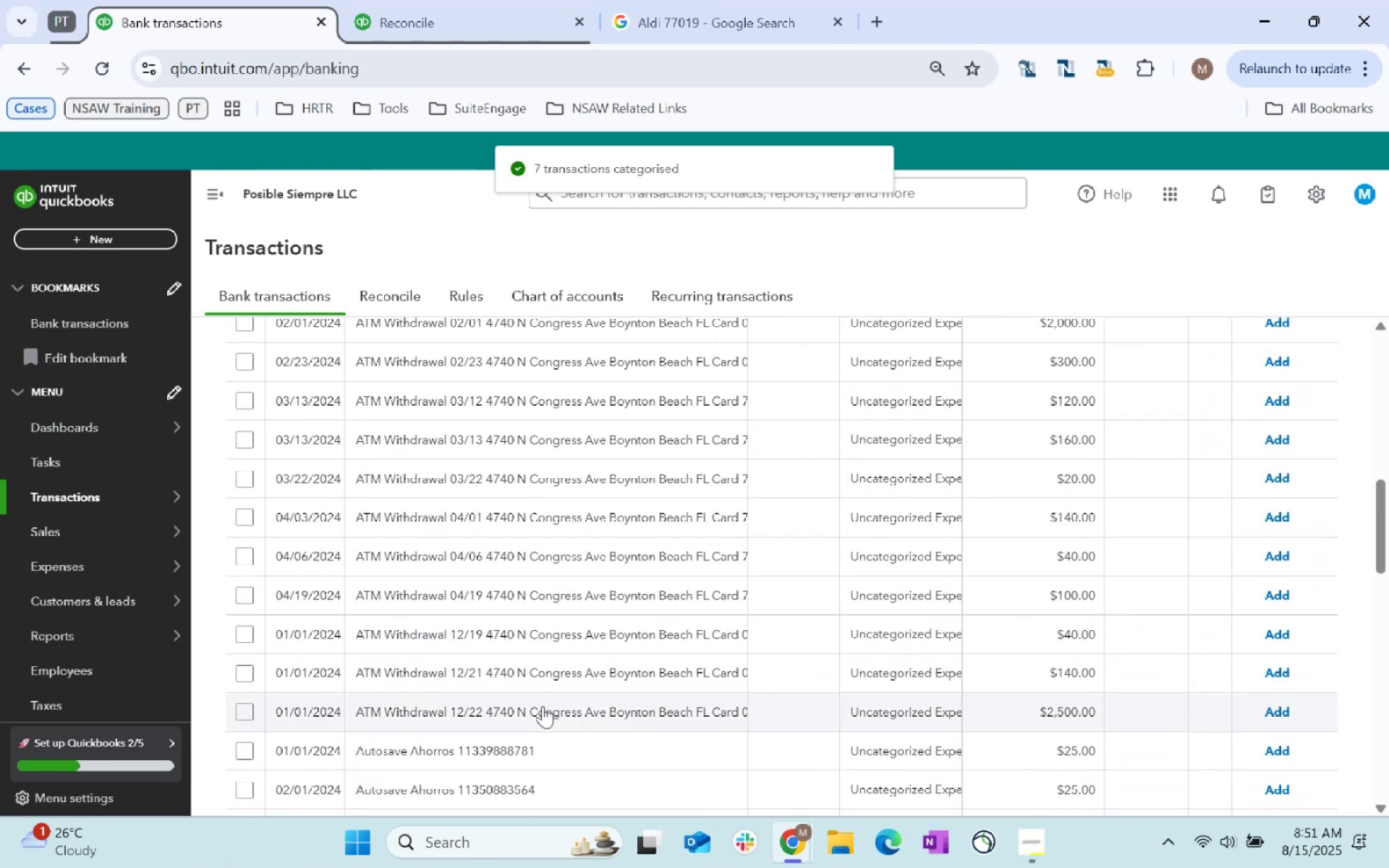 
scroll: coordinate [612, 670], scroll_direction: up, amount: 8.0
 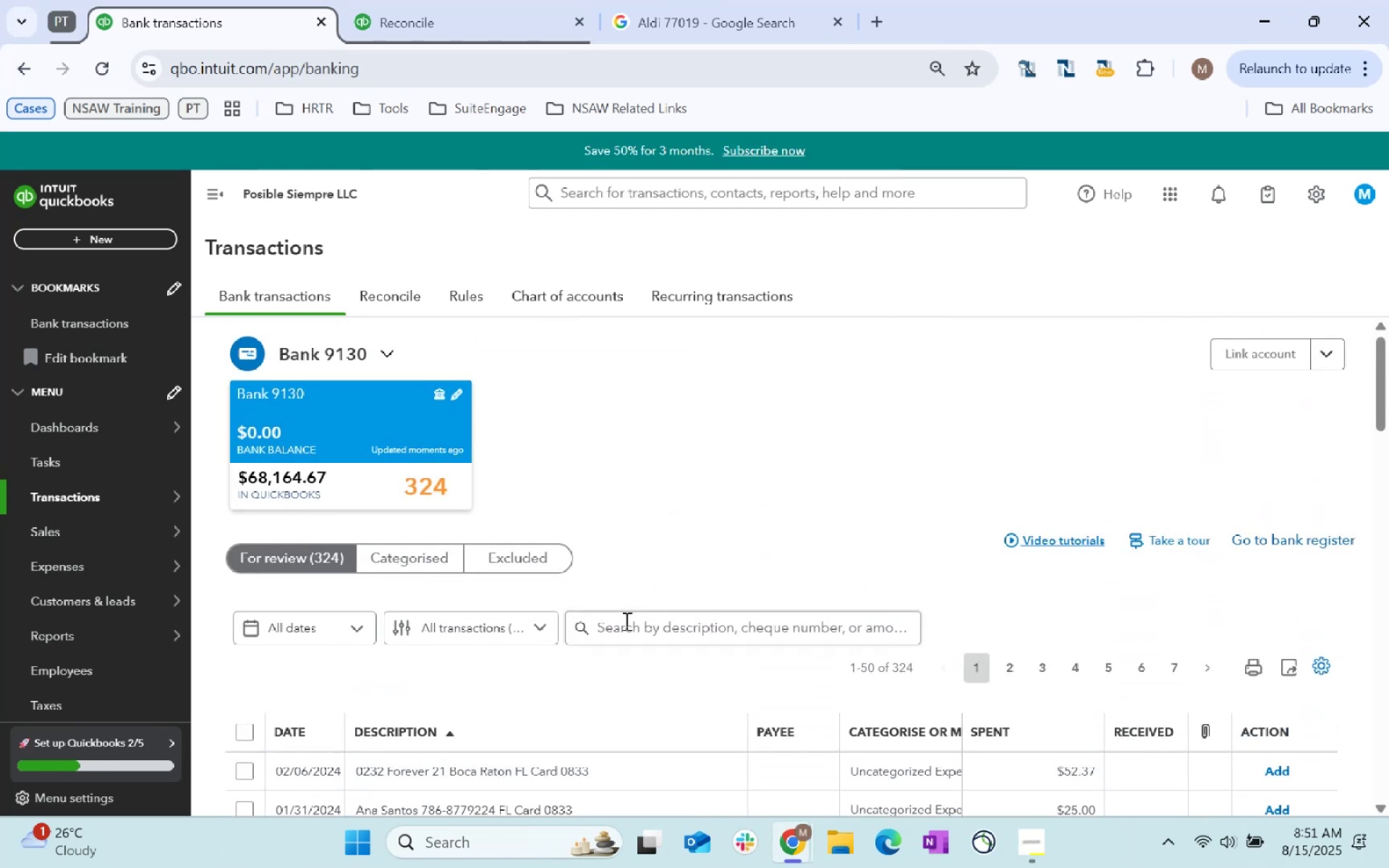 
left_click_drag(start_coordinate=[631, 626], to_coordinate=[634, 626])
 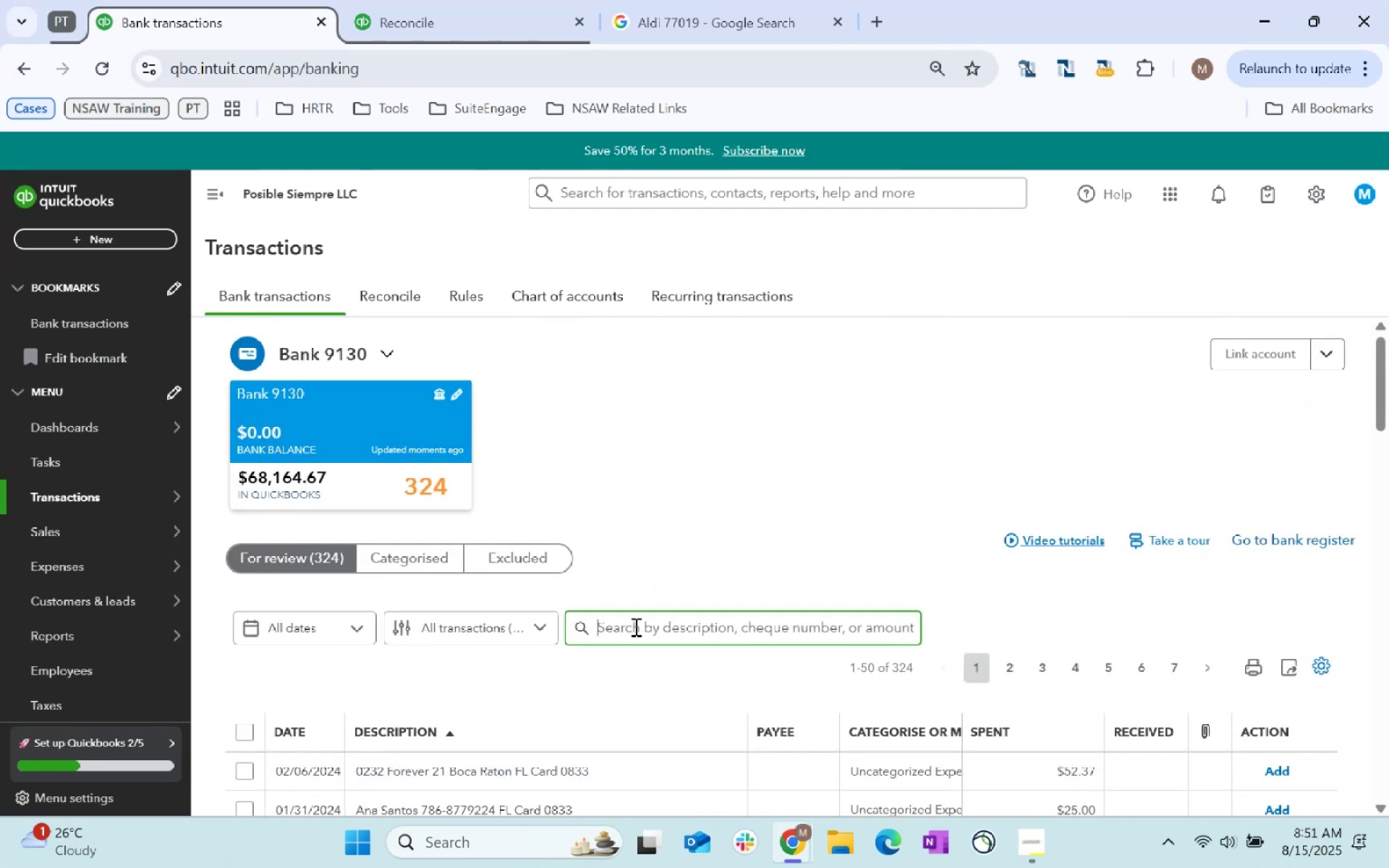 
type(ATM withdrawal)
 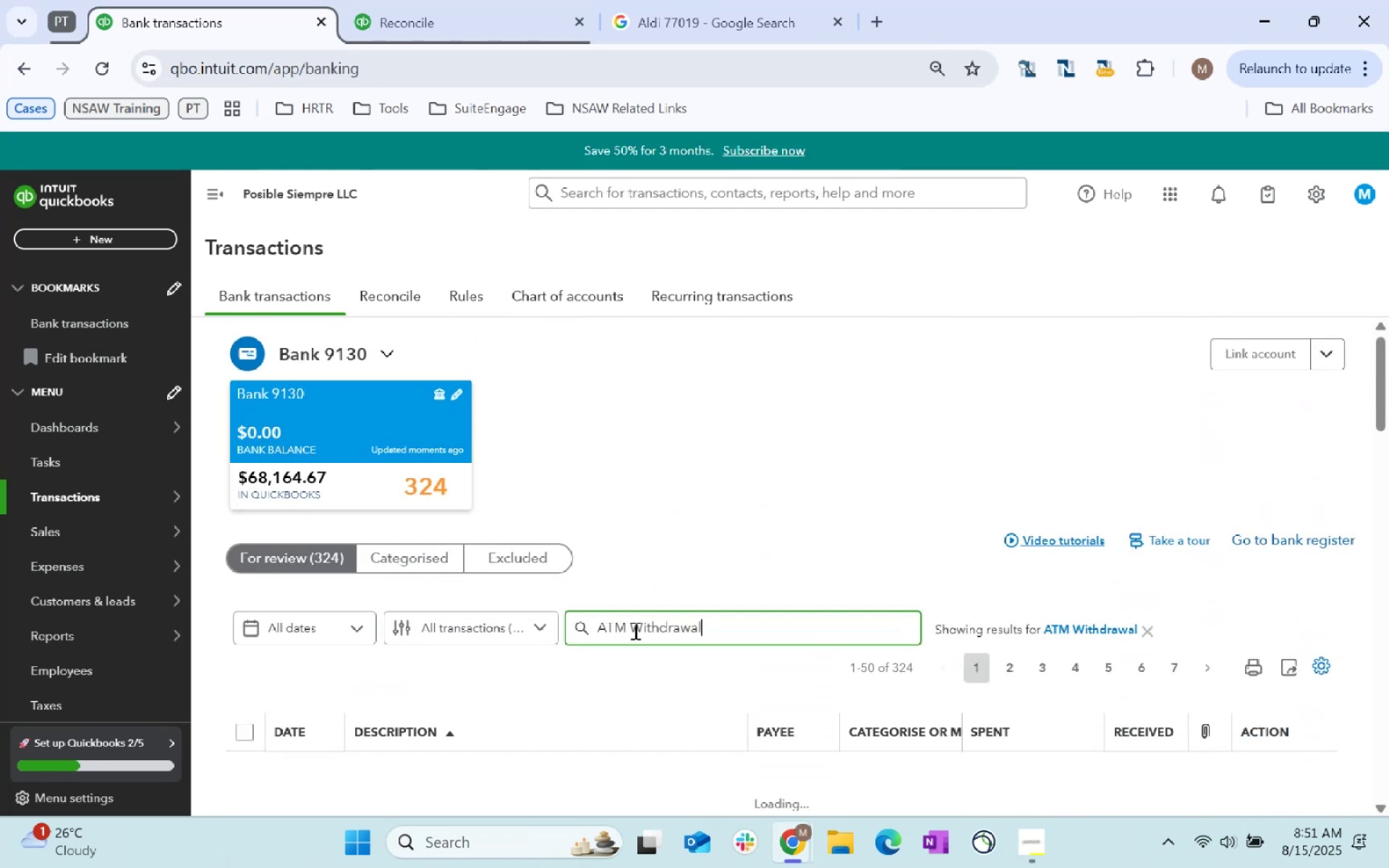 
 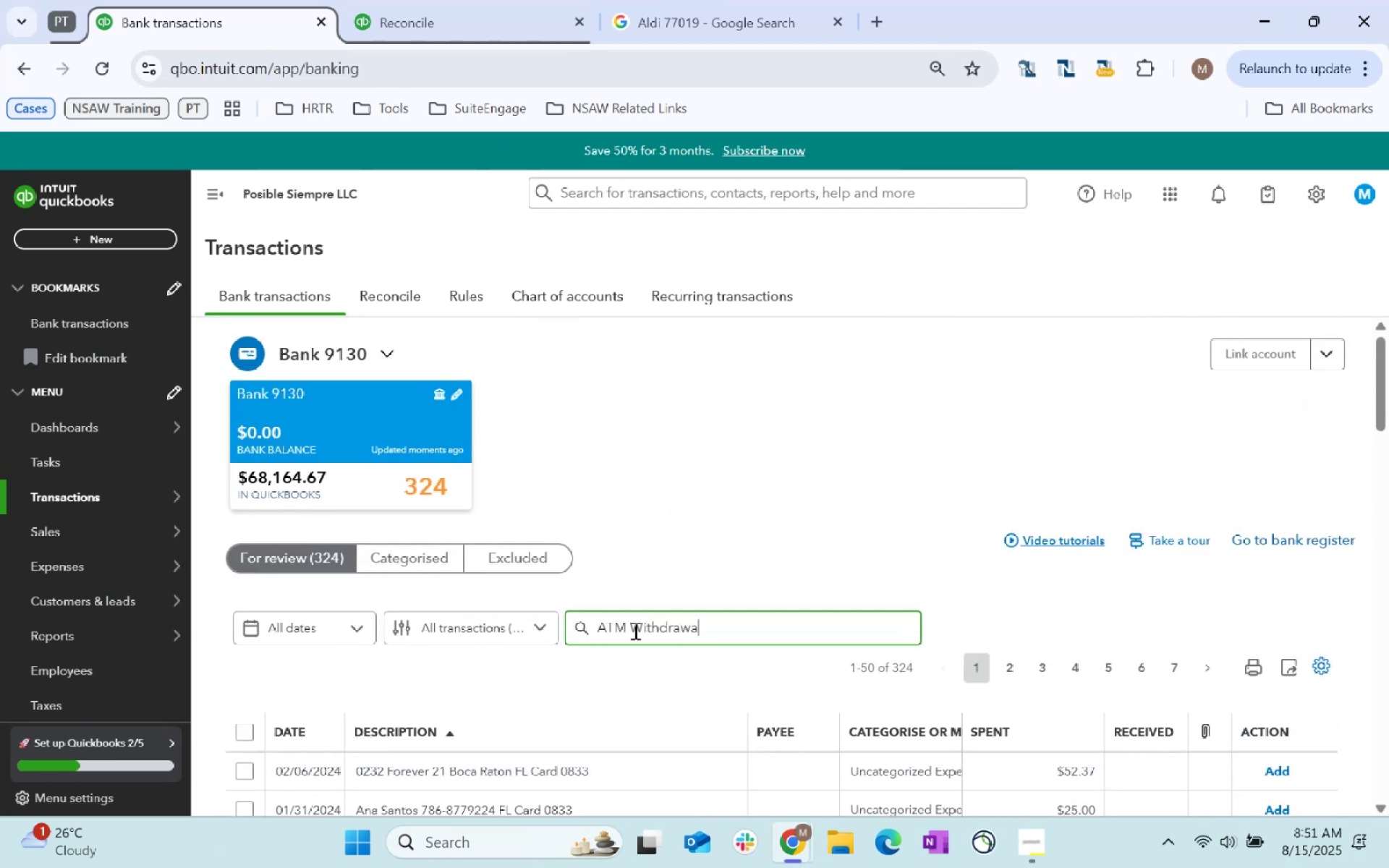 
key(Enter)
 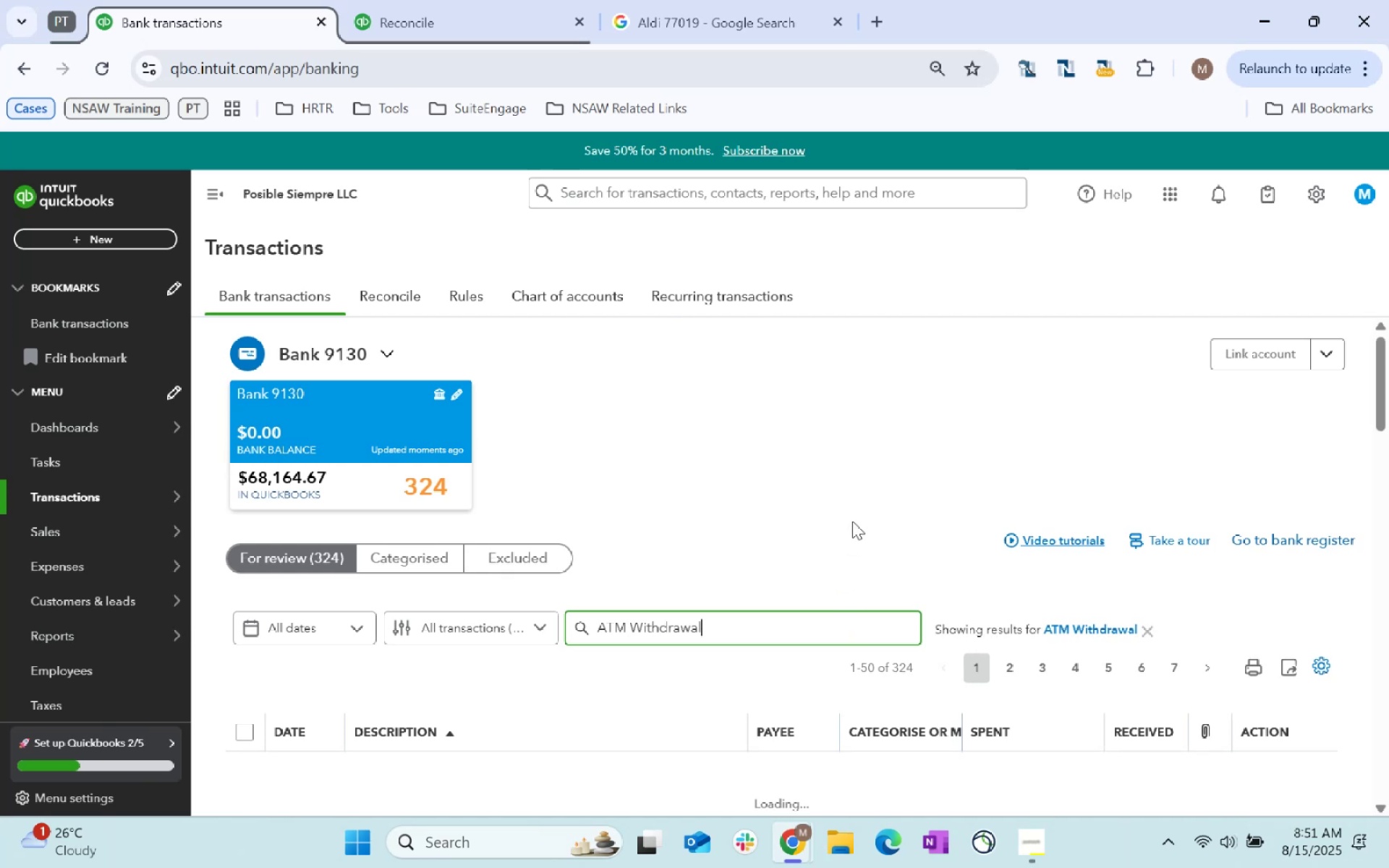 
scroll: coordinate [253, 694], scroll_direction: down, amount: 1.0
 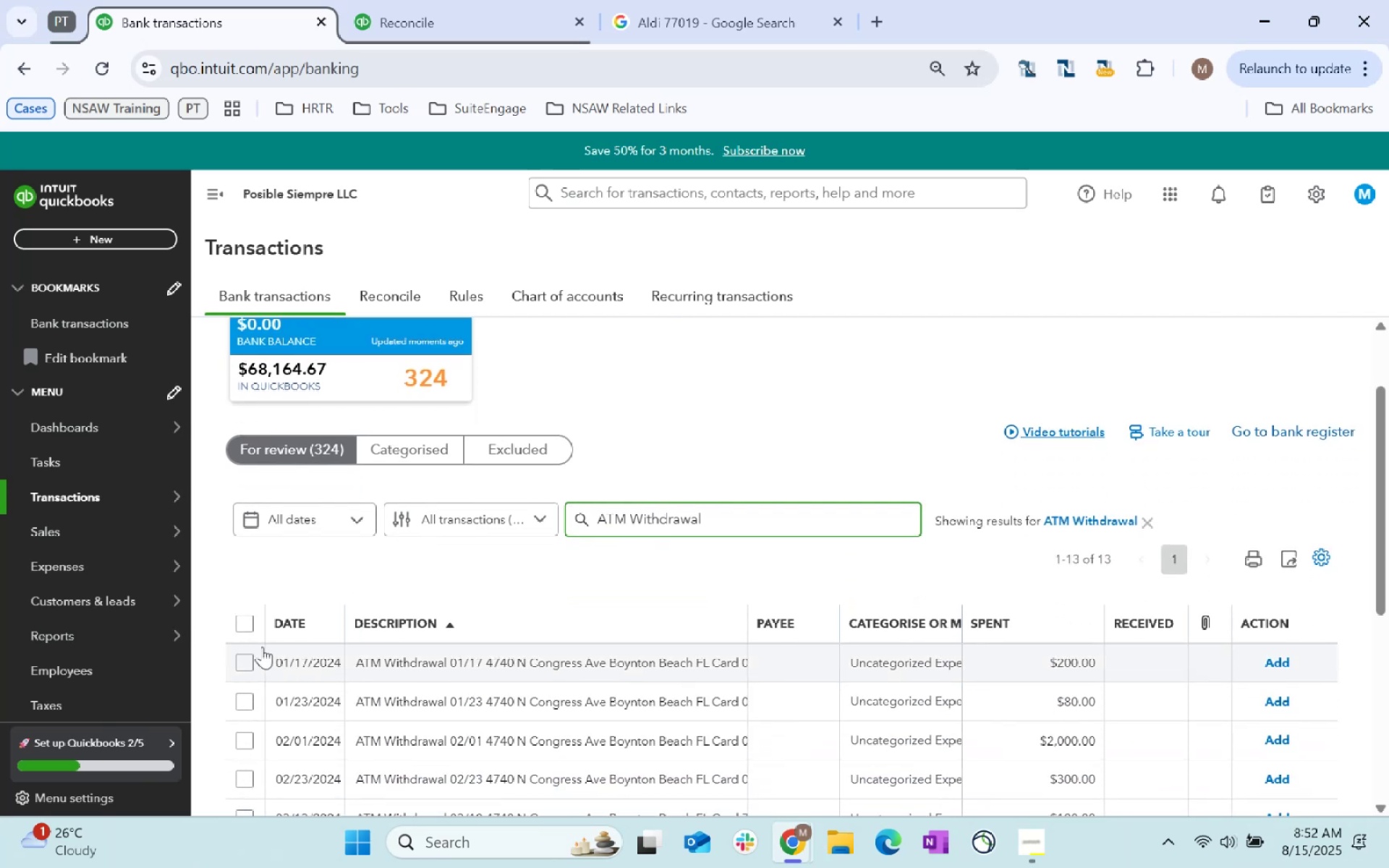 
left_click([247, 631])
 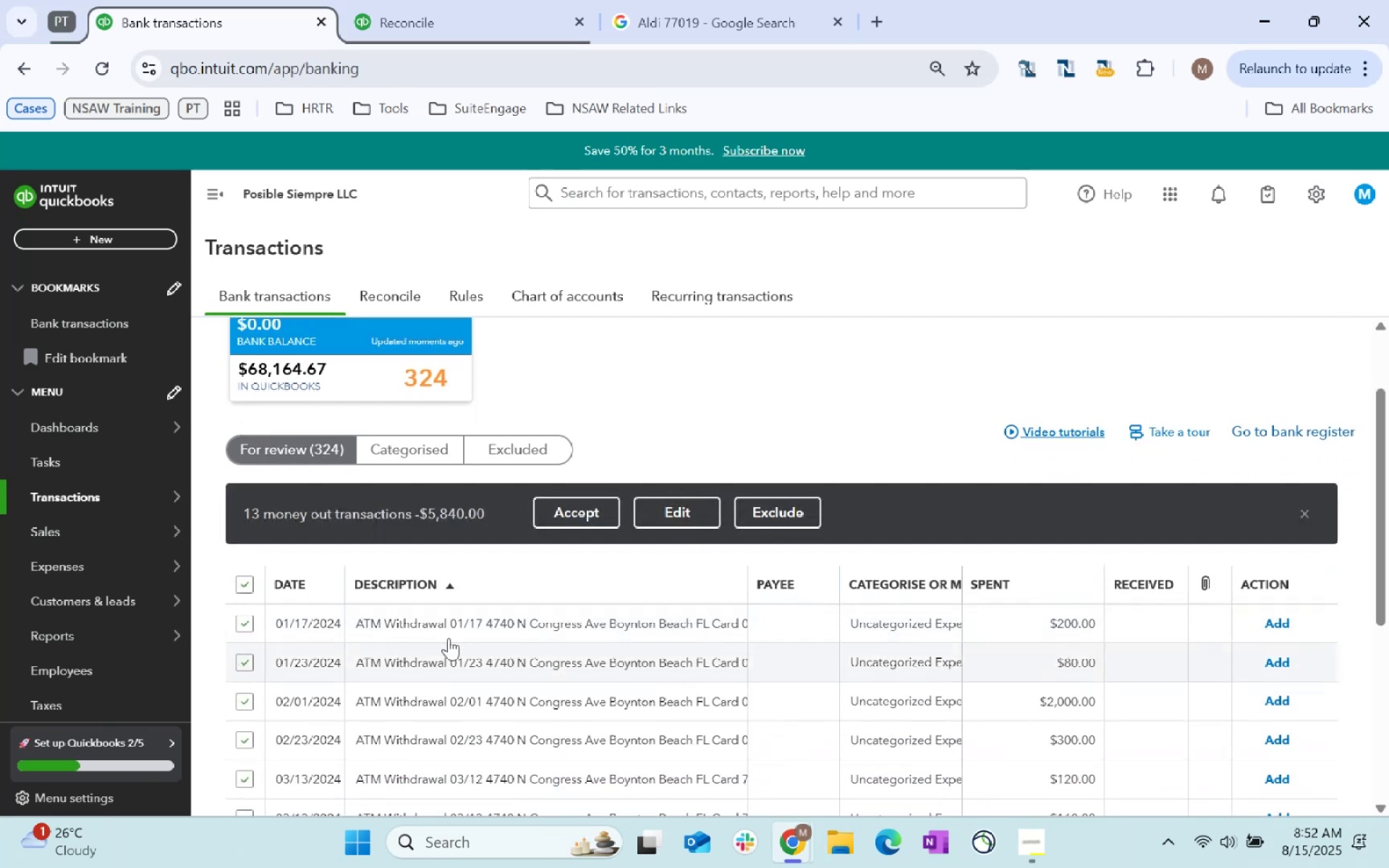 
scroll: coordinate [519, 635], scroll_direction: down, amount: 7.0
 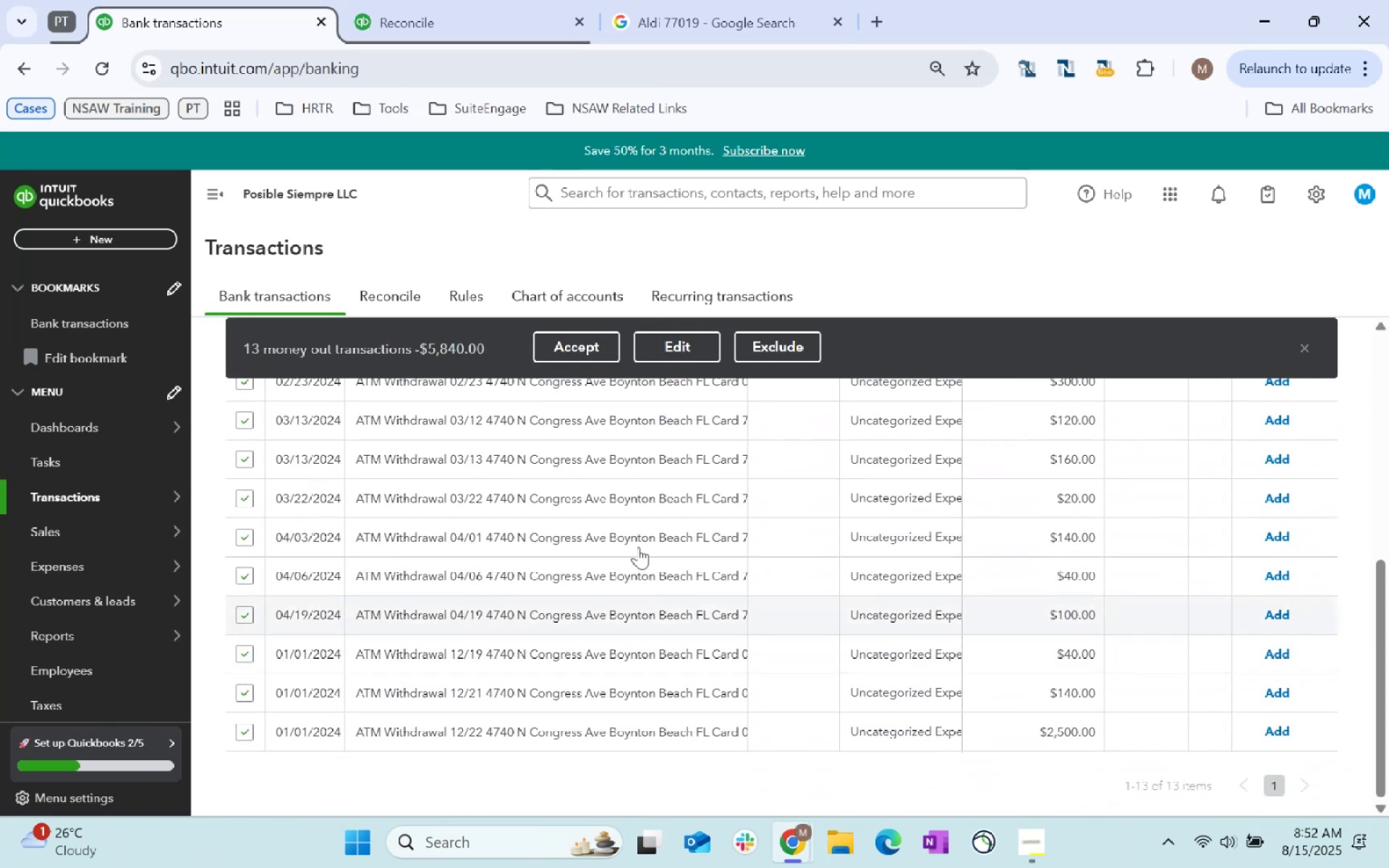 
scroll: coordinate [643, 568], scroll_direction: up, amount: 2.0
 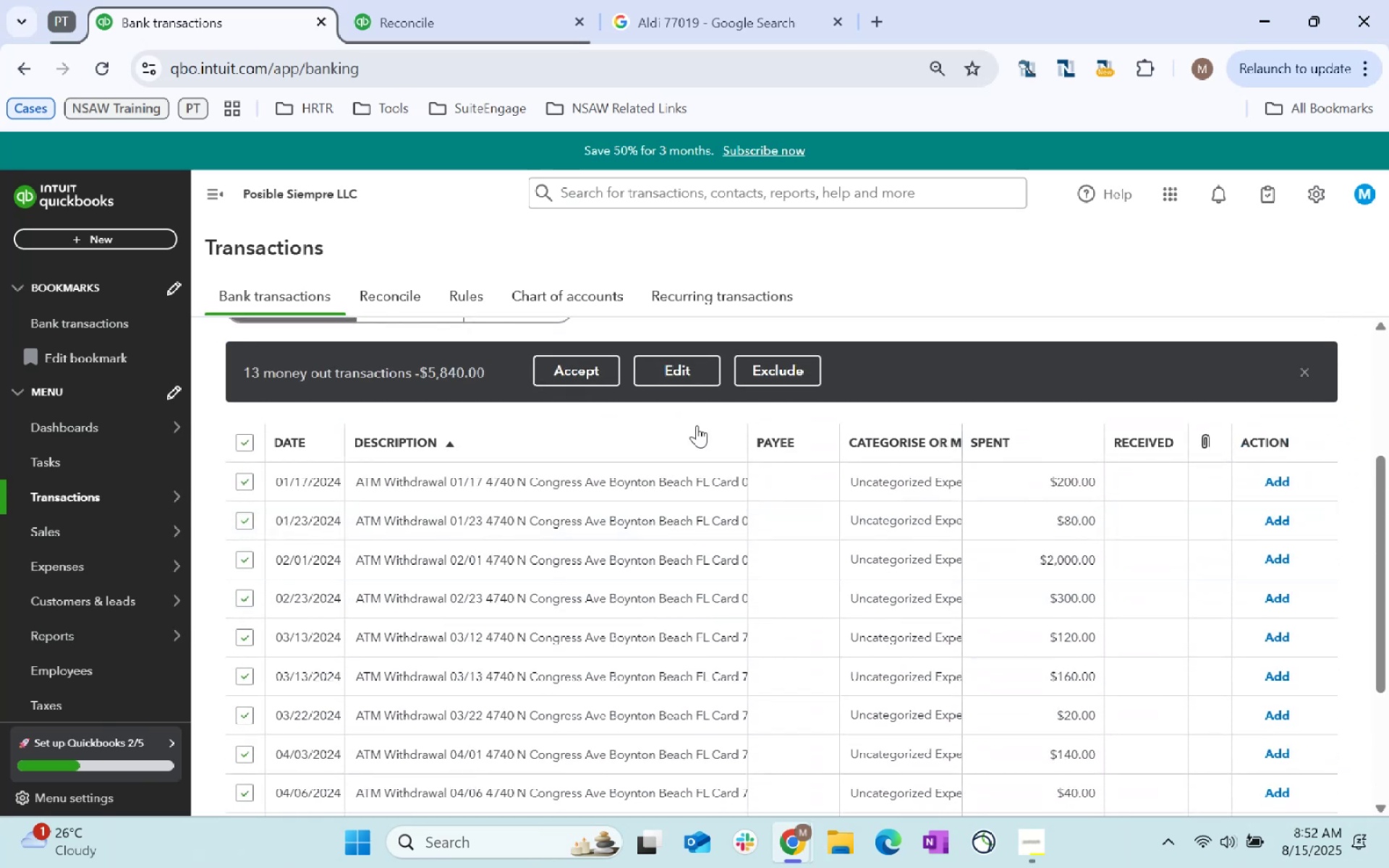 
left_click_drag(start_coordinate=[679, 356], to_coordinate=[674, 353])
 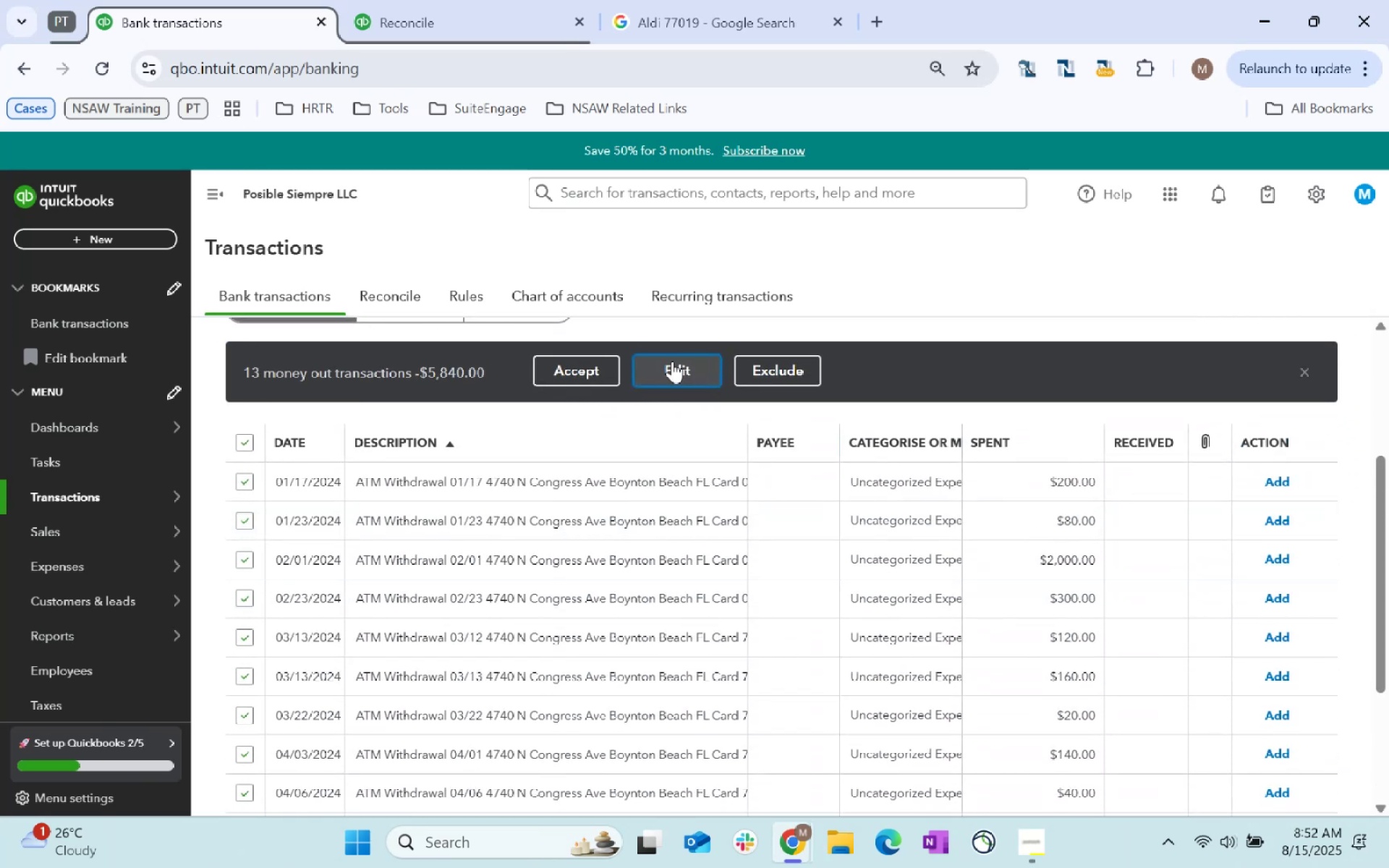 
left_click([674, 365])
 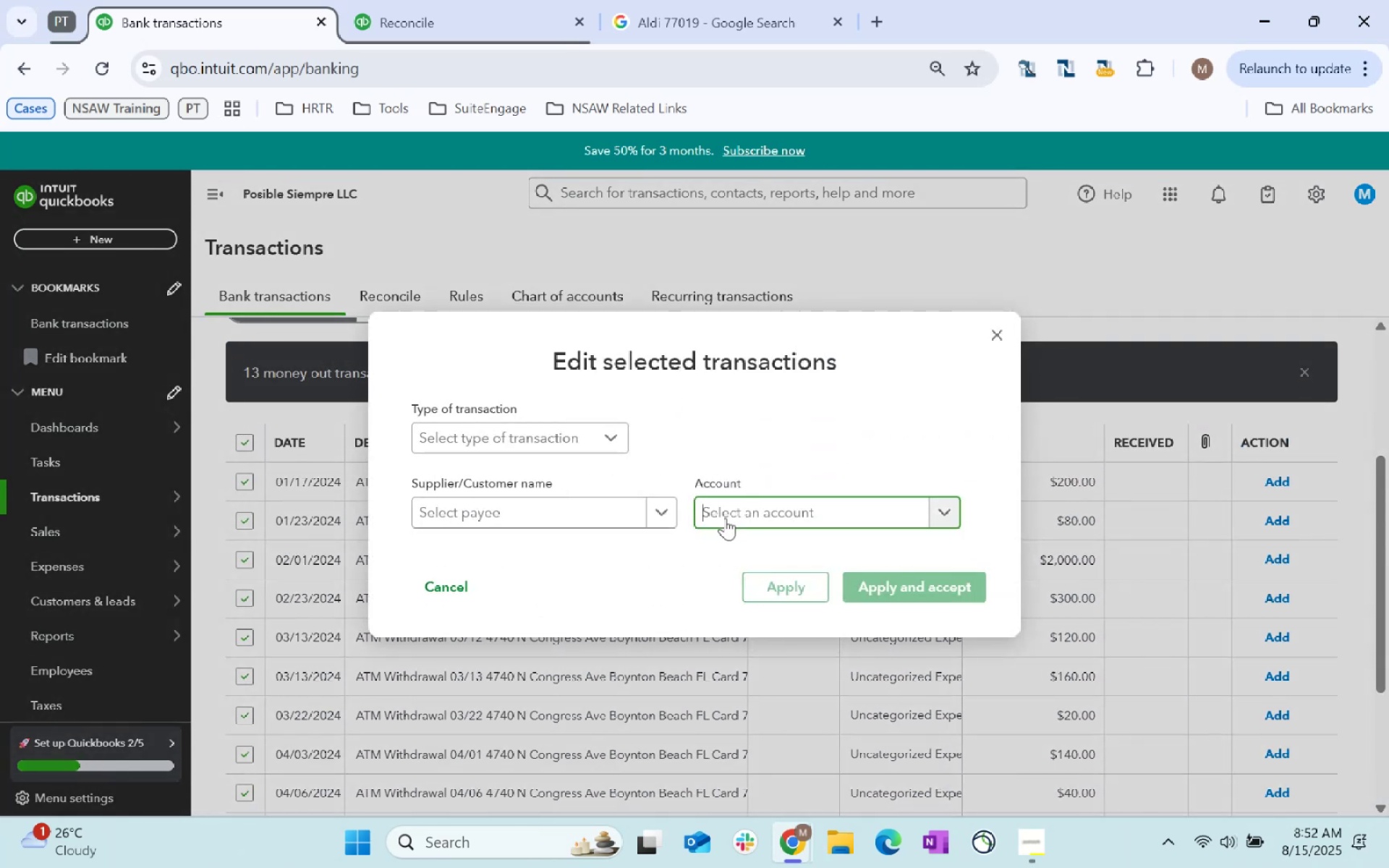 
type(Owner)
 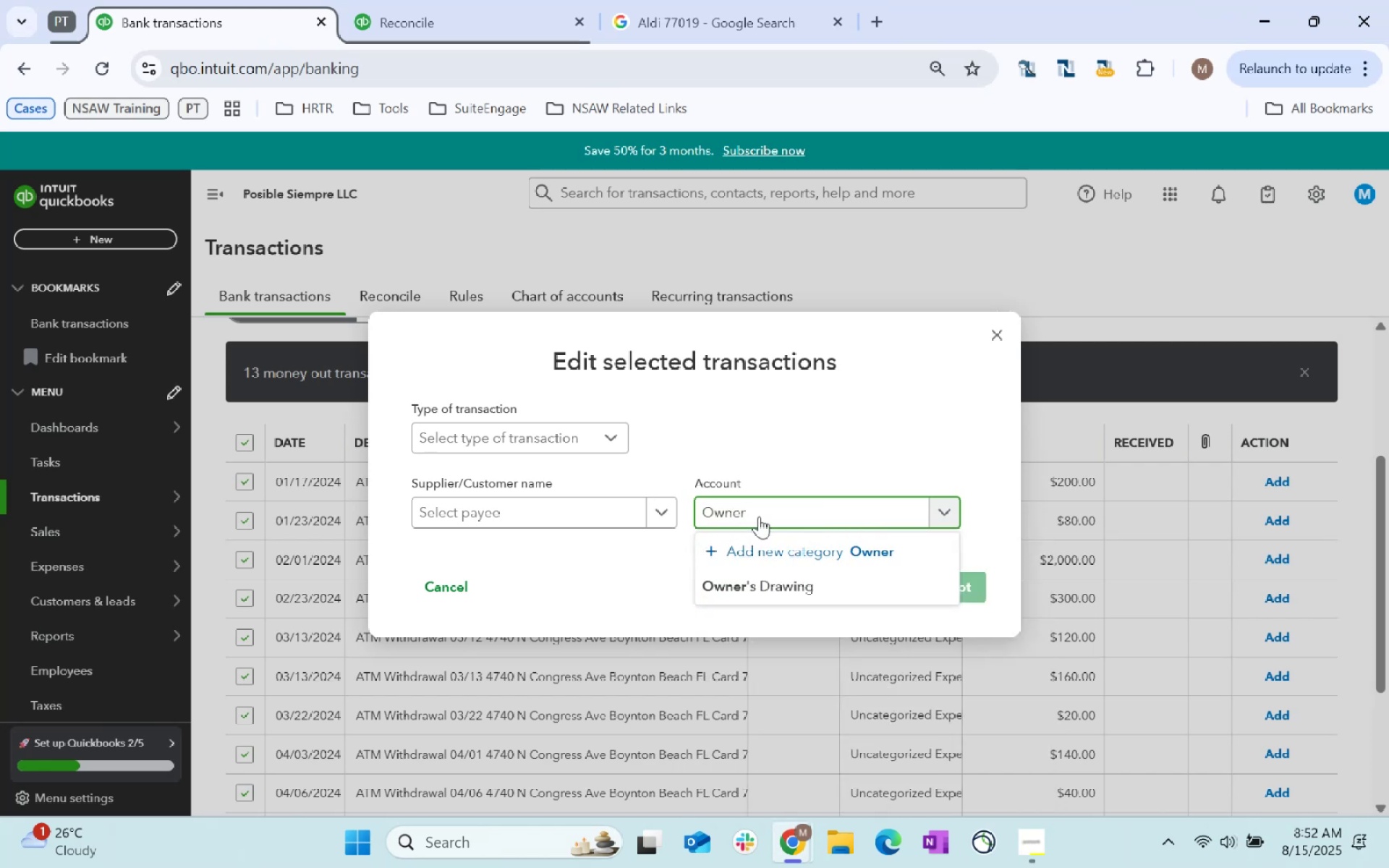 
left_click([807, 583])
 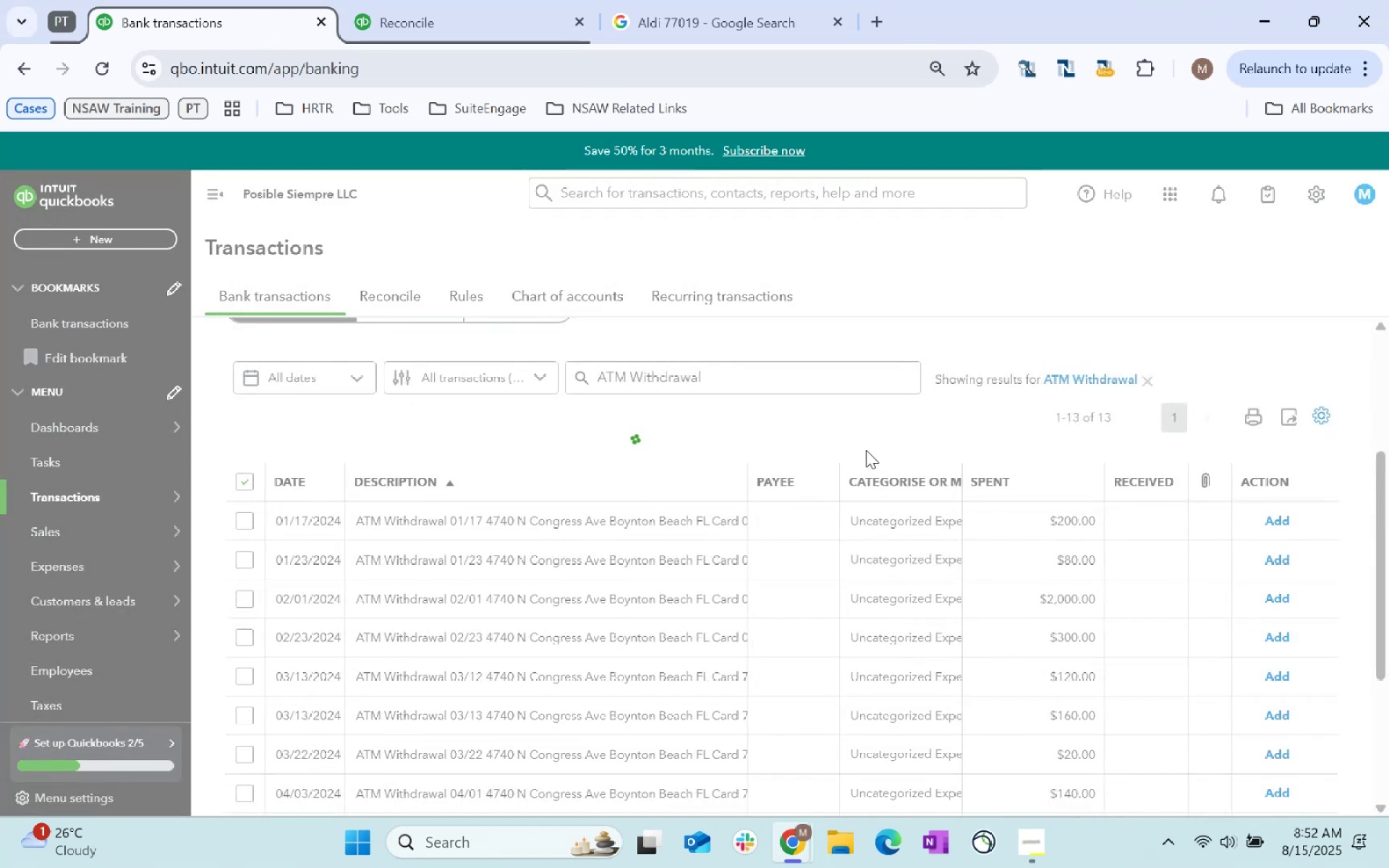 
scroll: coordinate [847, 468], scroll_direction: down, amount: 36.0
 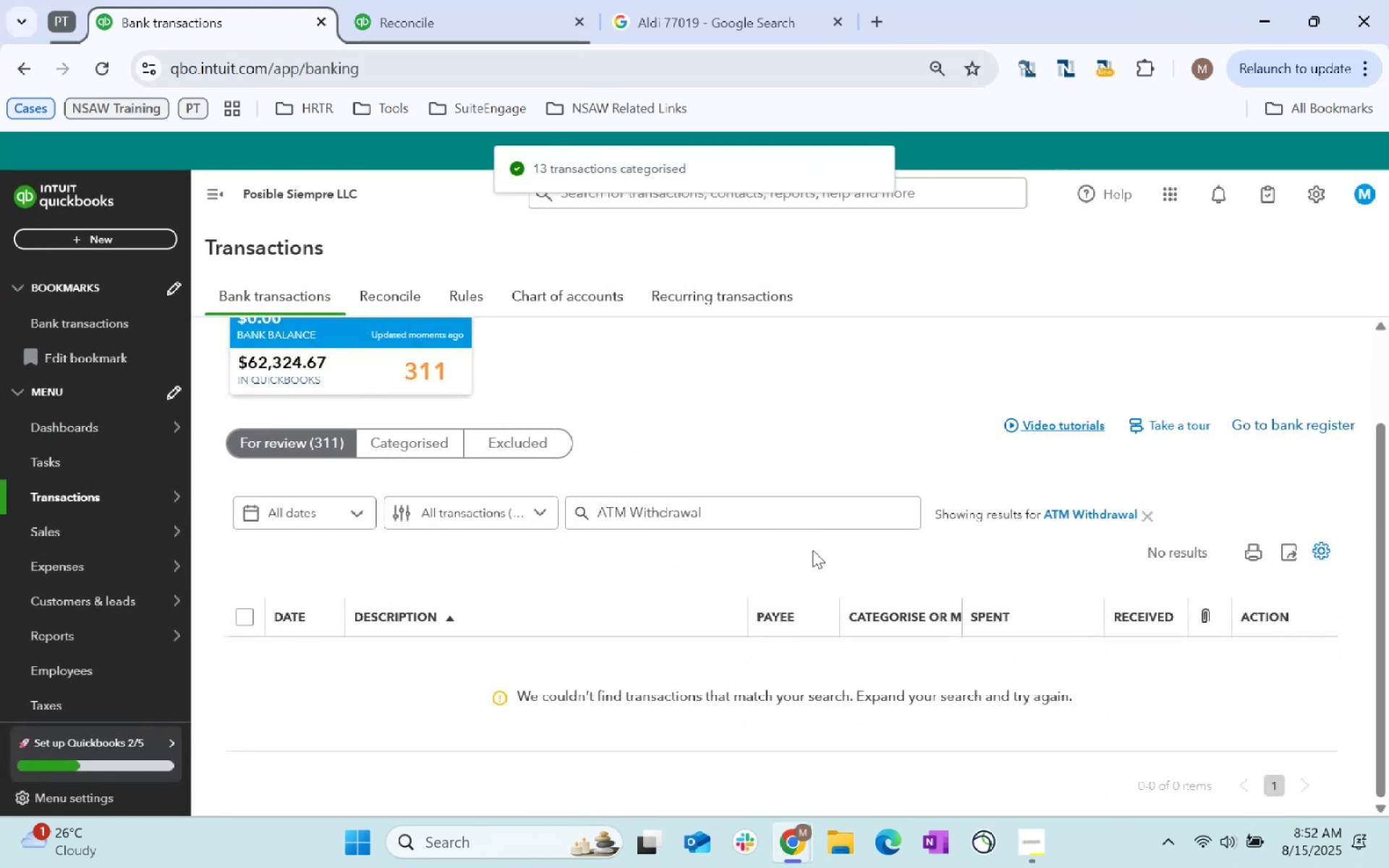 
left_click([1098, 511])
 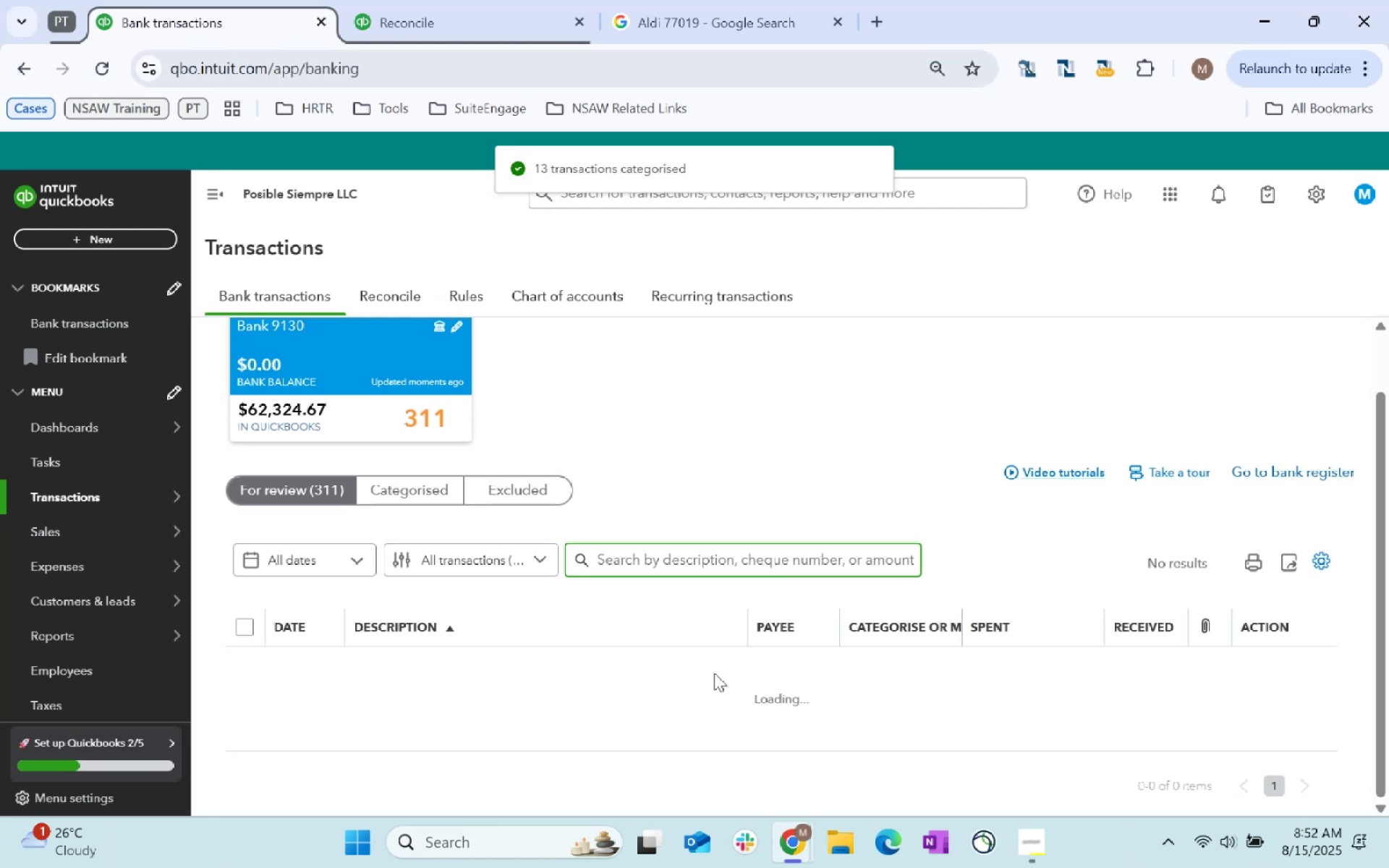 
mouse_move([677, 712])
 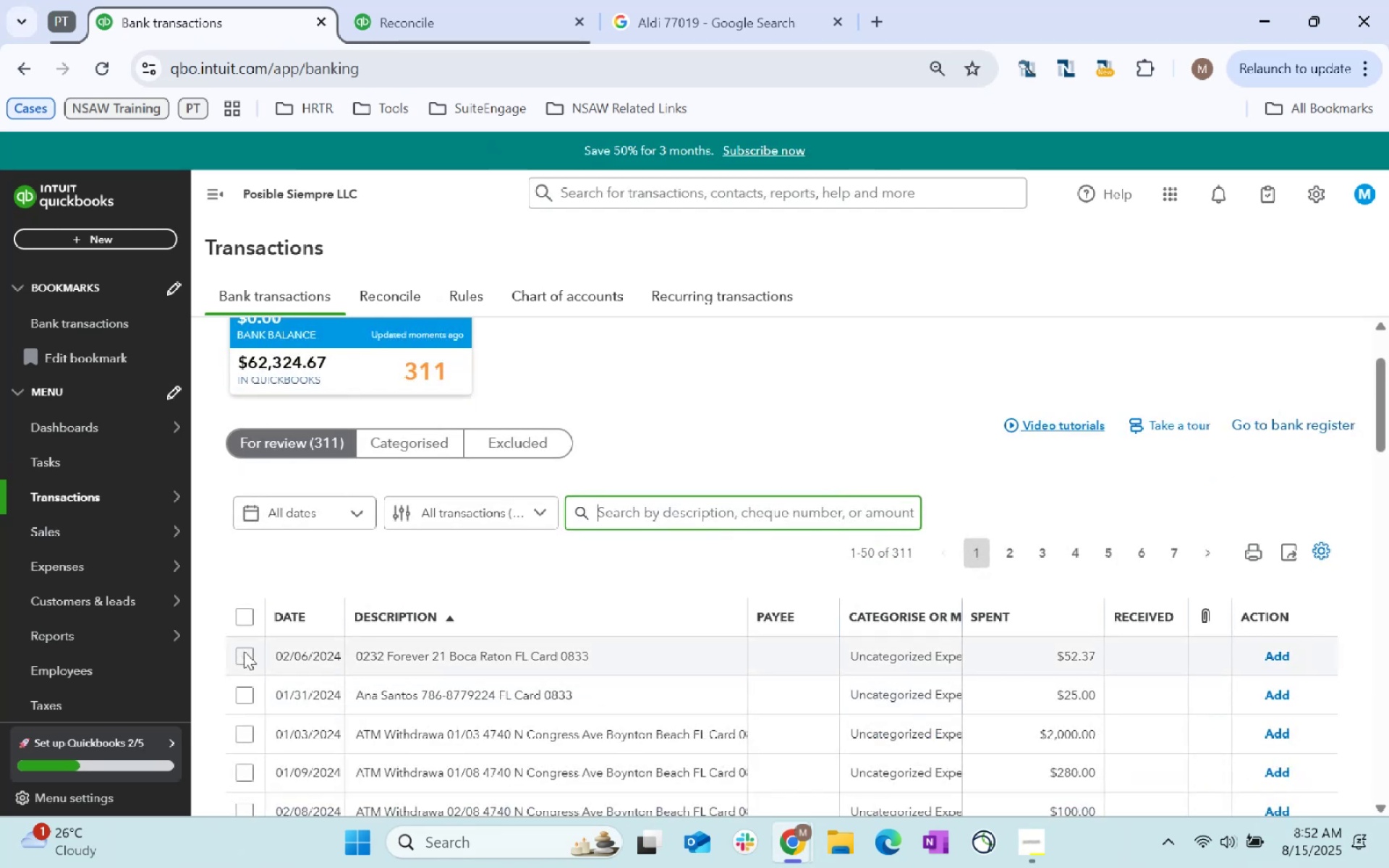 
left_click([245, 648])
 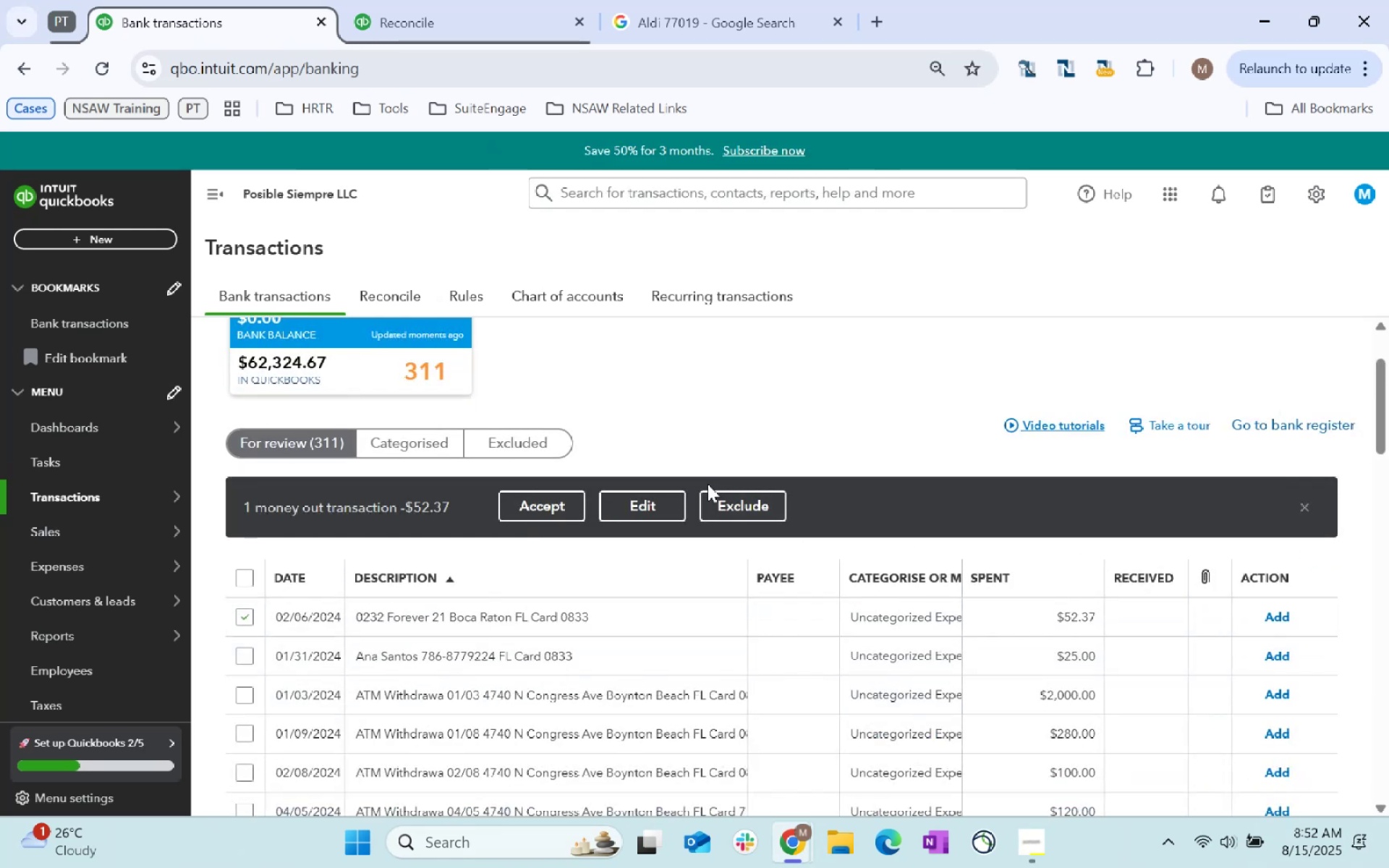 
left_click([649, 514])
 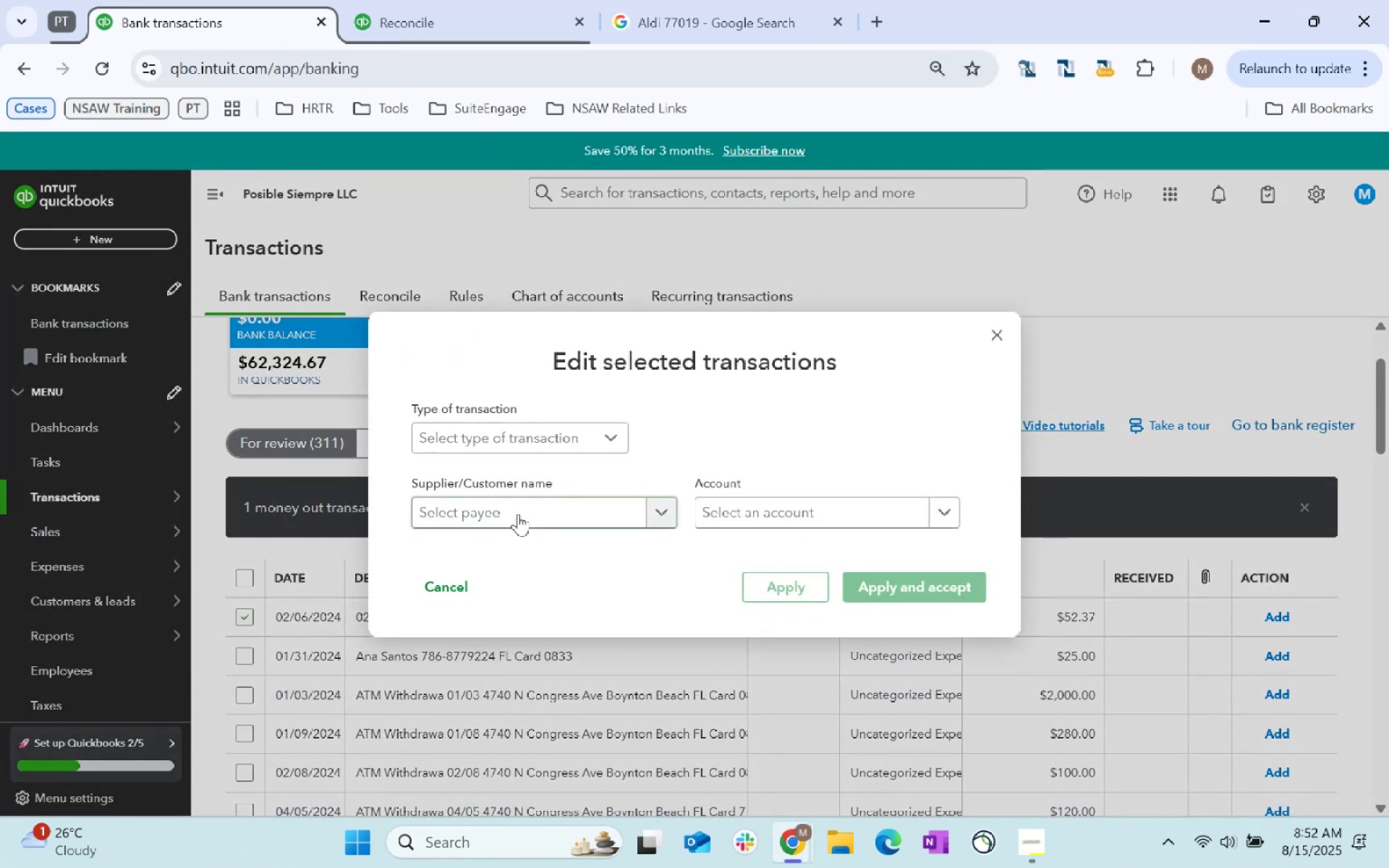 
left_click([530, 497])
 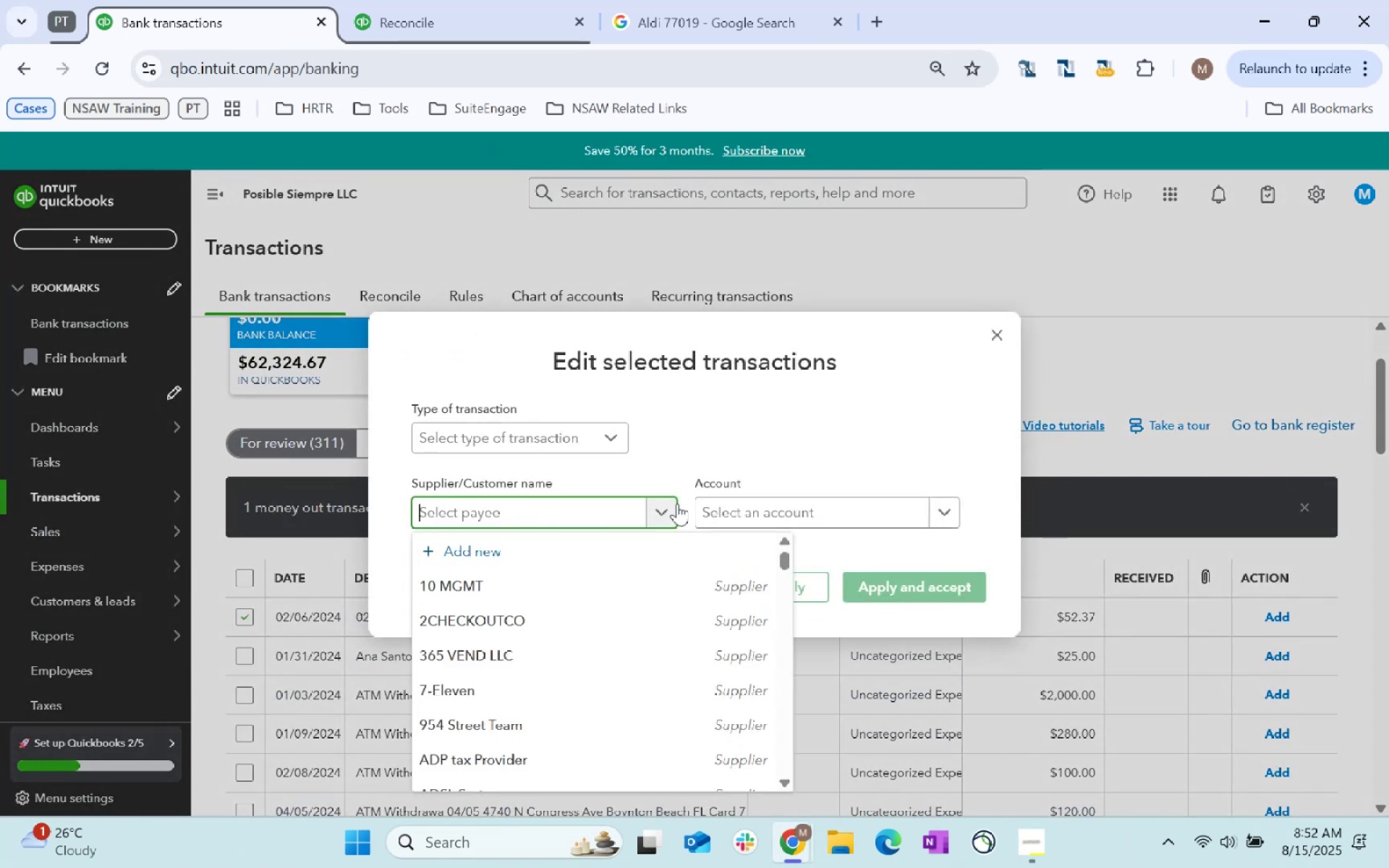 
type(Foe)
key(Backspace)
type(rever 21)
key(Tab)
 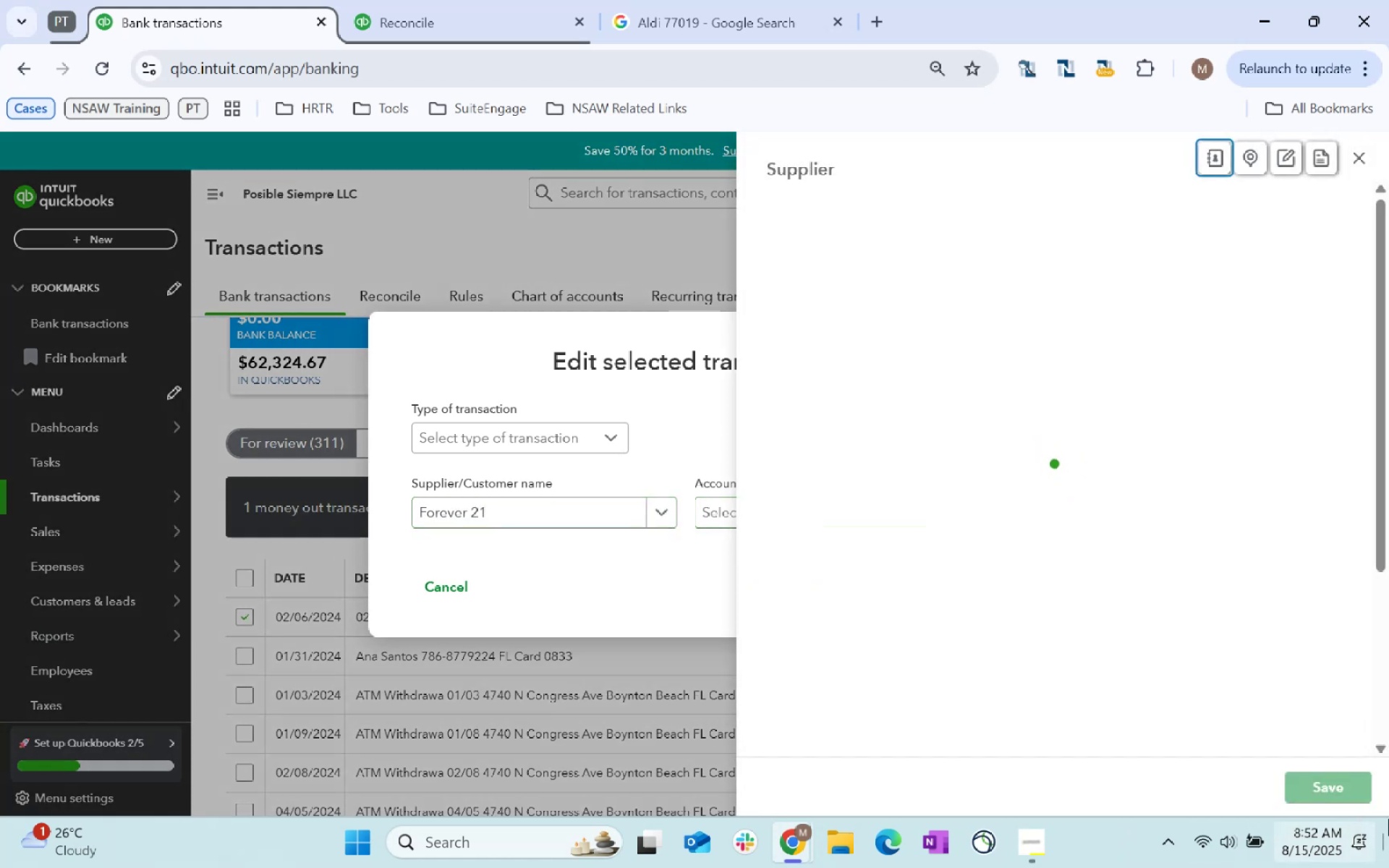 
scroll: coordinate [1051, 554], scroll_direction: down, amount: 74.0
 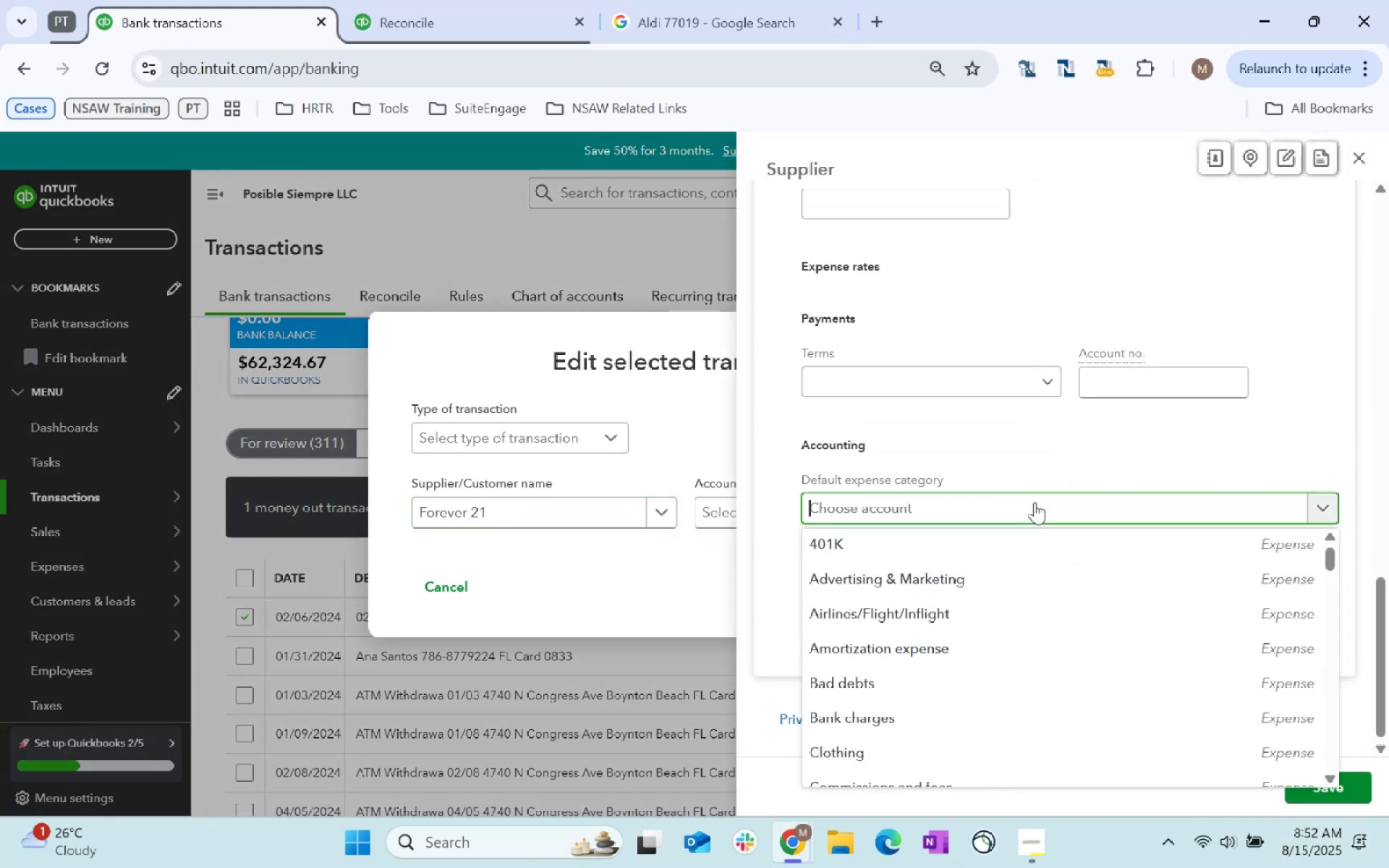 
type(clothin)
key(Tab)
 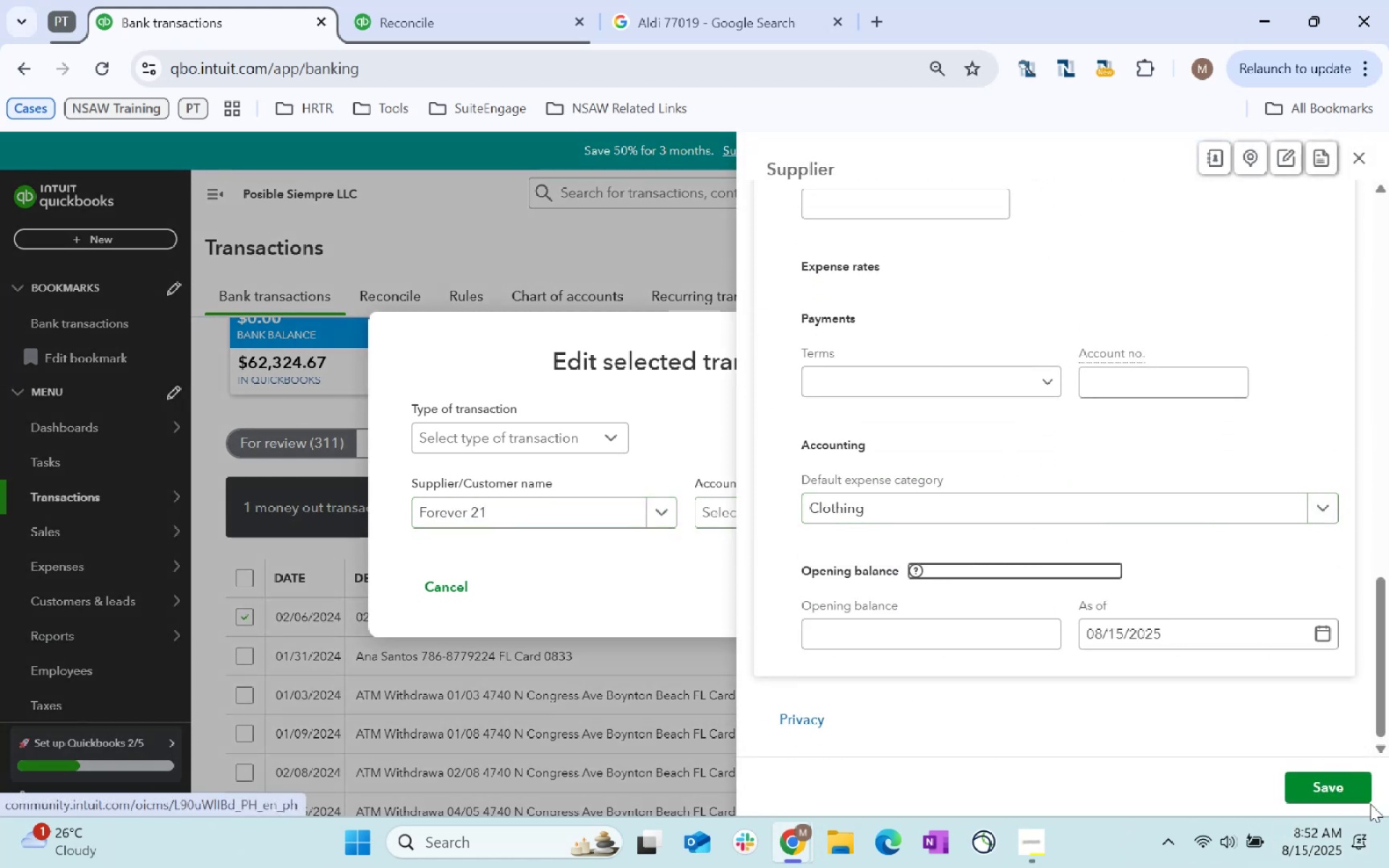 
left_click([1350, 777])
 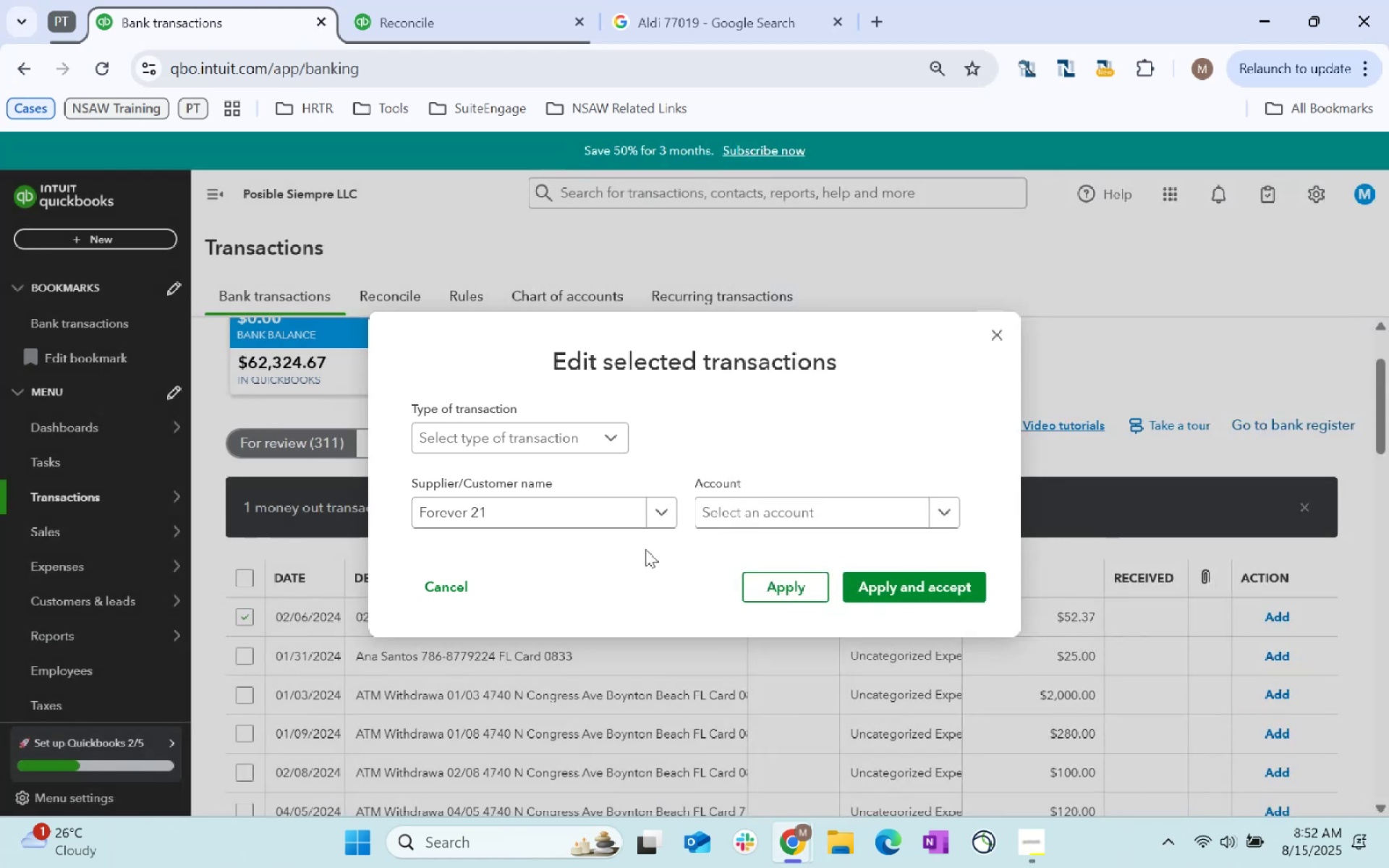 
key(Tab)
type(cko)
key(Backspace)
key(Backspace)
type(lo)
 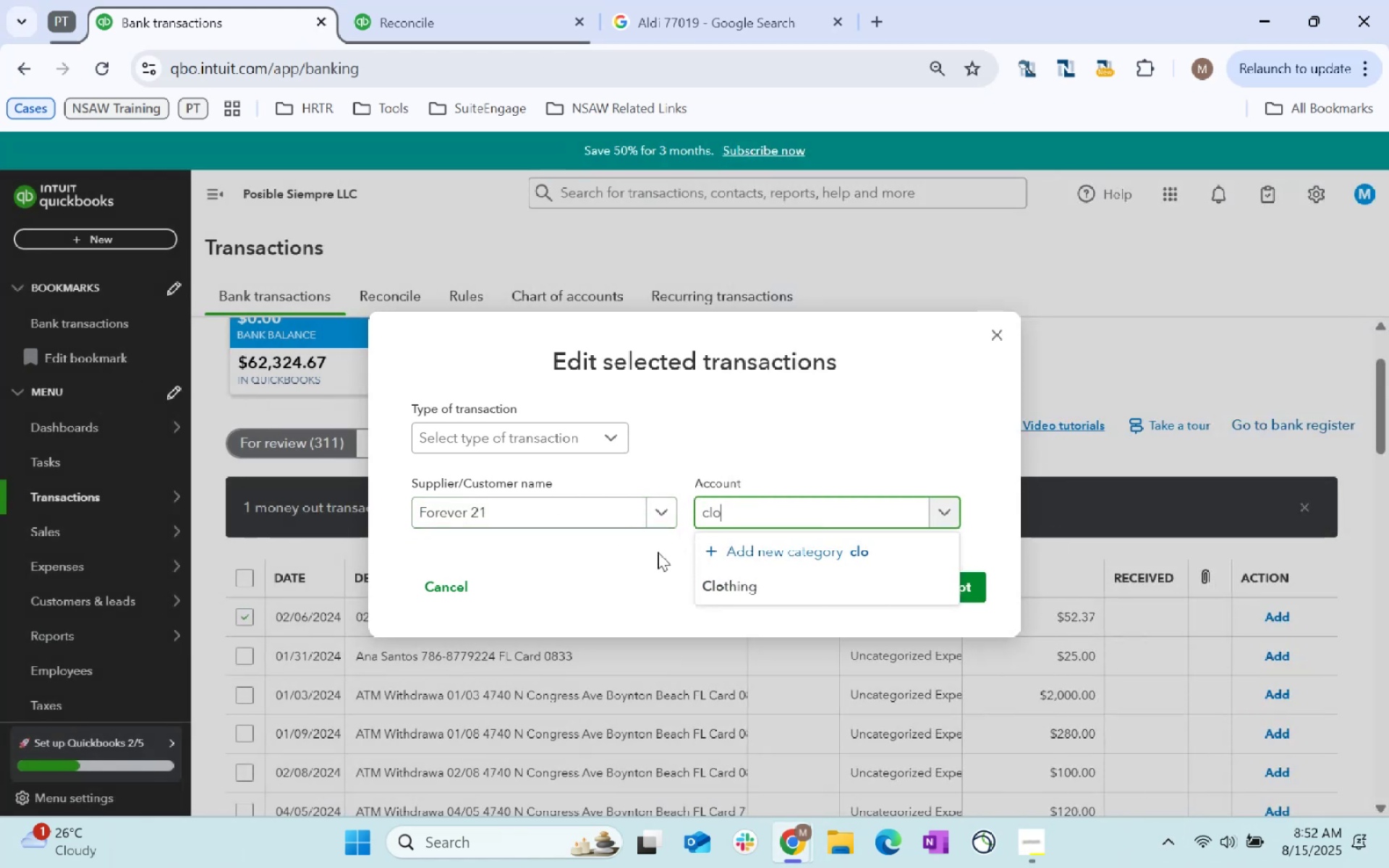 
left_click_drag(start_coordinate=[737, 582], to_coordinate=[744, 582])
 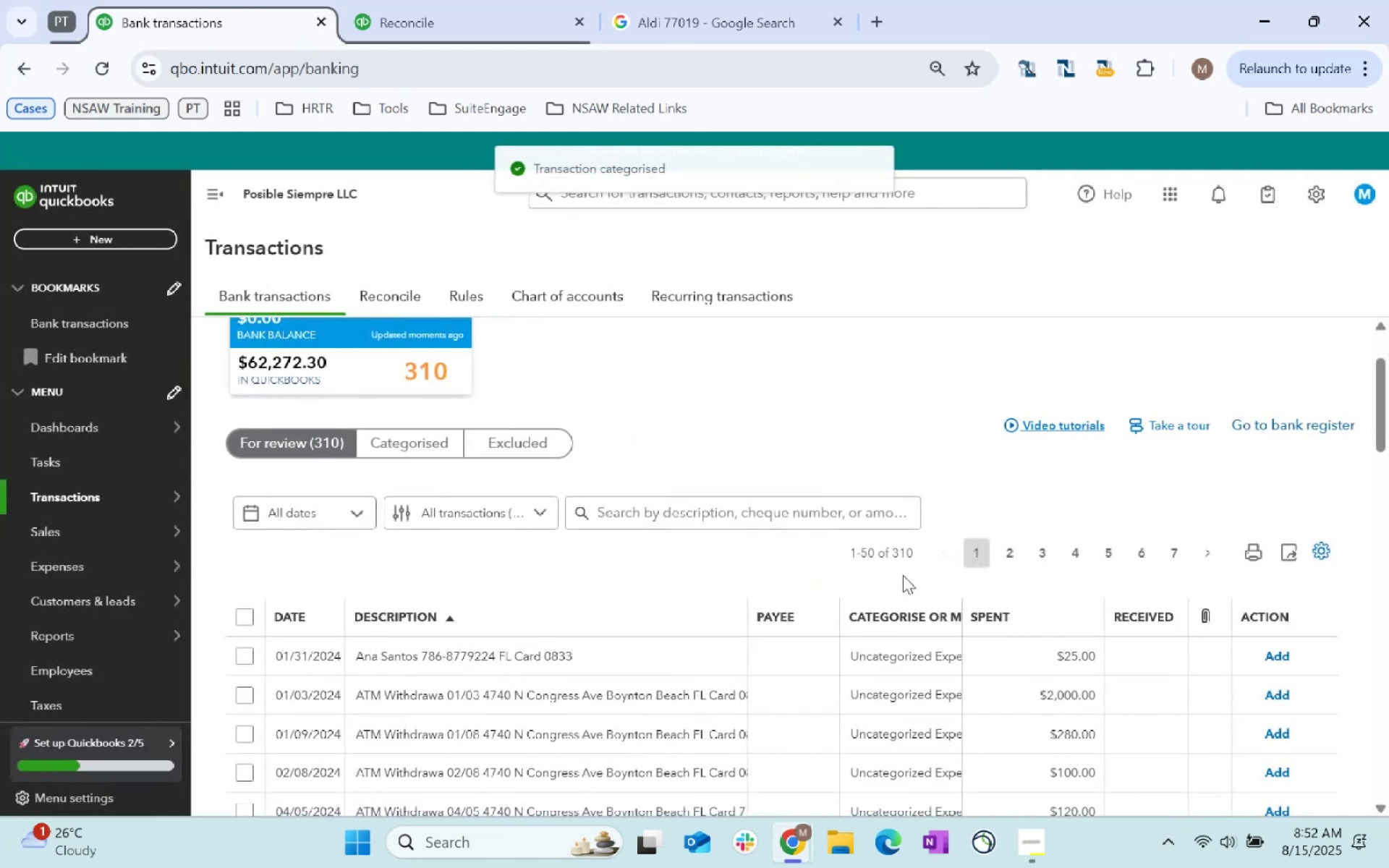 
scroll: coordinate [901, 576], scroll_direction: down, amount: 2.0
 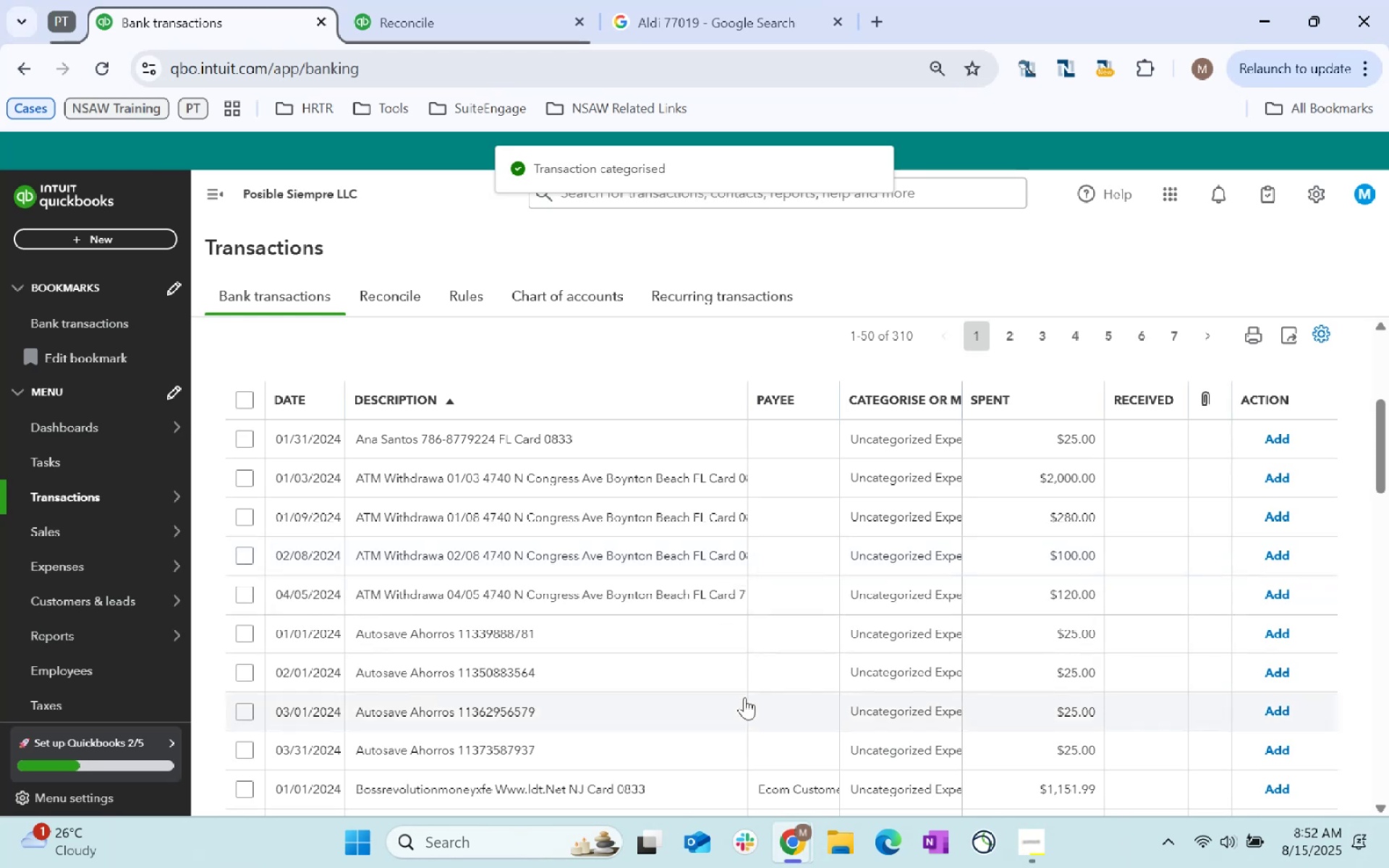 
scroll: coordinate [744, 697], scroll_direction: up, amount: 1.0
 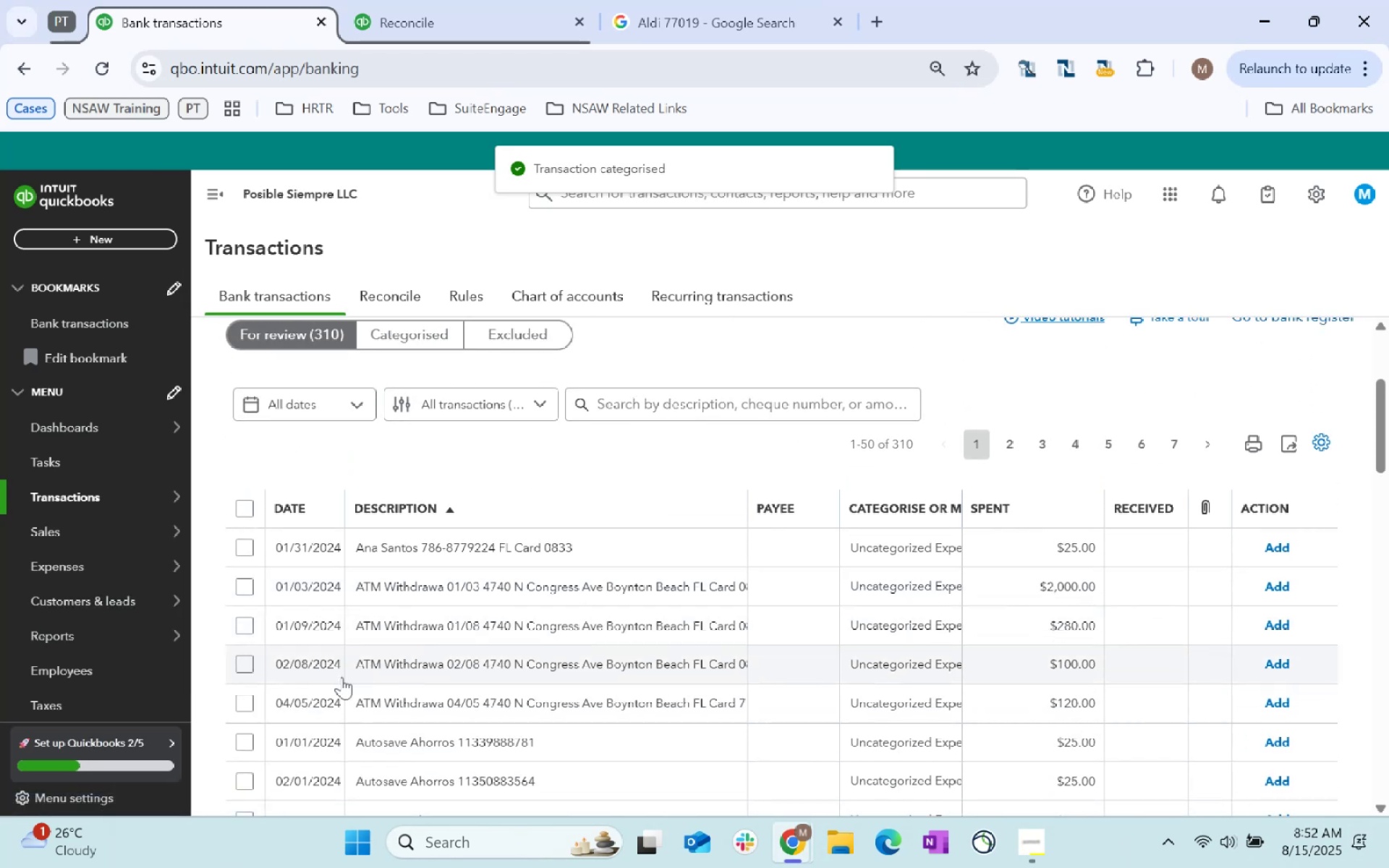 
left_click([245, 707])
 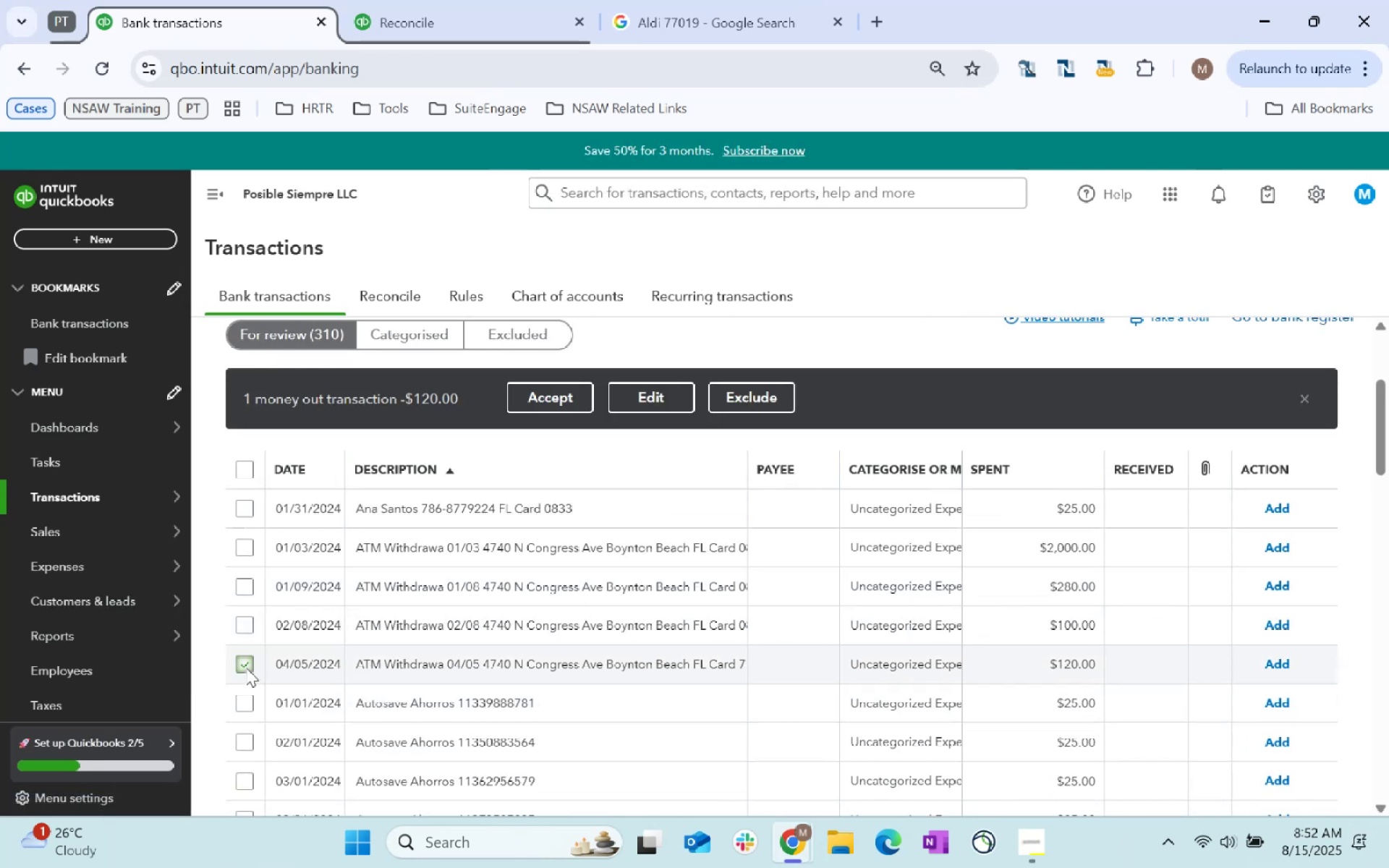 
left_click([245, 667])
 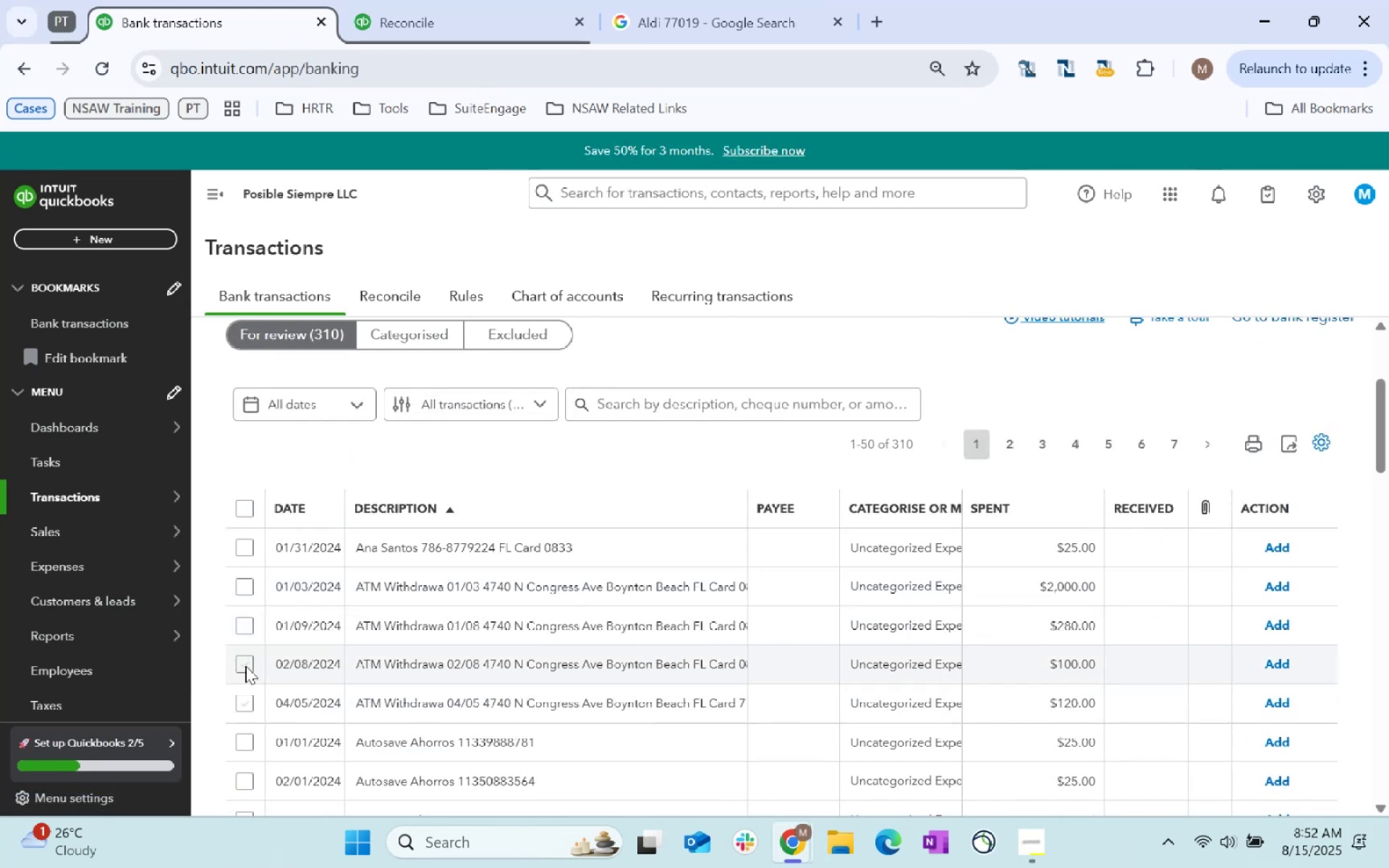 
left_click([245, 665])
 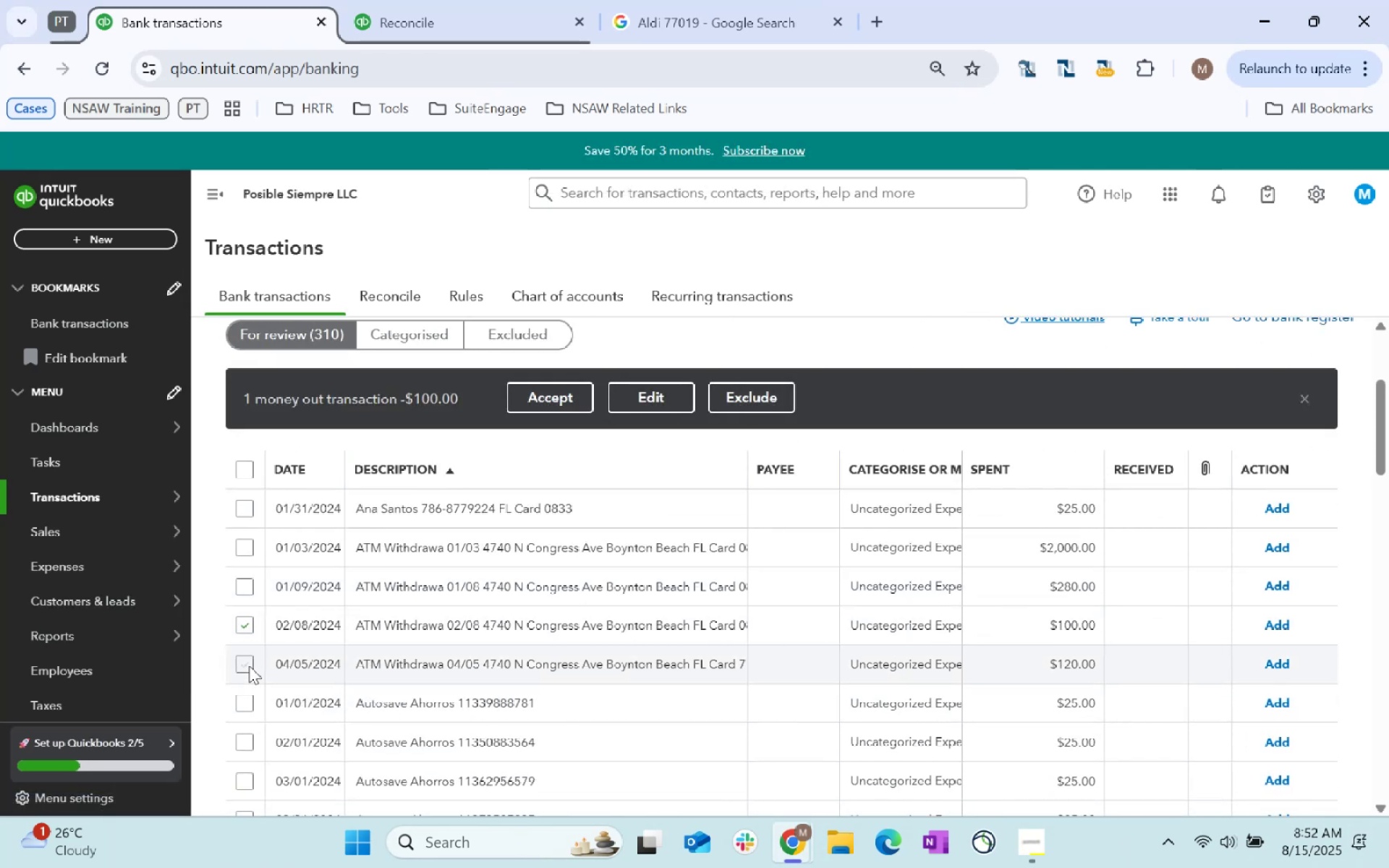 
left_click([249, 665])
 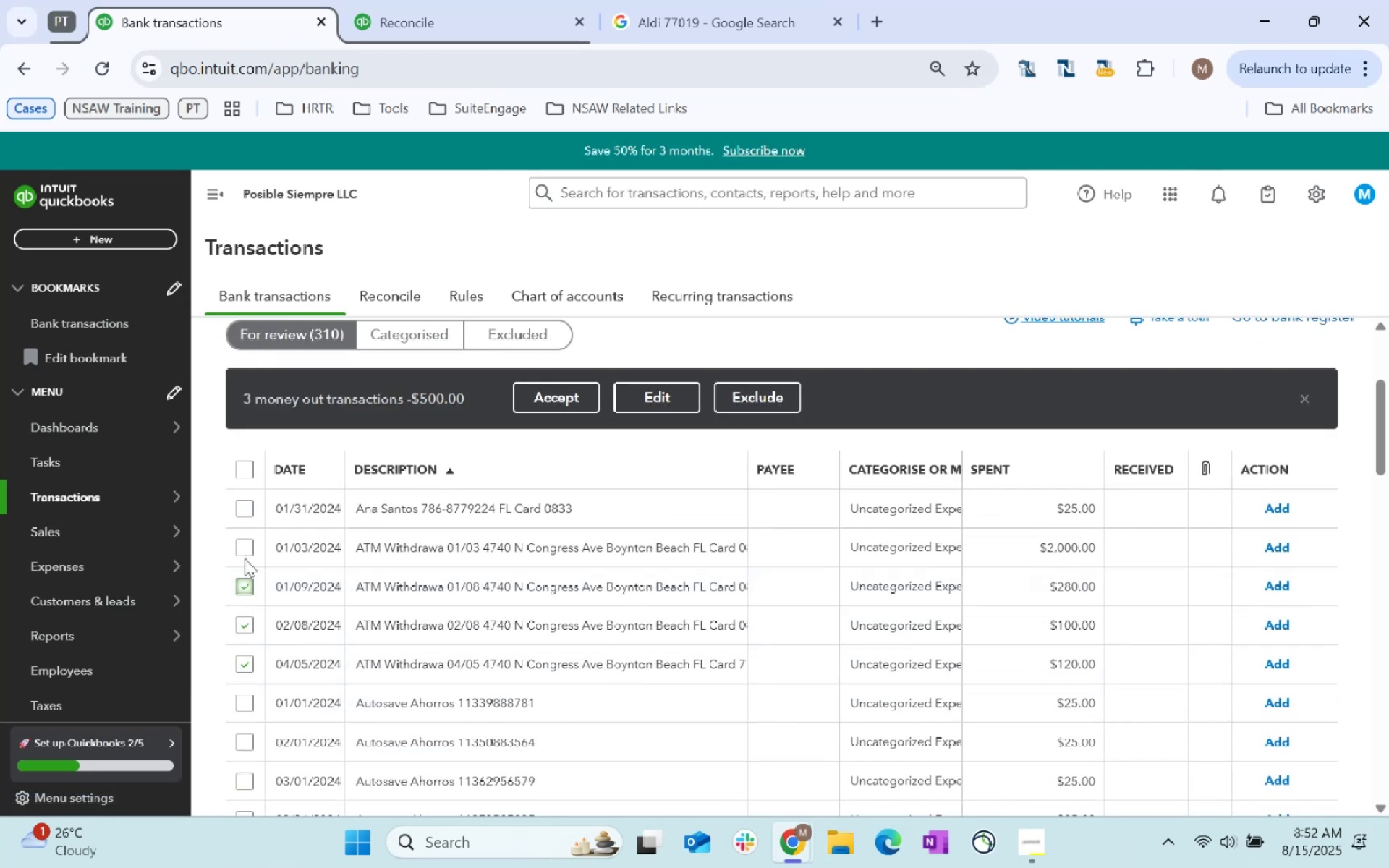 
left_click([239, 545])
 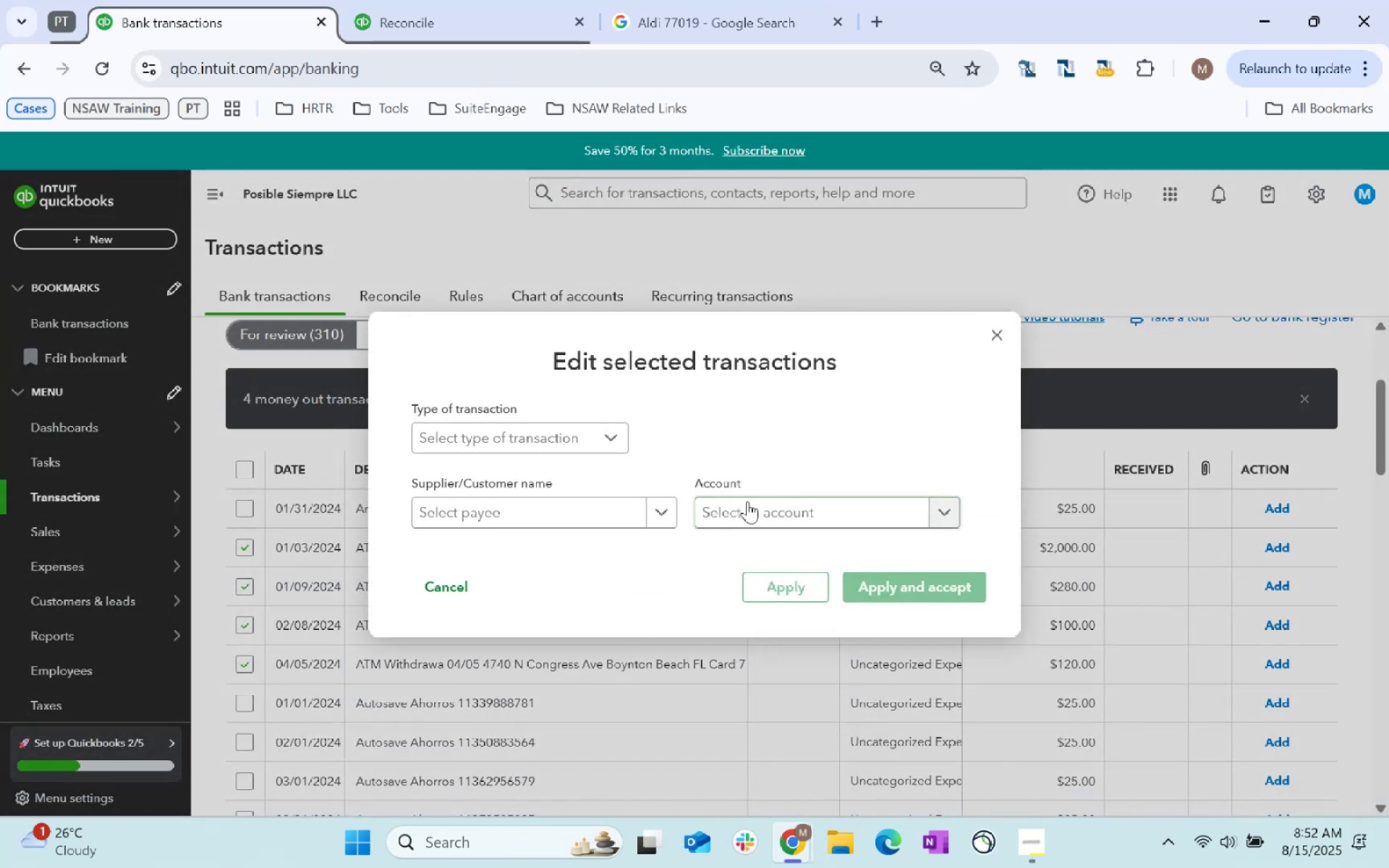 
type(owners)
key(Backspace)
key(Tab)
 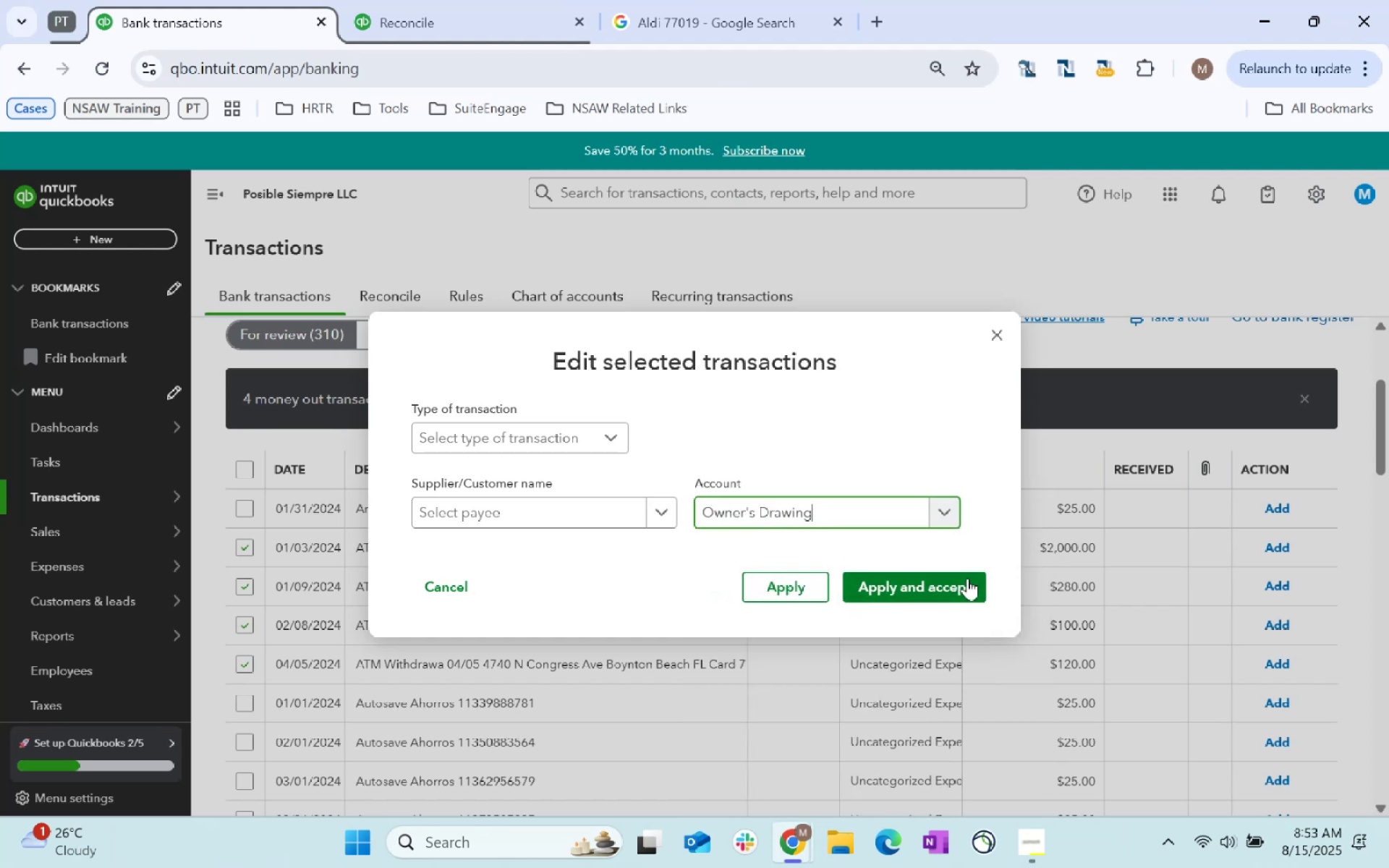 
left_click([951, 588])
 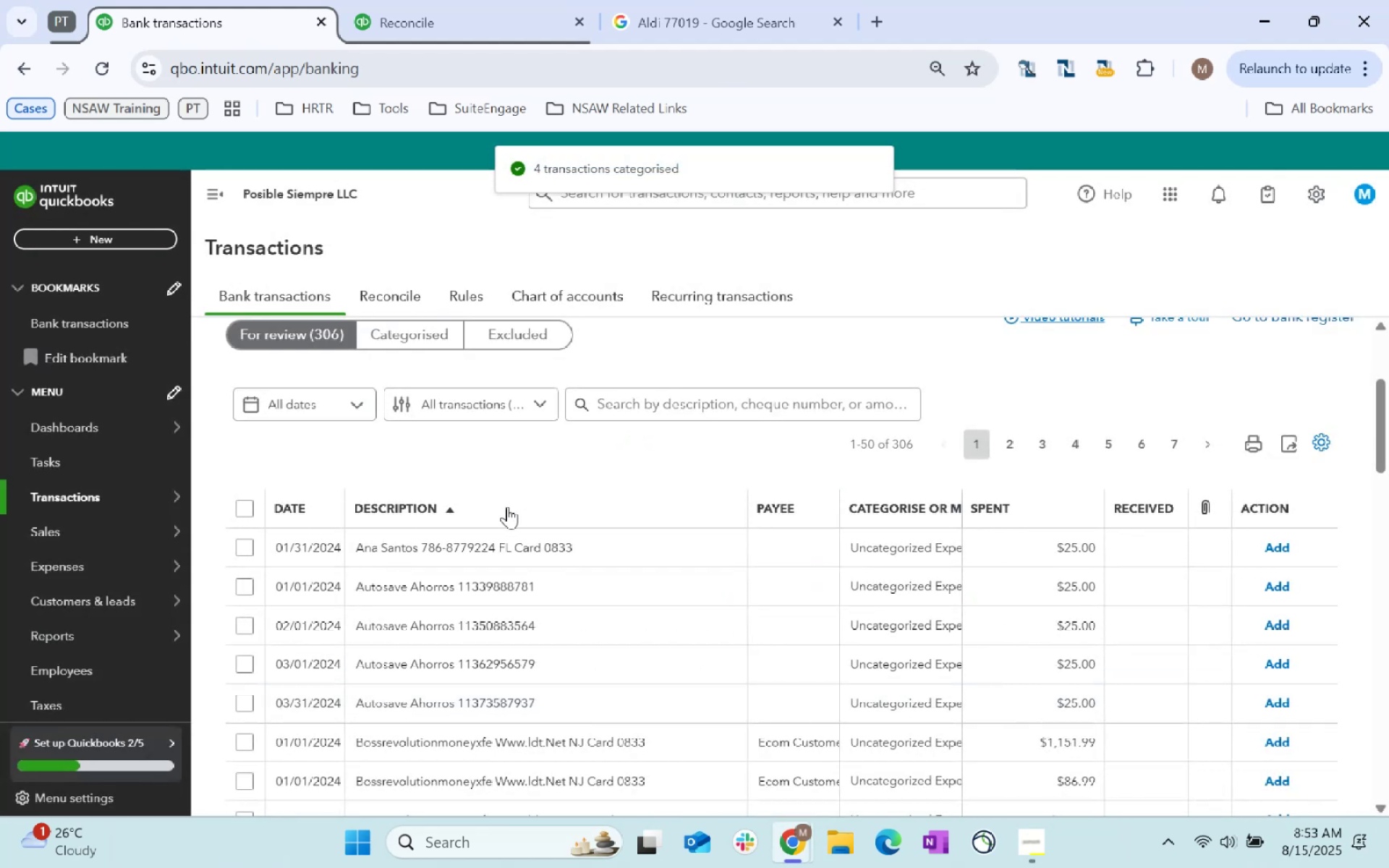 
left_click([237, 550])
 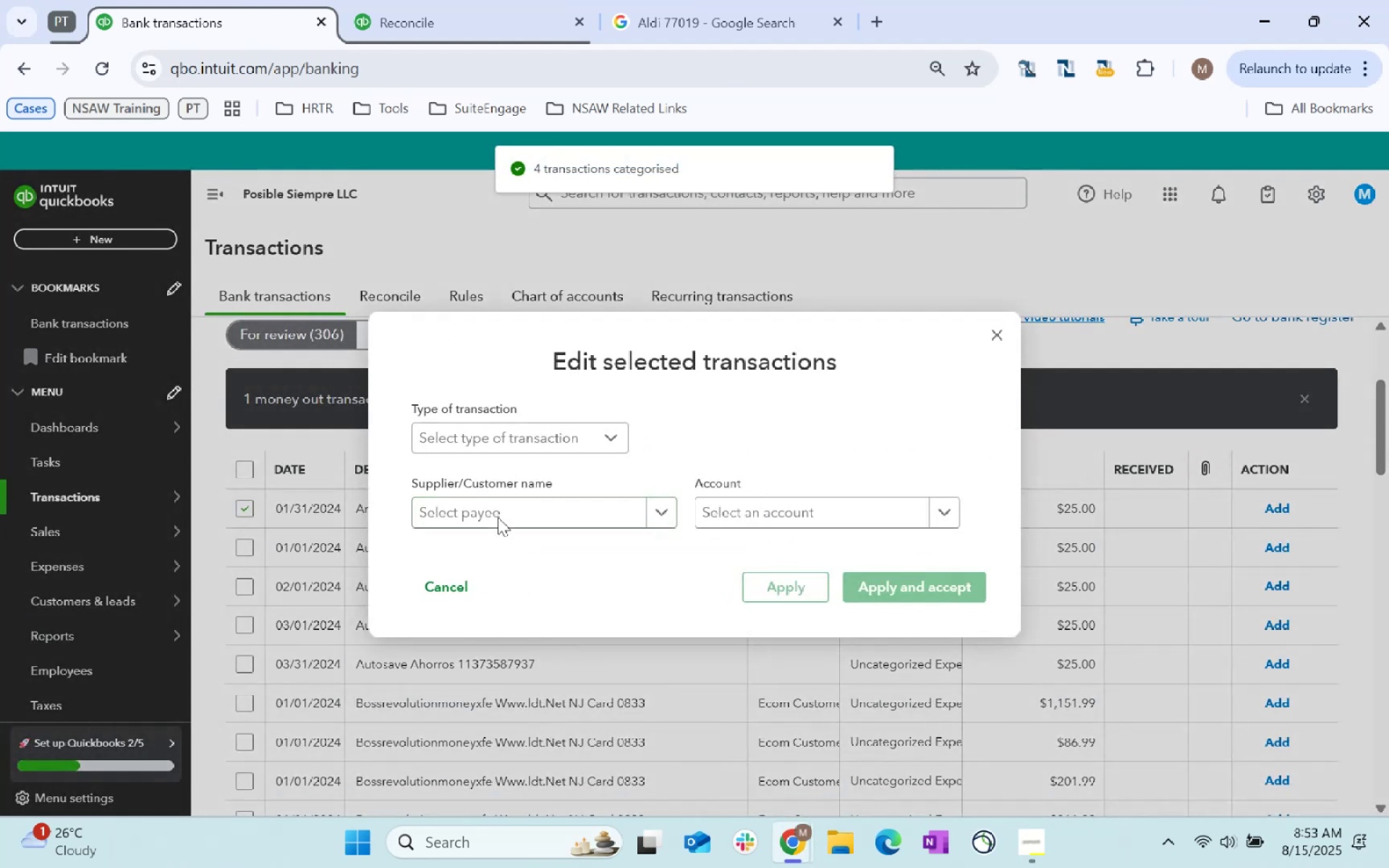 
left_click([522, 502])
 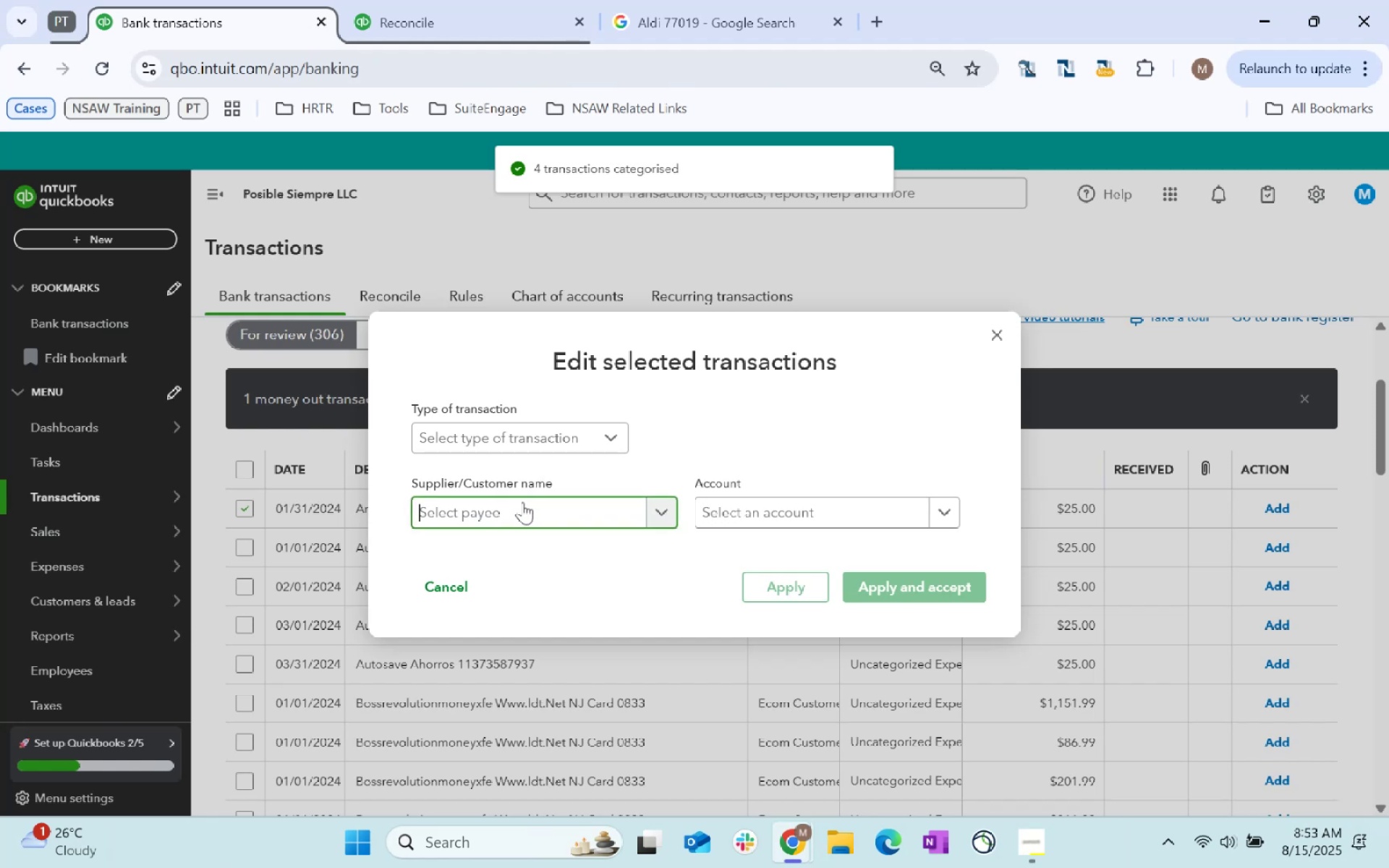 
type(ANA Santos)
key(Tab)
 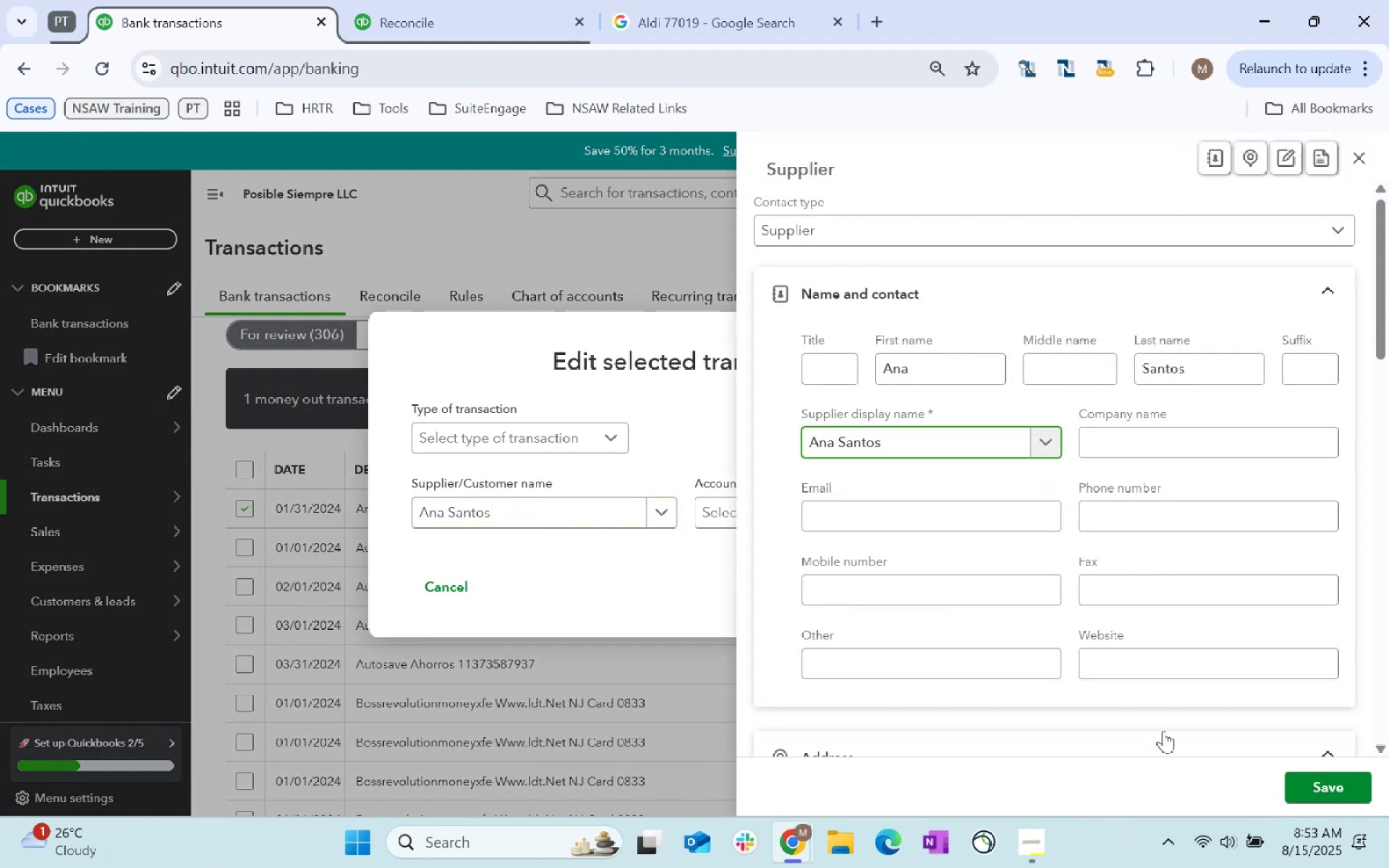 
left_click([1321, 782])
 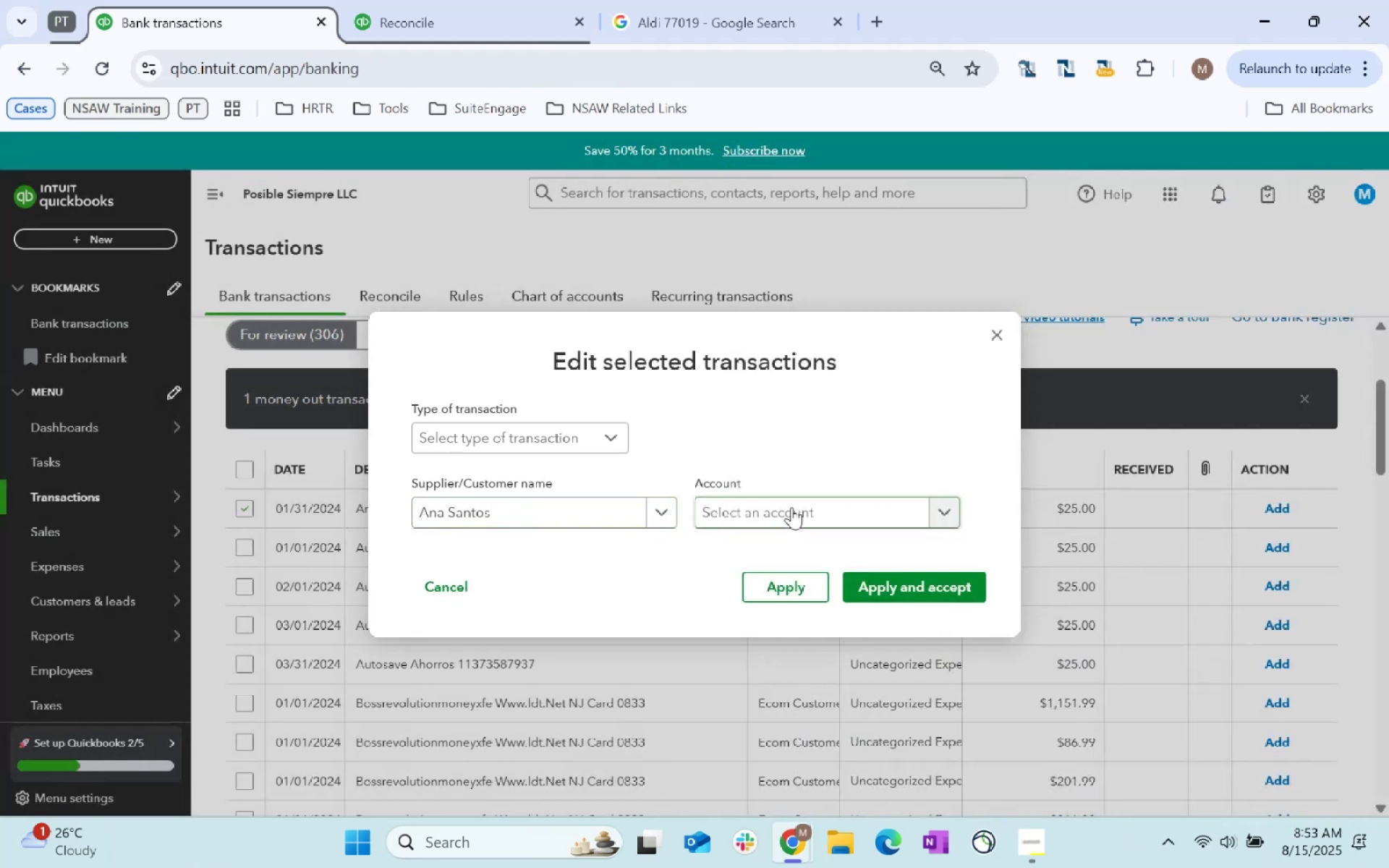 
left_click([763, 506])
 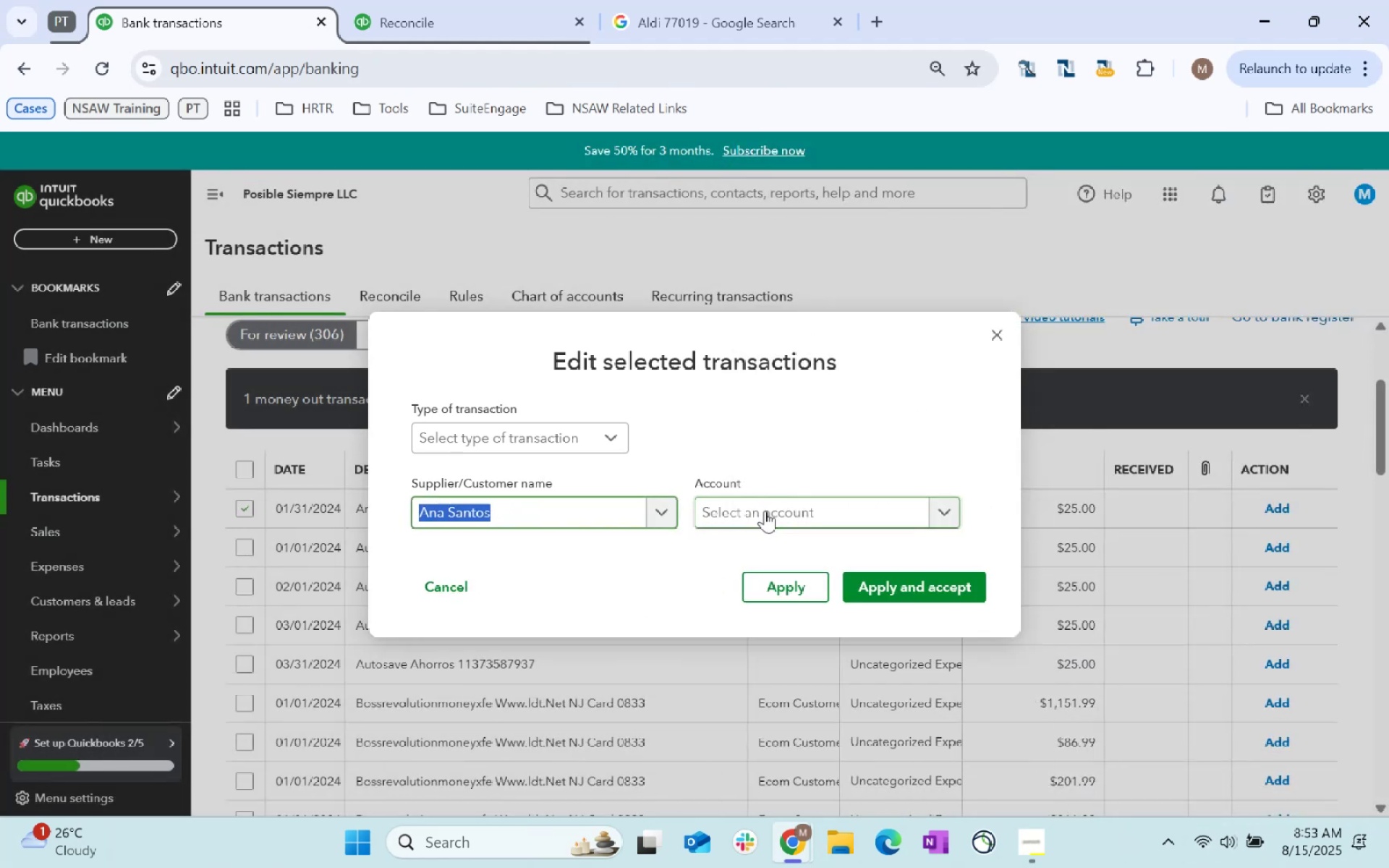 
type(othe)
key(Backspace)
key(Backspace)
key(Backspace)
key(Backspace)
key(Backspace)
key(Backspace)
type(Ana)
key(Tab)
type(Other)
 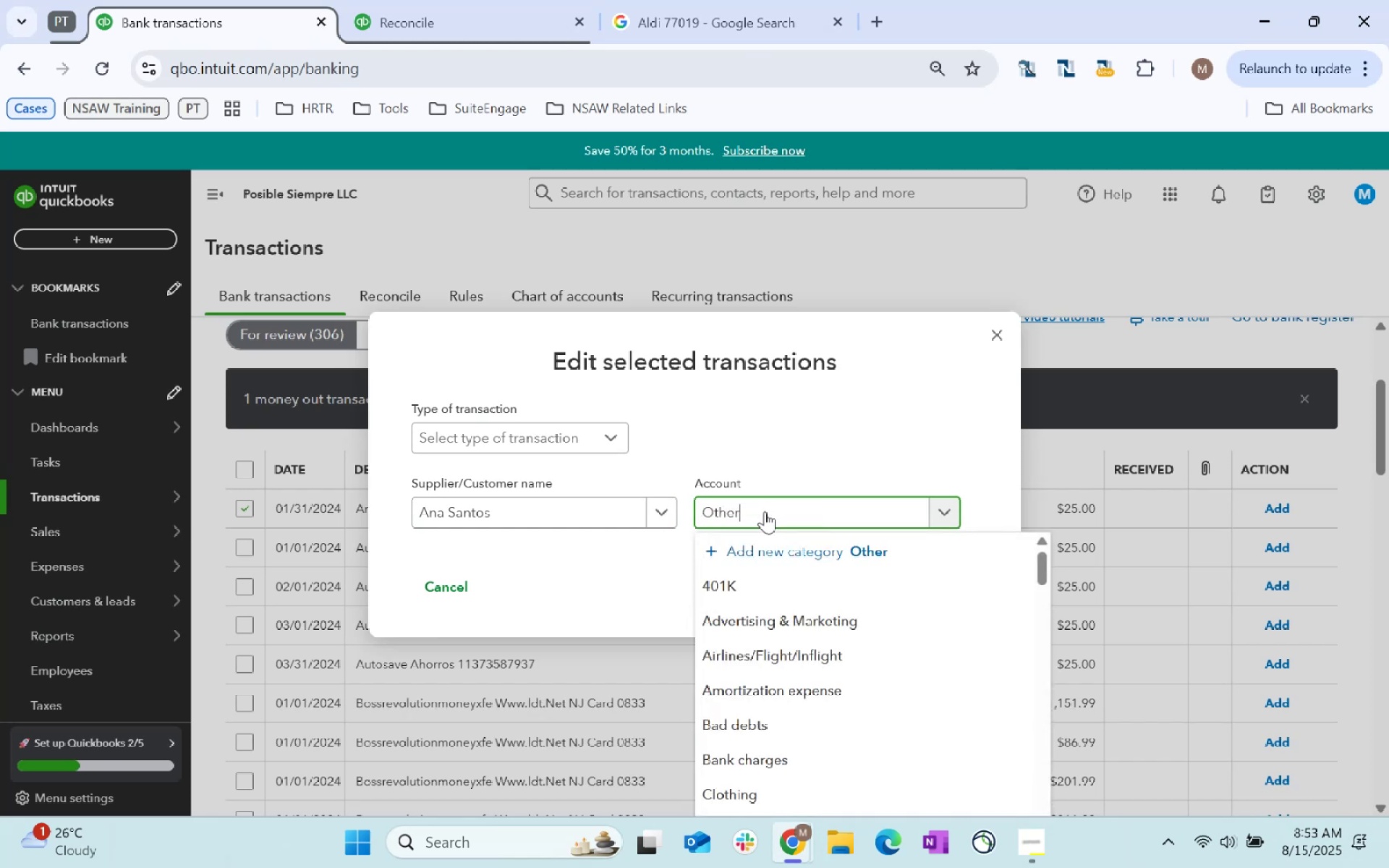 
left_click([831, 733])
 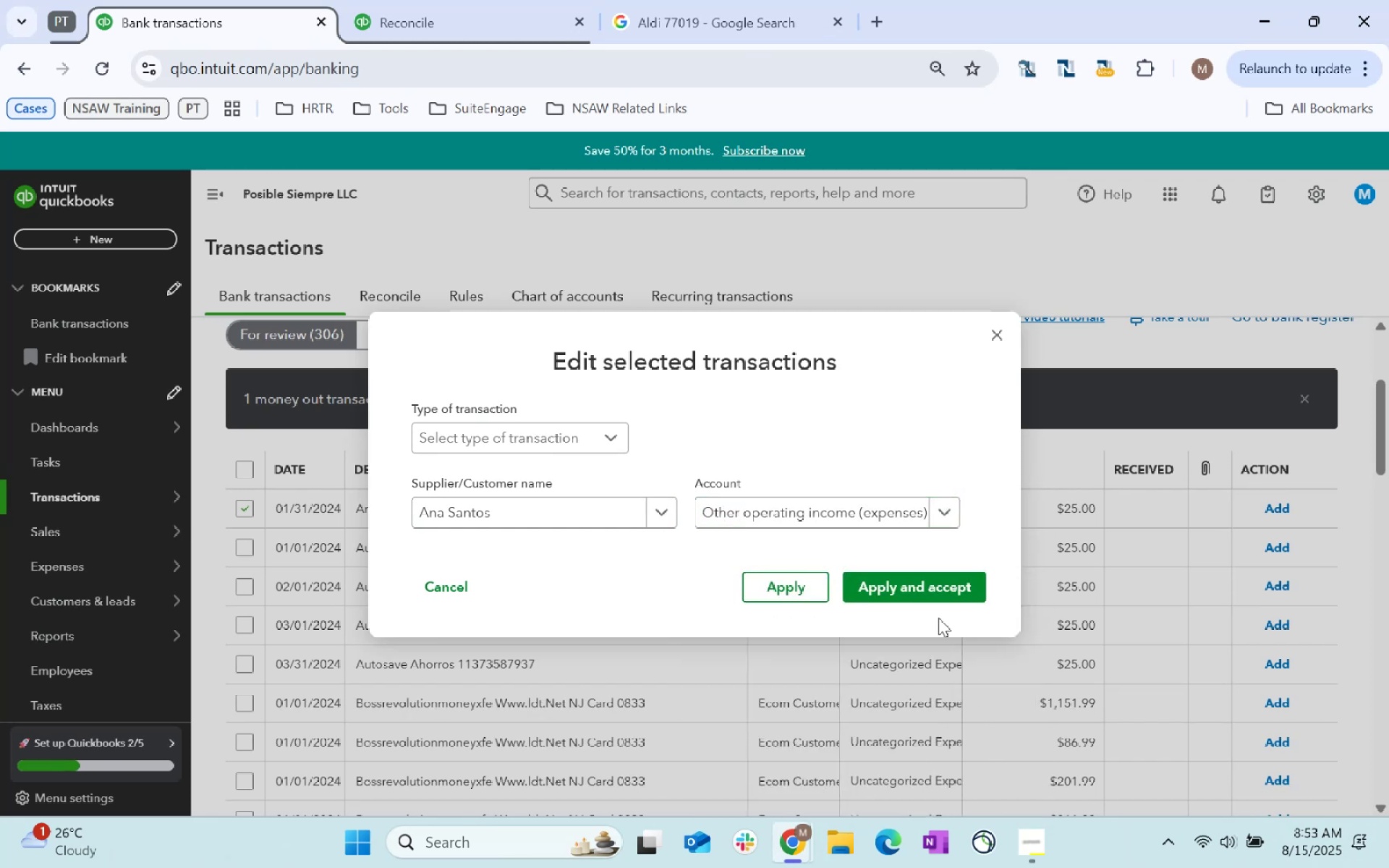 
left_click([927, 590])
 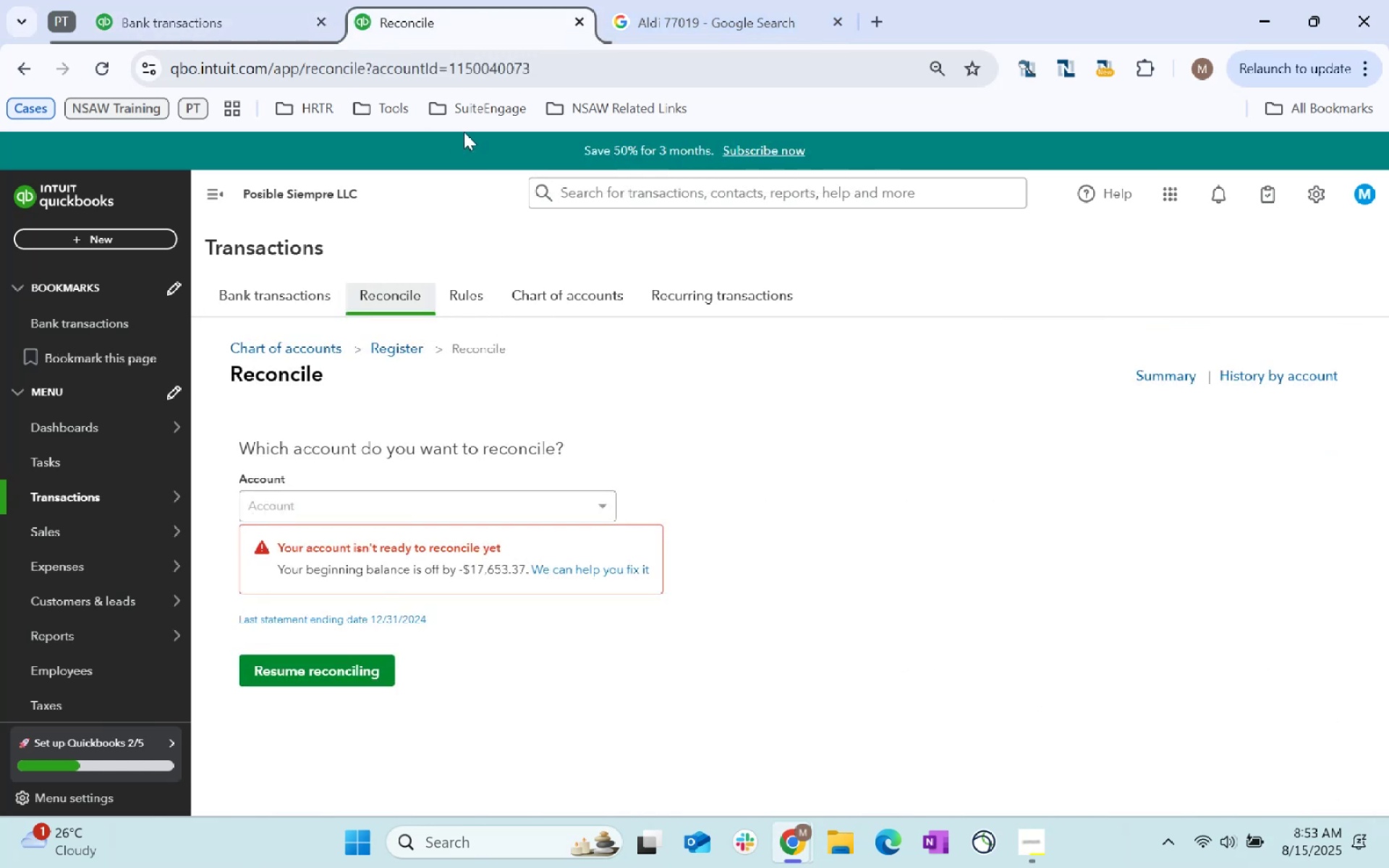 
wait(6.57)
 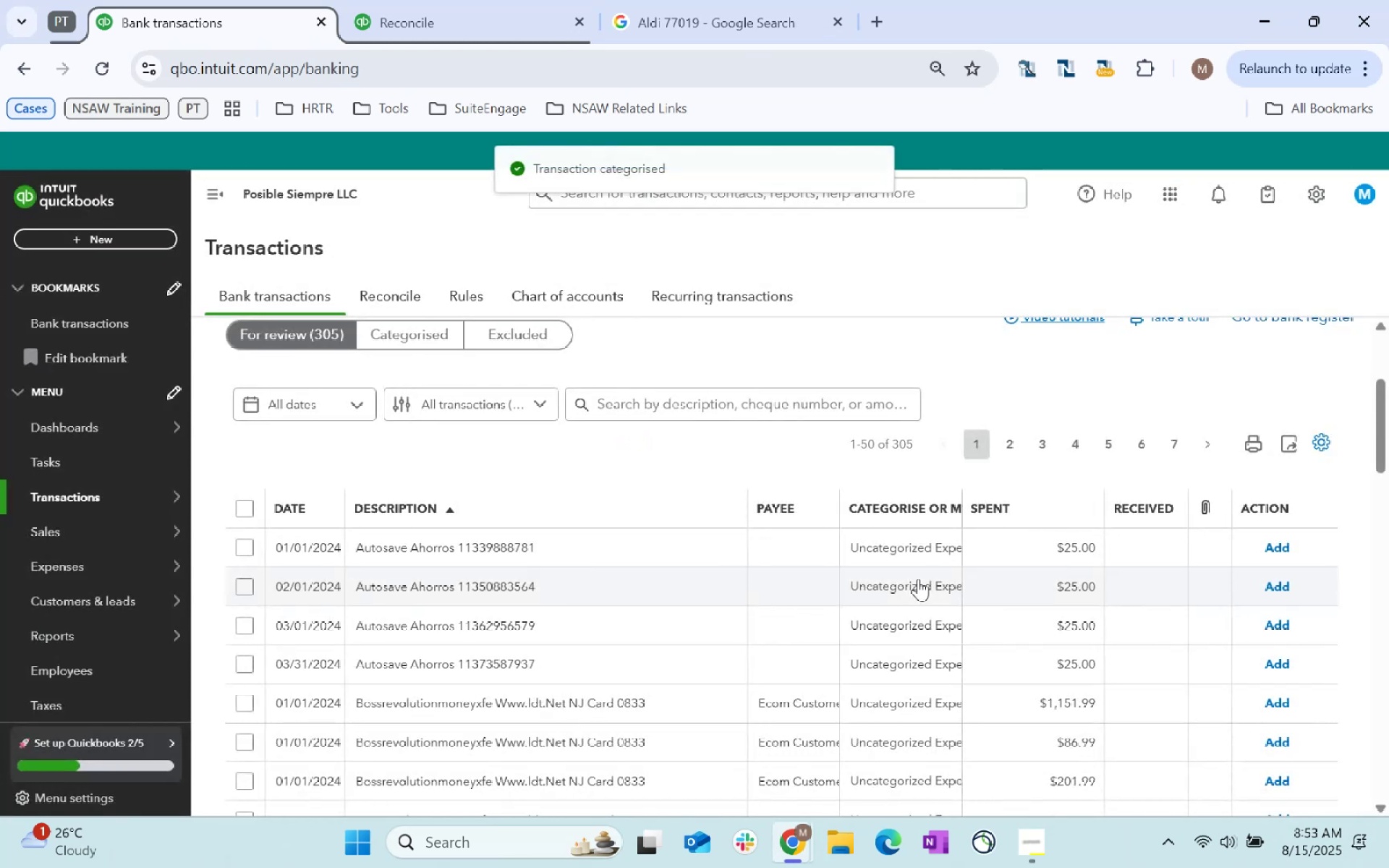 
left_click_drag(start_coordinate=[370, 154], to_coordinate=[0, 186])
 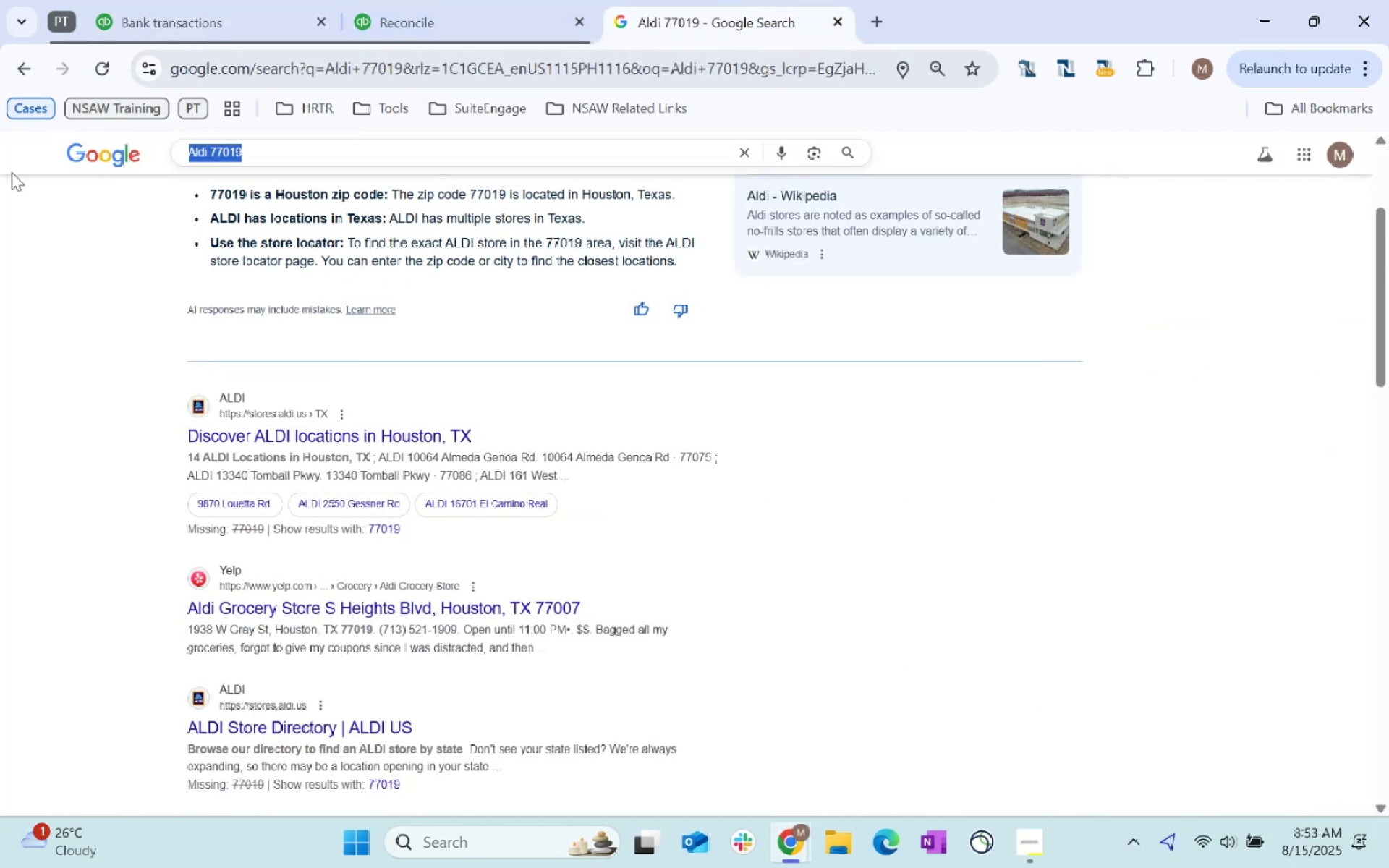 
type(Autosave oha)
 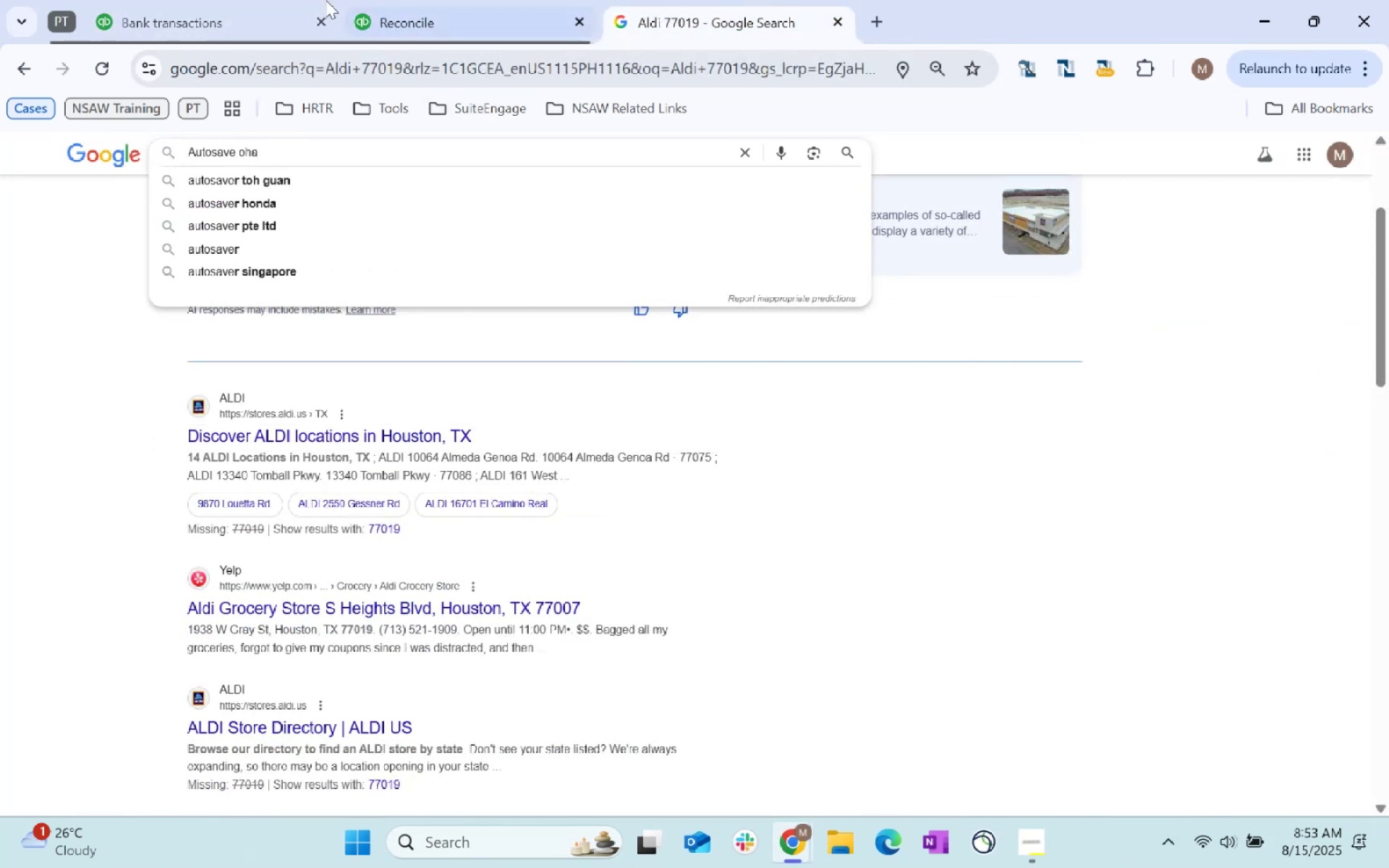 
left_click([239, 0])
 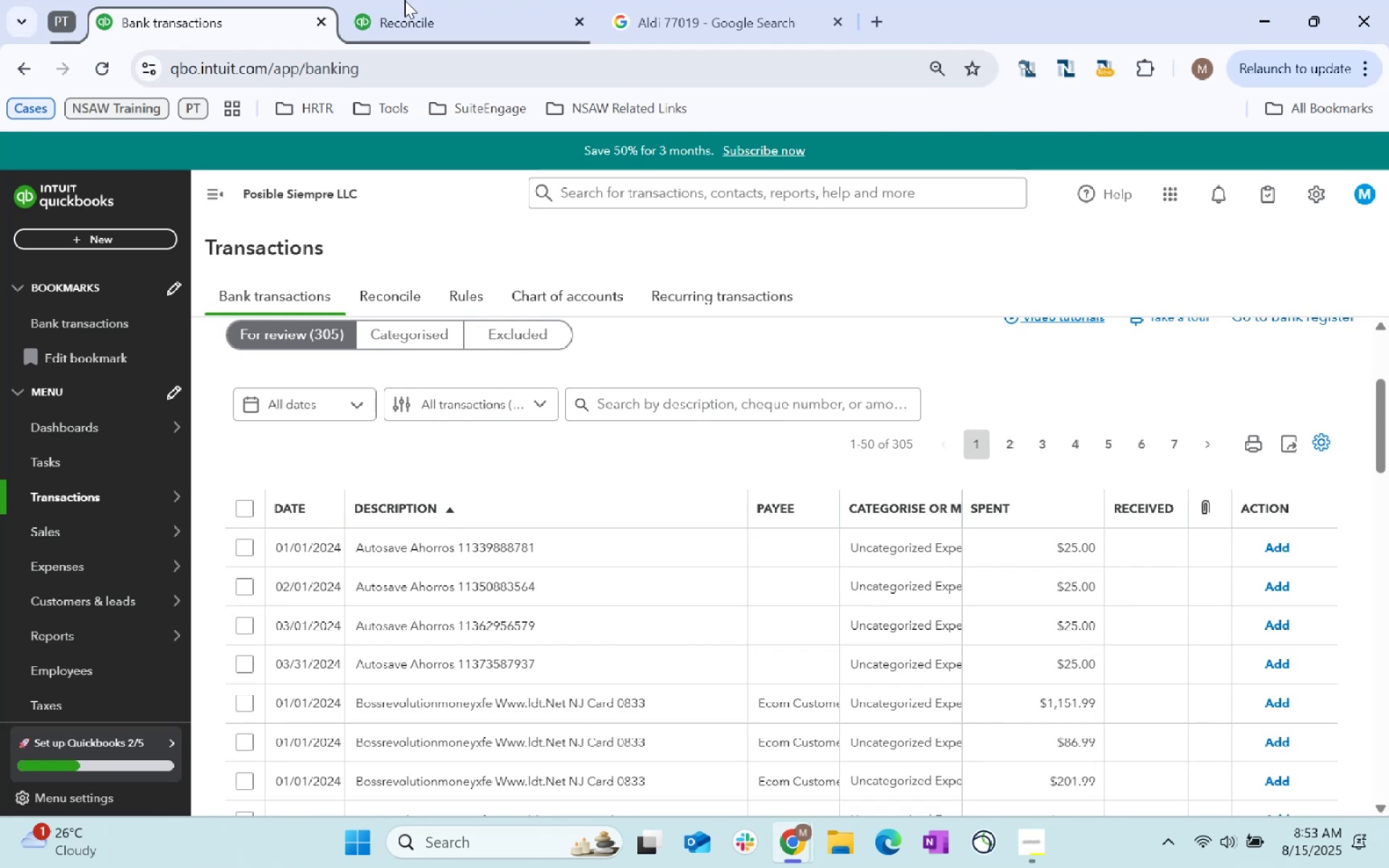 
left_click([715, 0])
 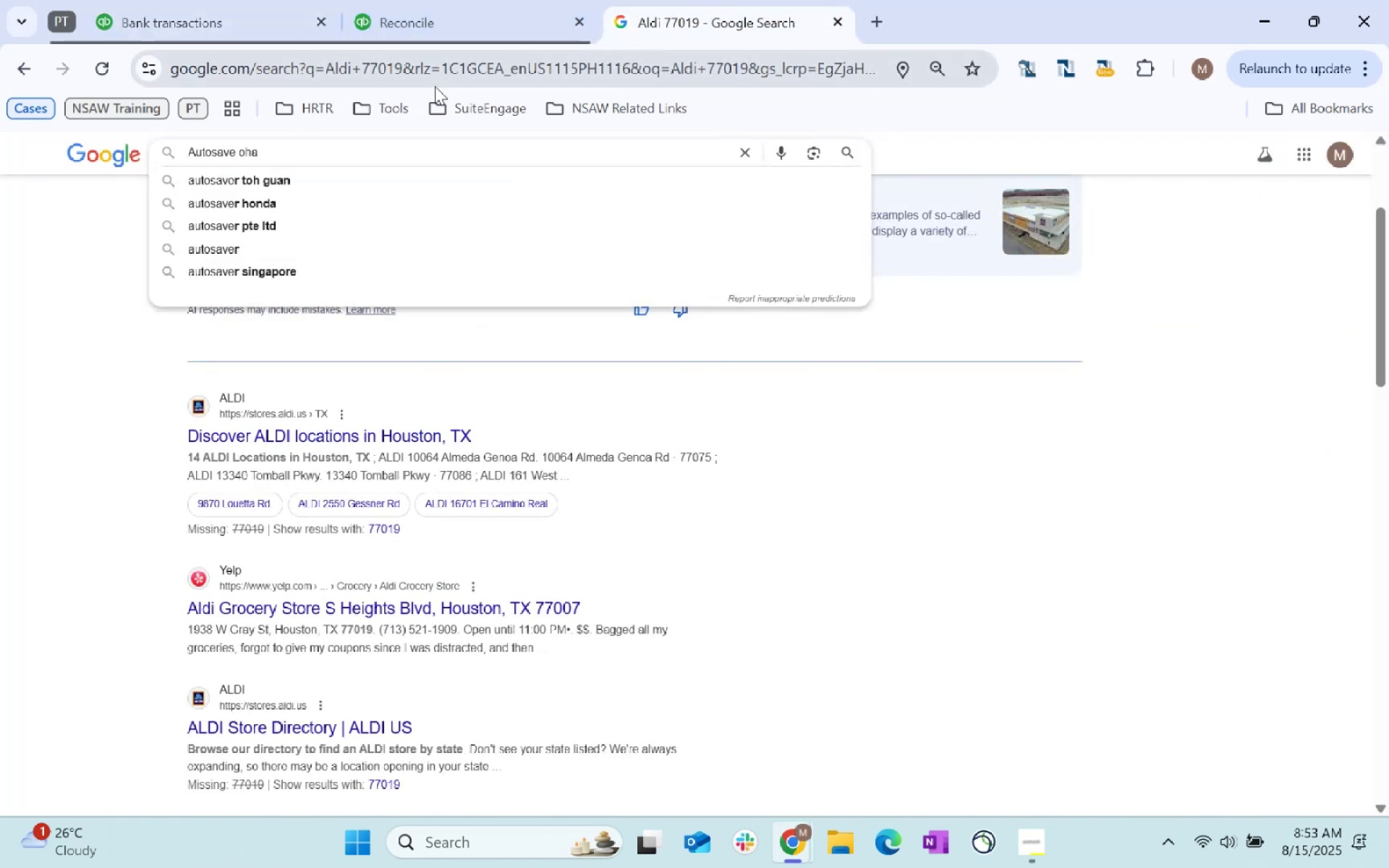 
key(Backspace)
key(Backspace)
key(Backspace)
type(Ahoro)
key(Backspace)
type(ros)
 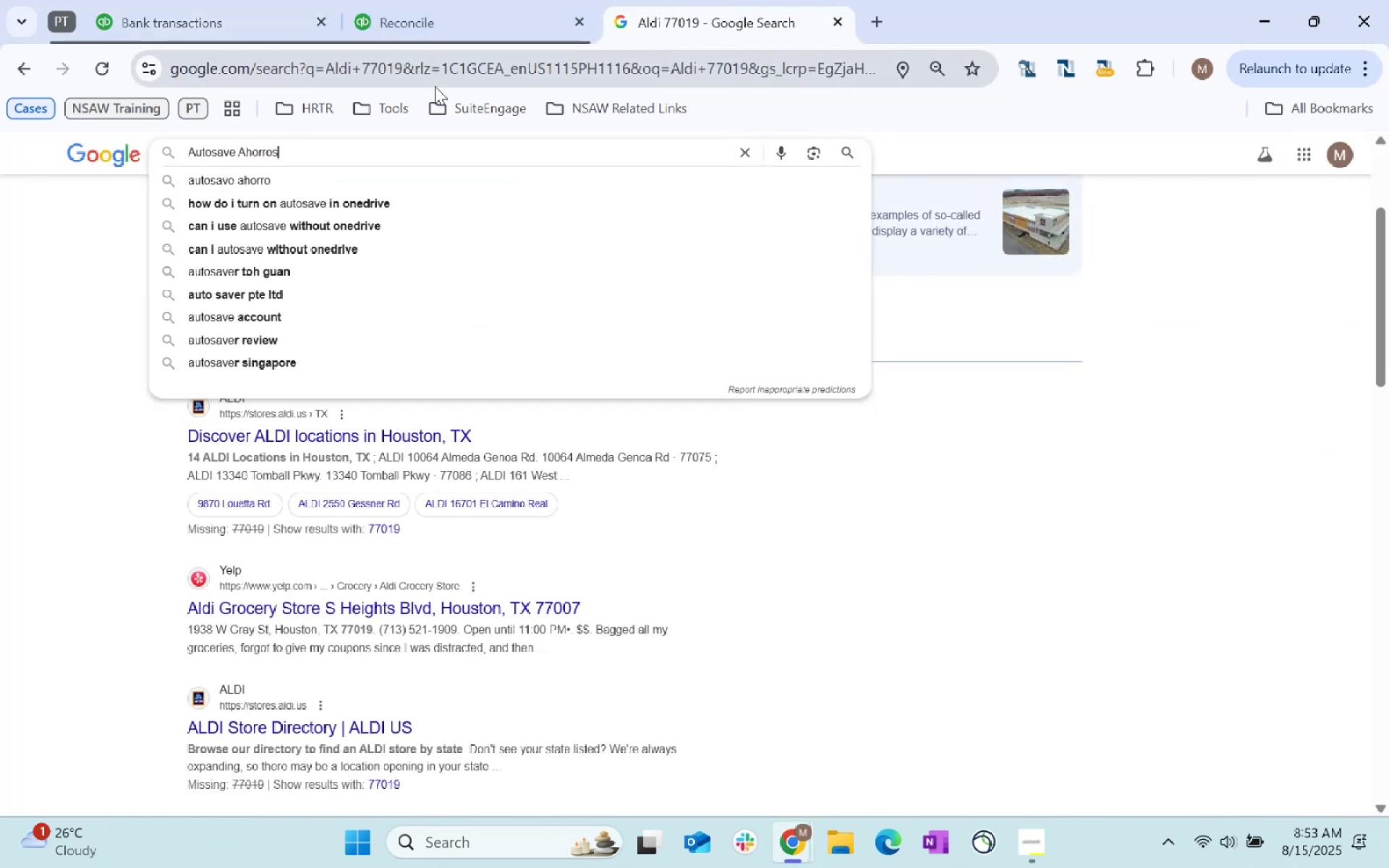 
key(Enter)
 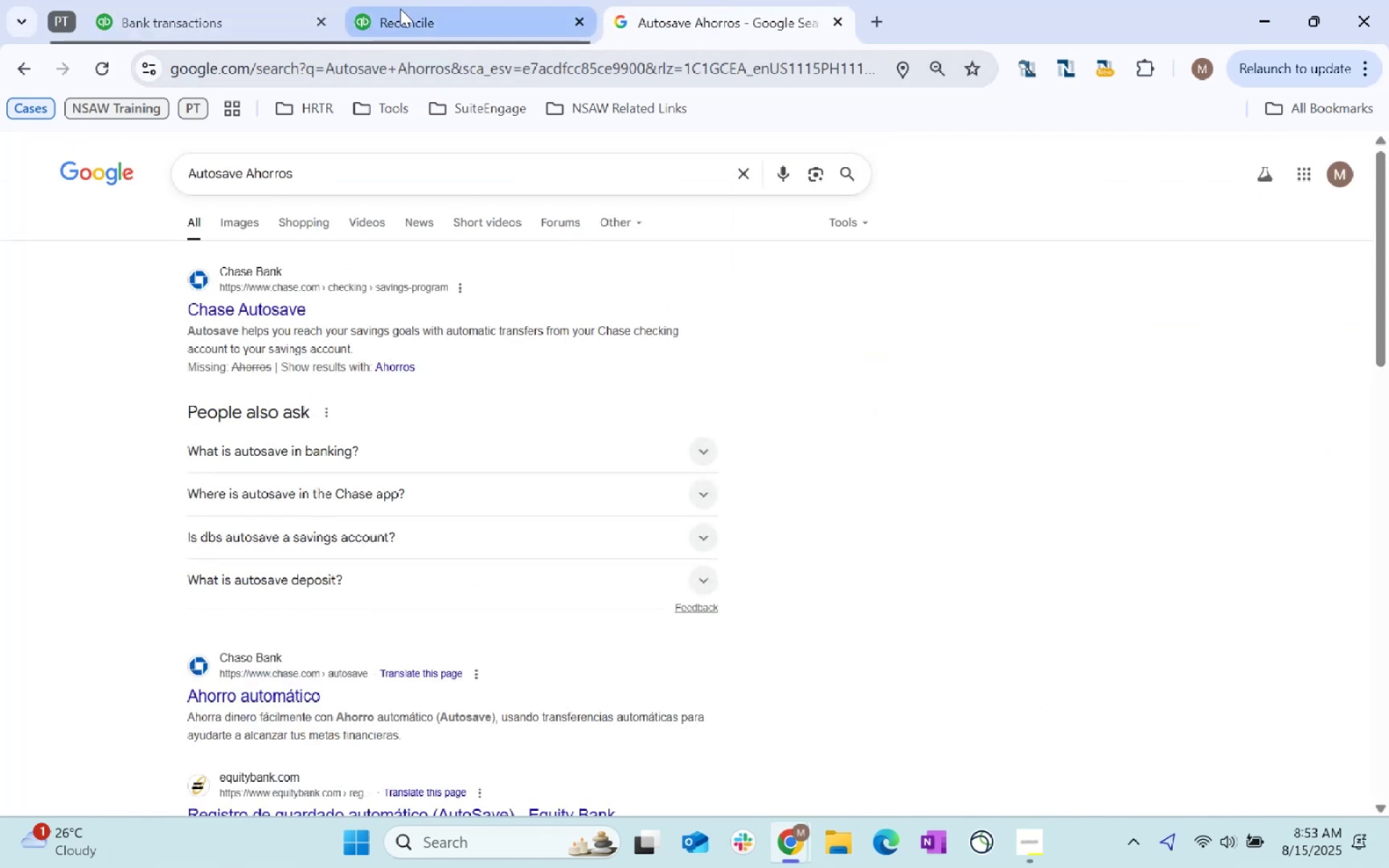 
left_click([400, 9])
 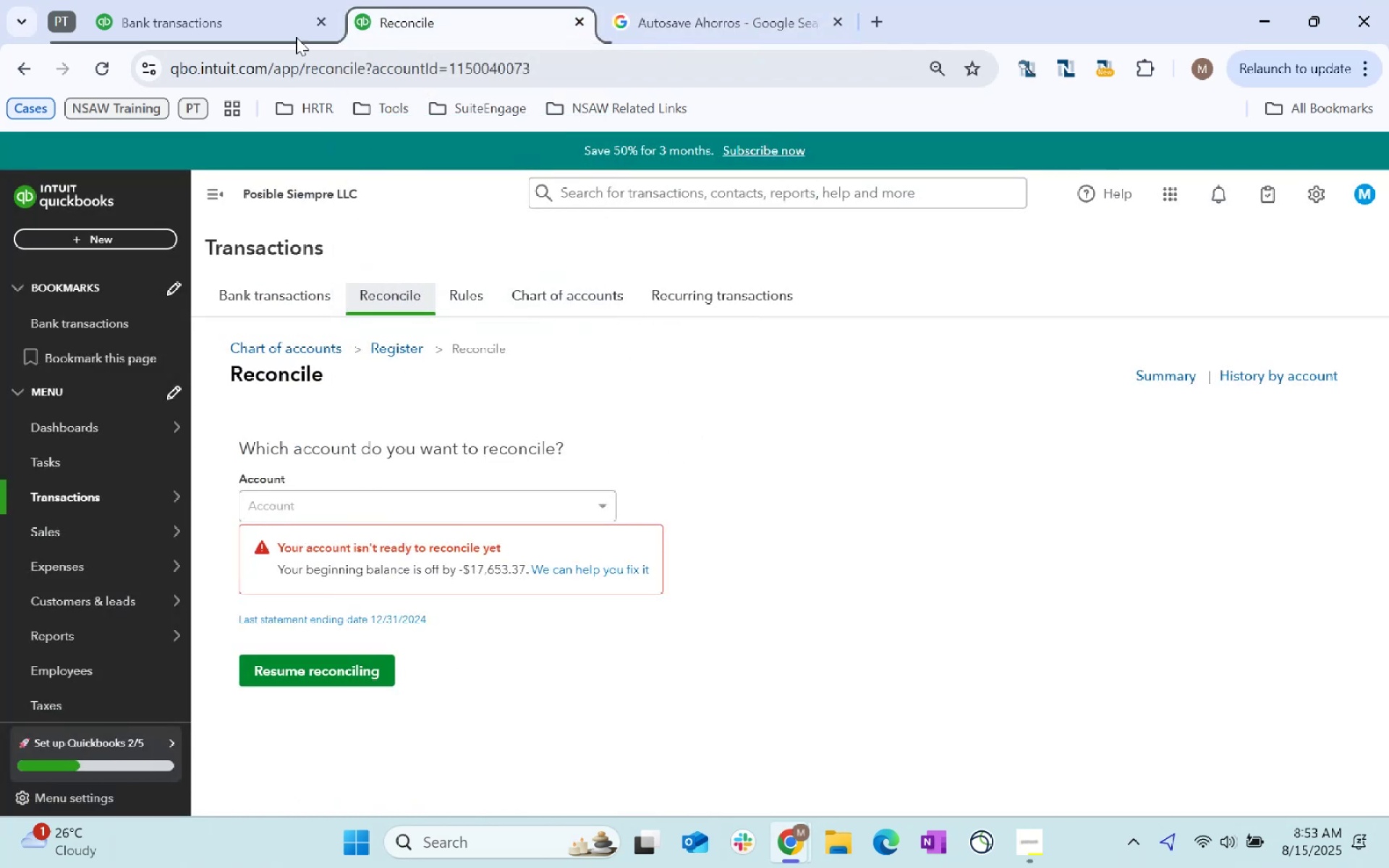 
left_click([187, 0])
 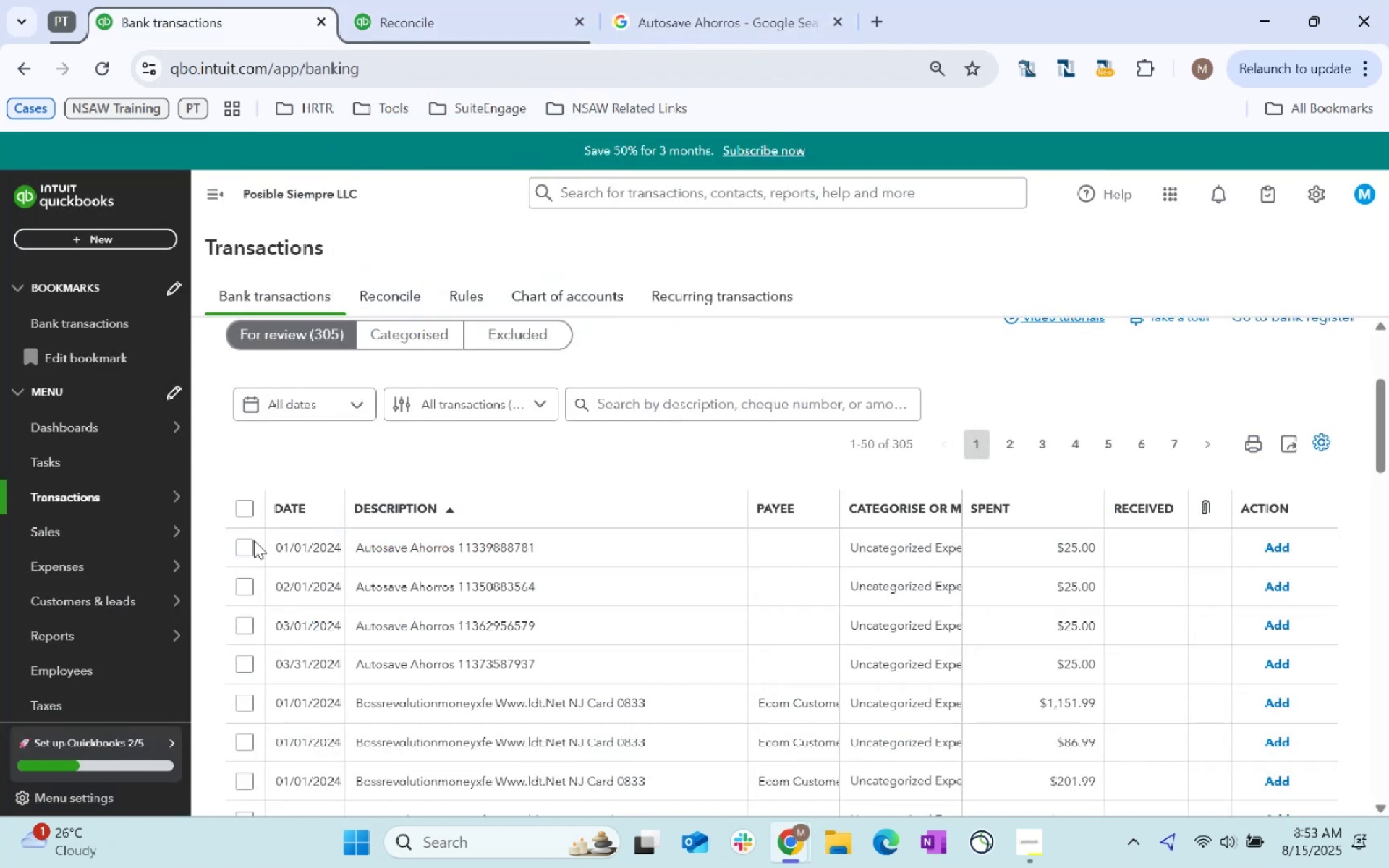 
left_click([247, 550])
 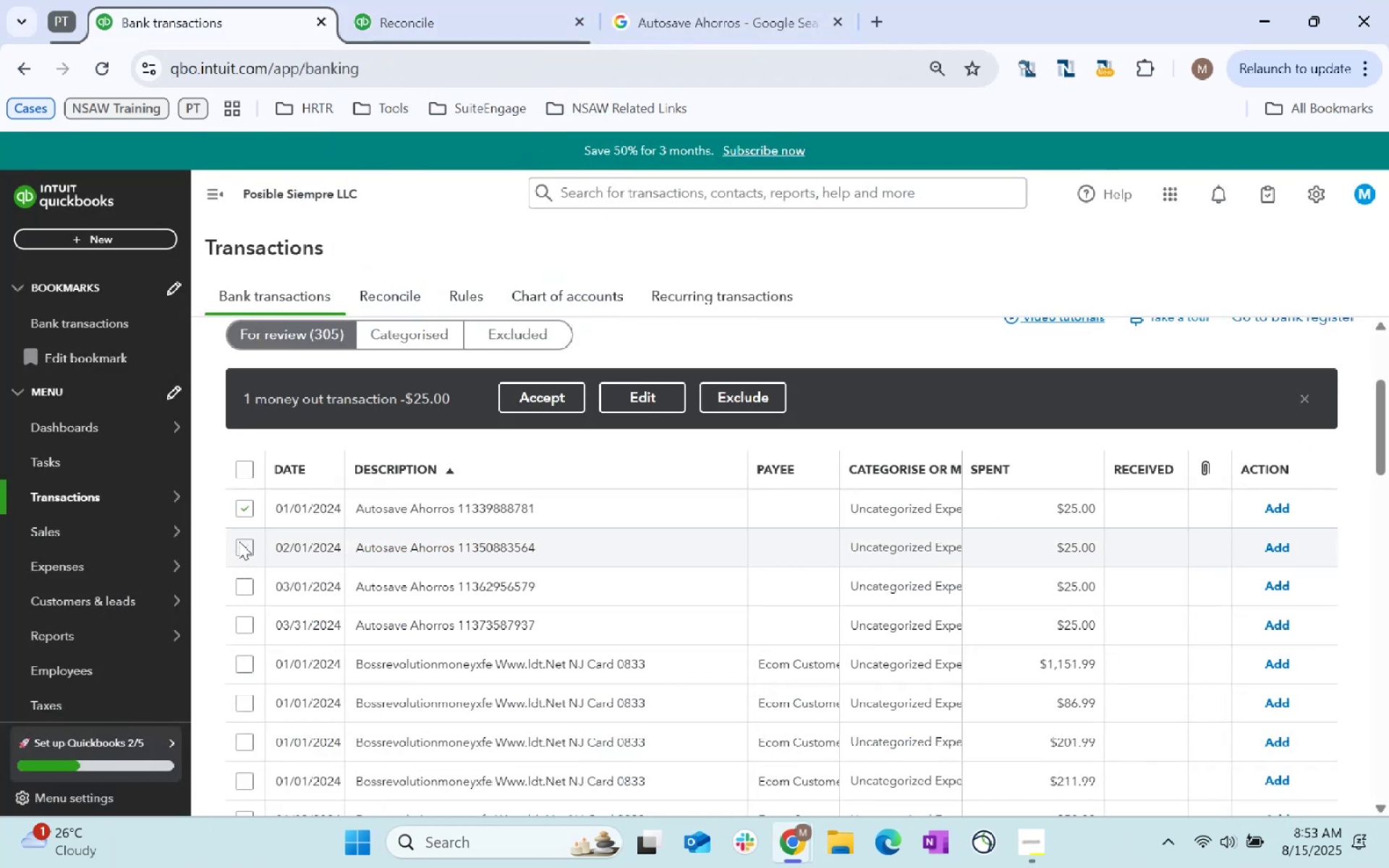 
double_click([242, 580])
 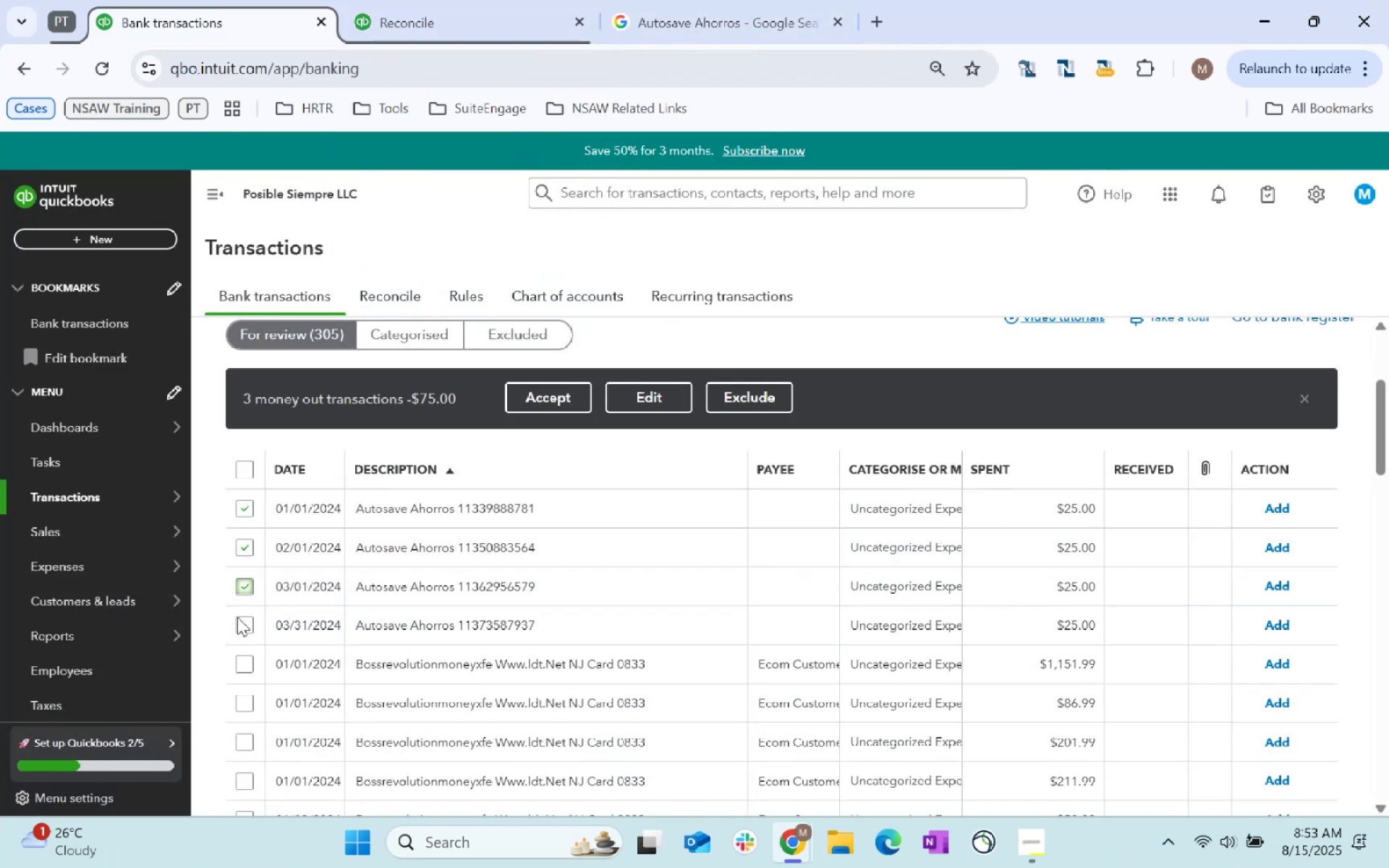 
left_click([650, 386])
 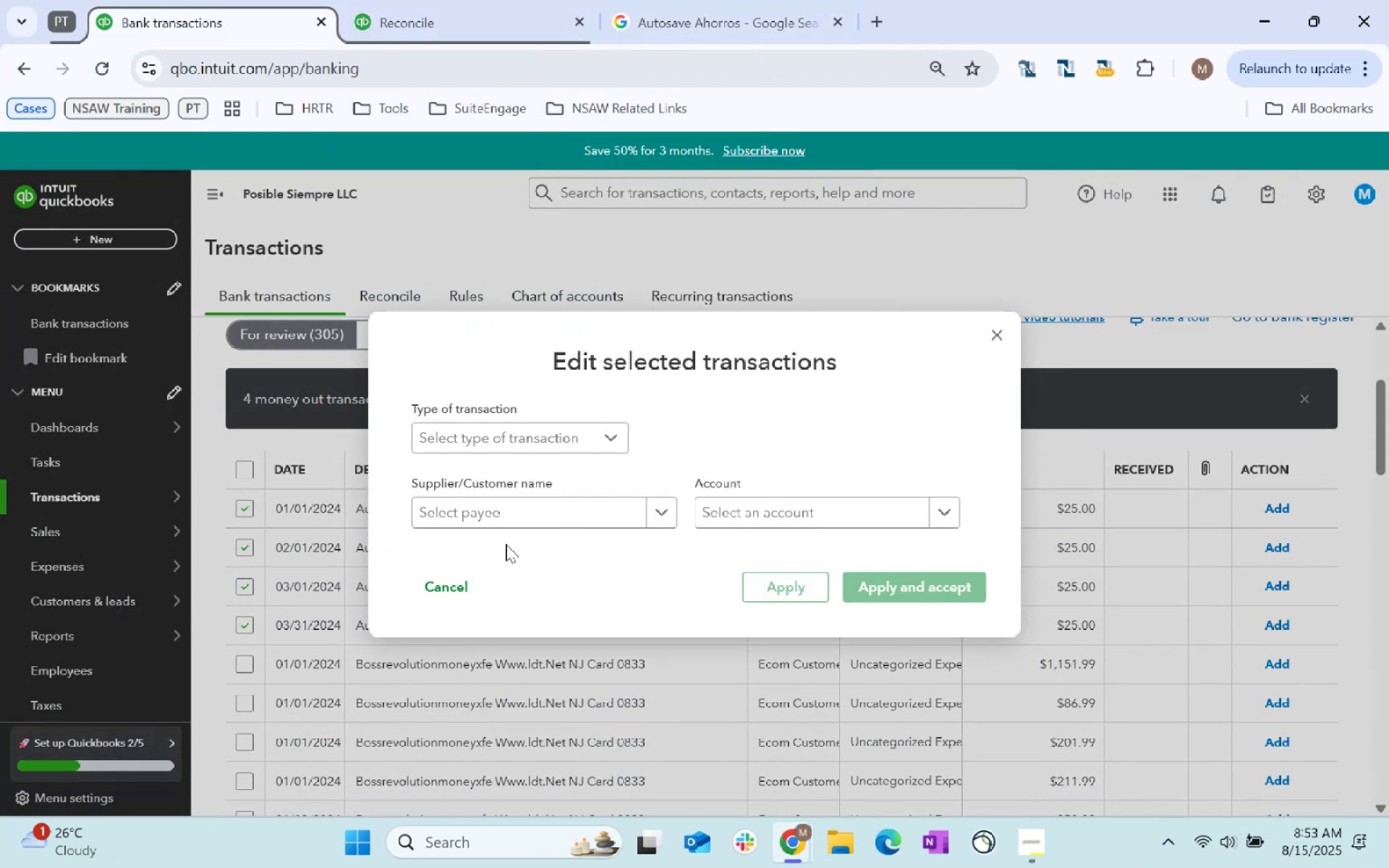 
left_click([516, 524])
 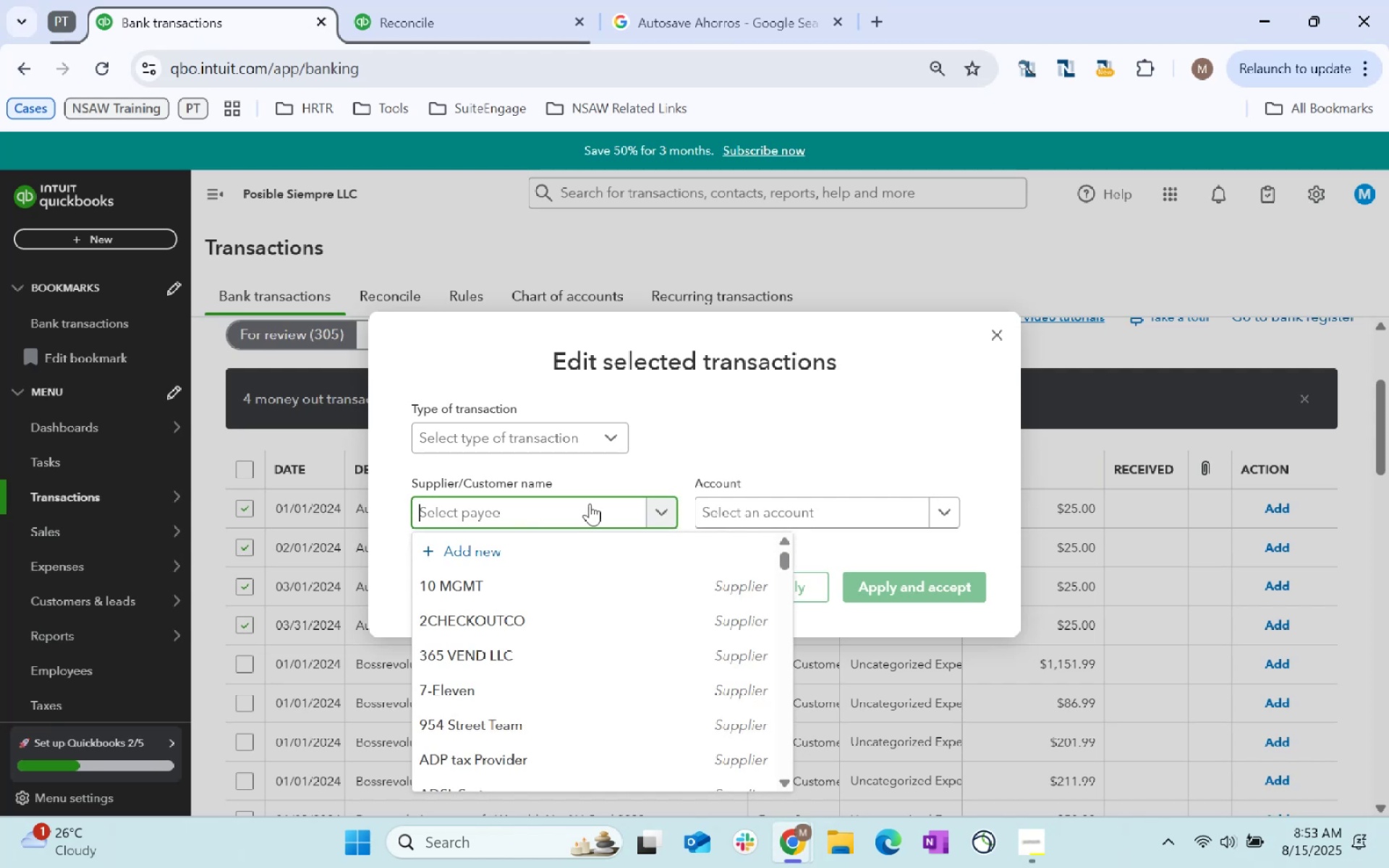 
type(CHase)
key(Tab)
 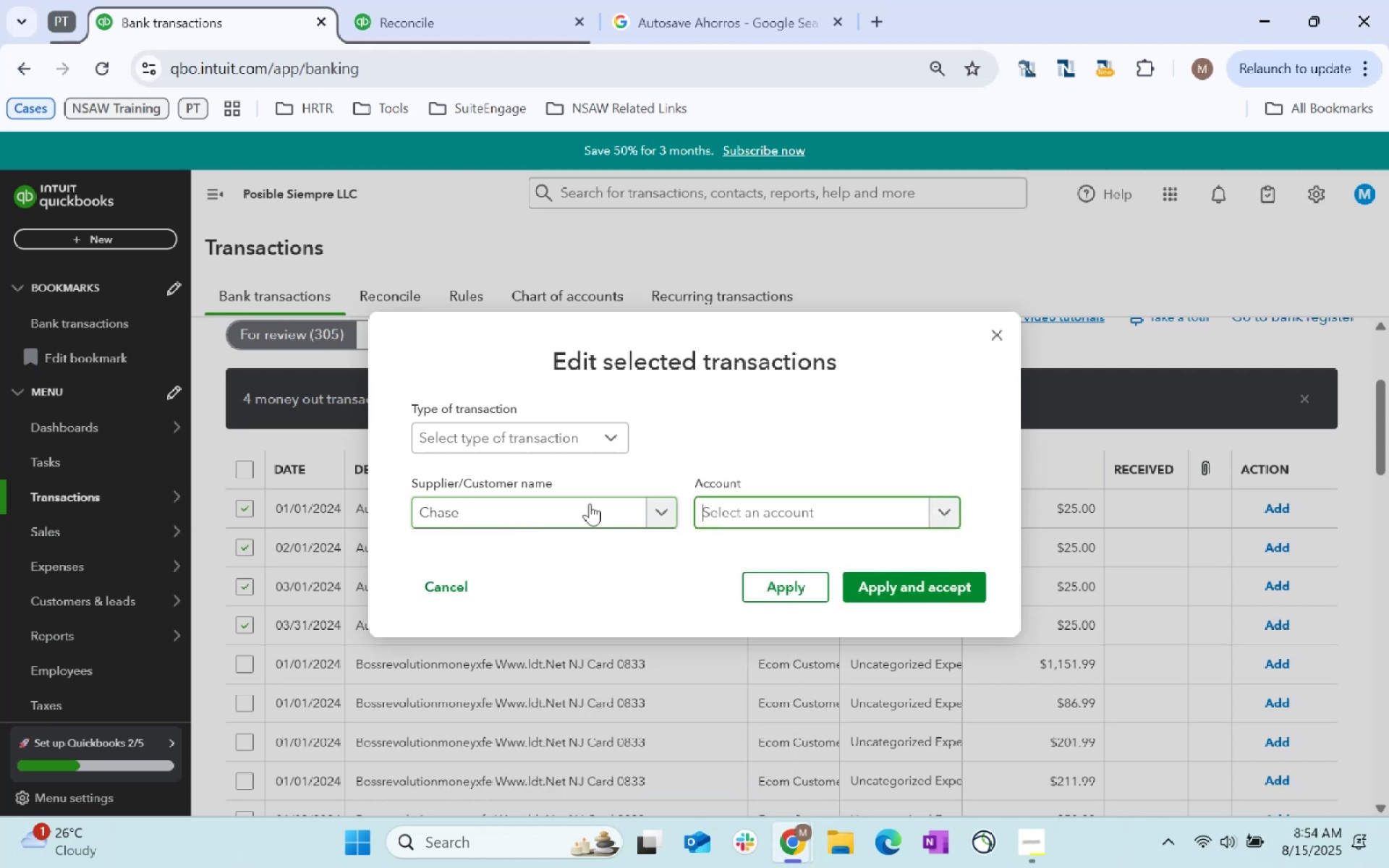 
type(Sotware)
key(Backspace)
key(Backspace)
key(Backspace)
key(Backspace)
key(Backspace)
type(ft)
key(Tab)
 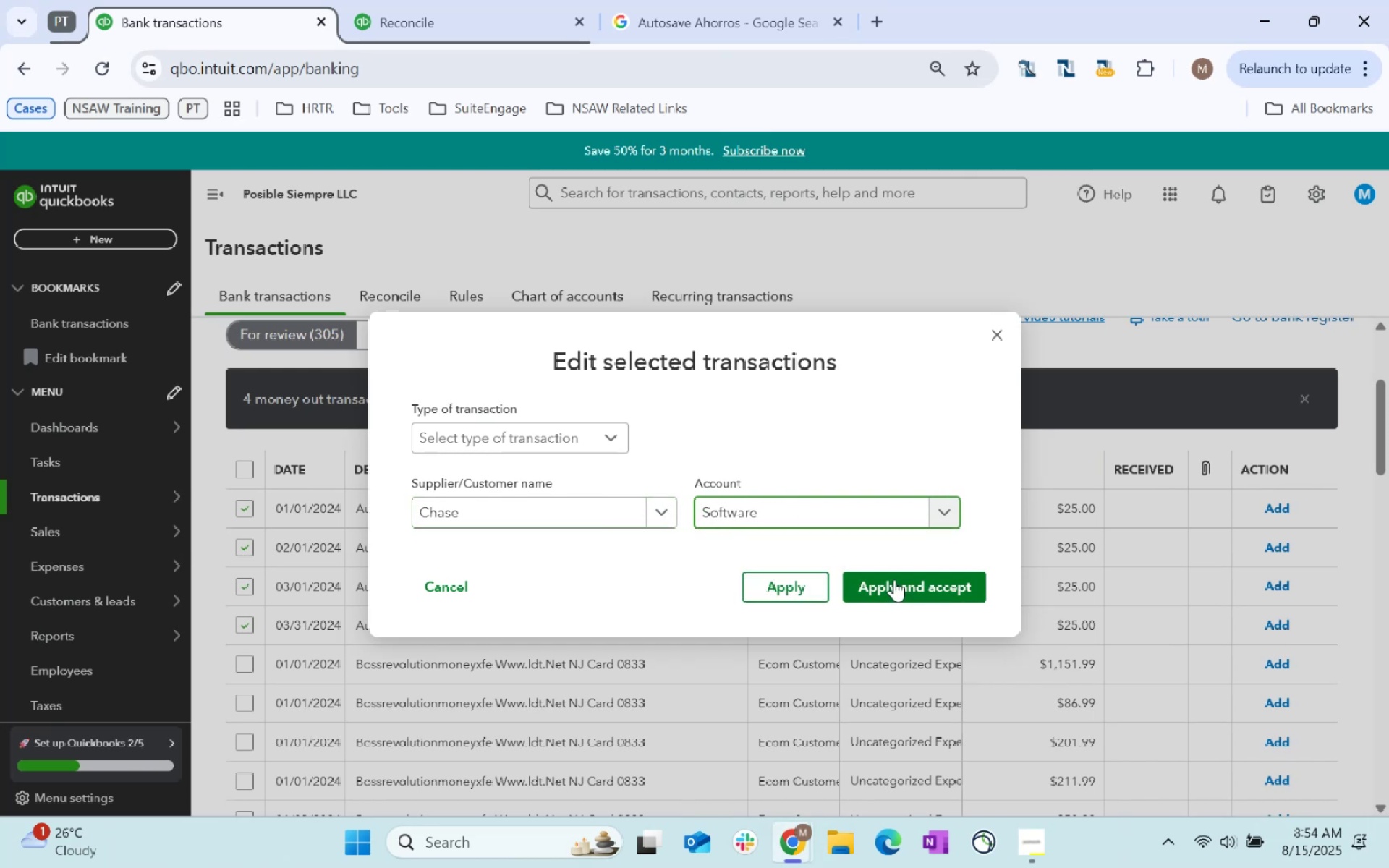 
double_click([892, 595])
 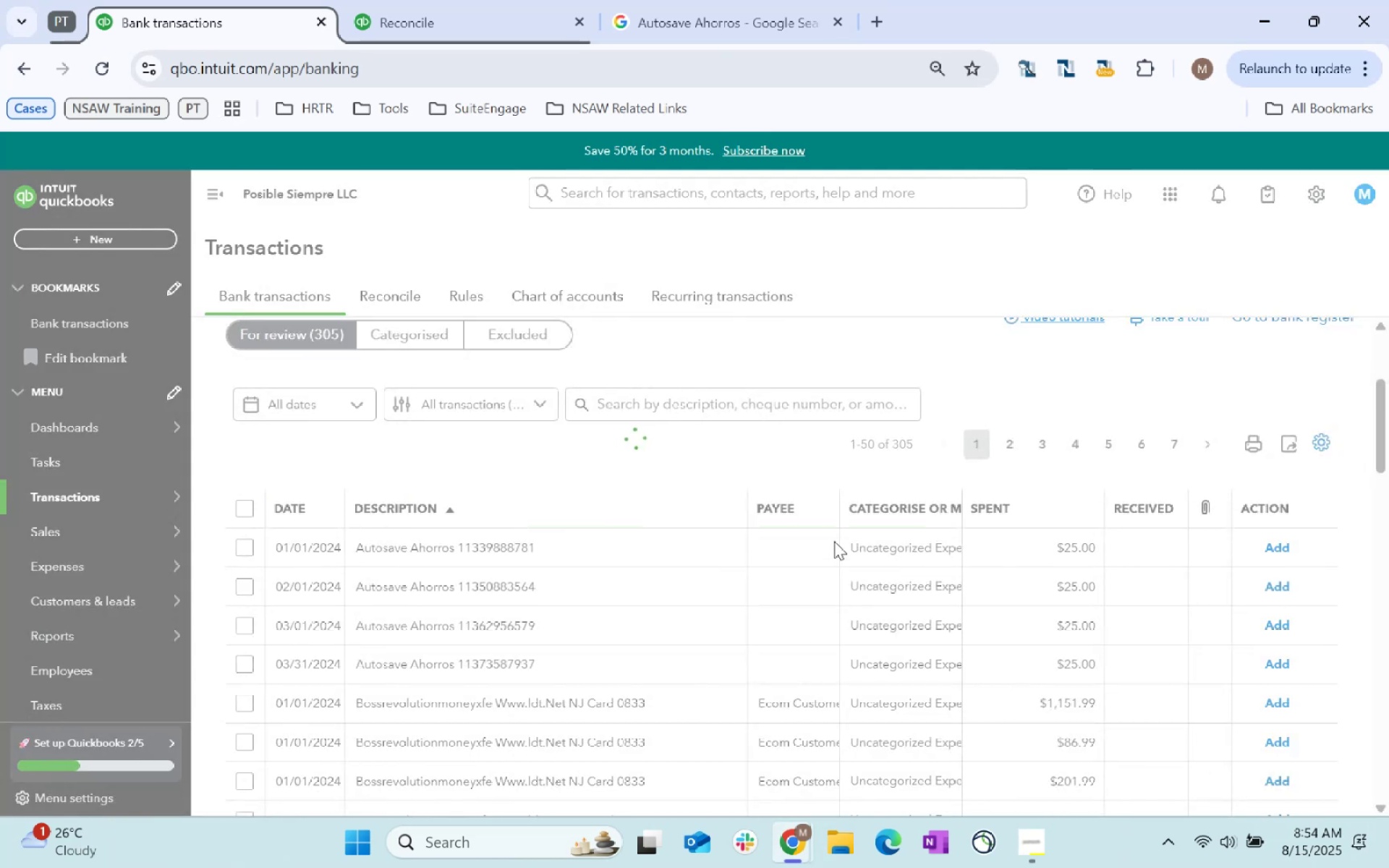 
scroll: coordinate [822, 602], scroll_direction: down, amount: 8.0
 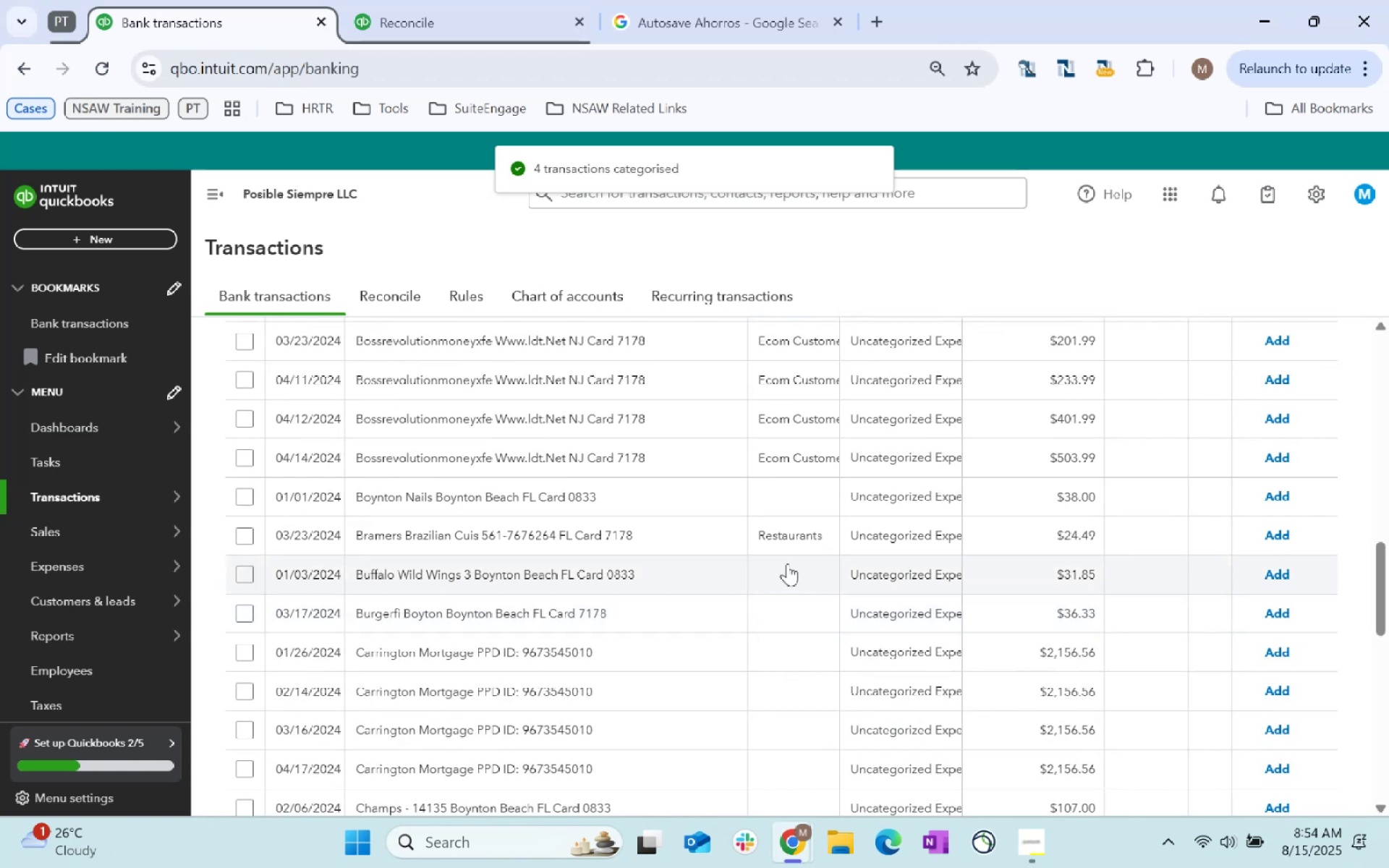 
scroll: coordinate [530, 631], scroll_direction: up, amount: 15.0
 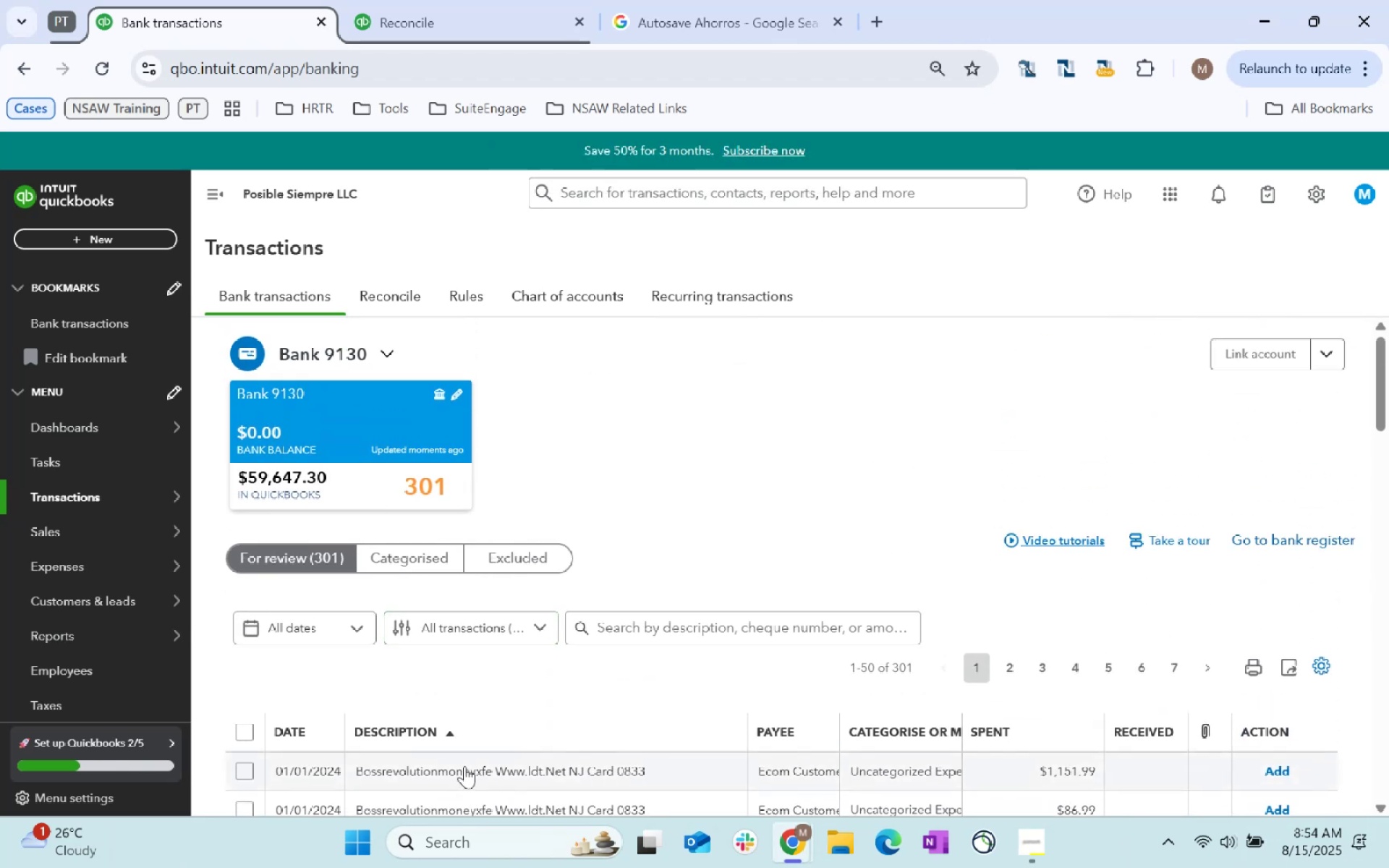 
left_click([464, 766])
 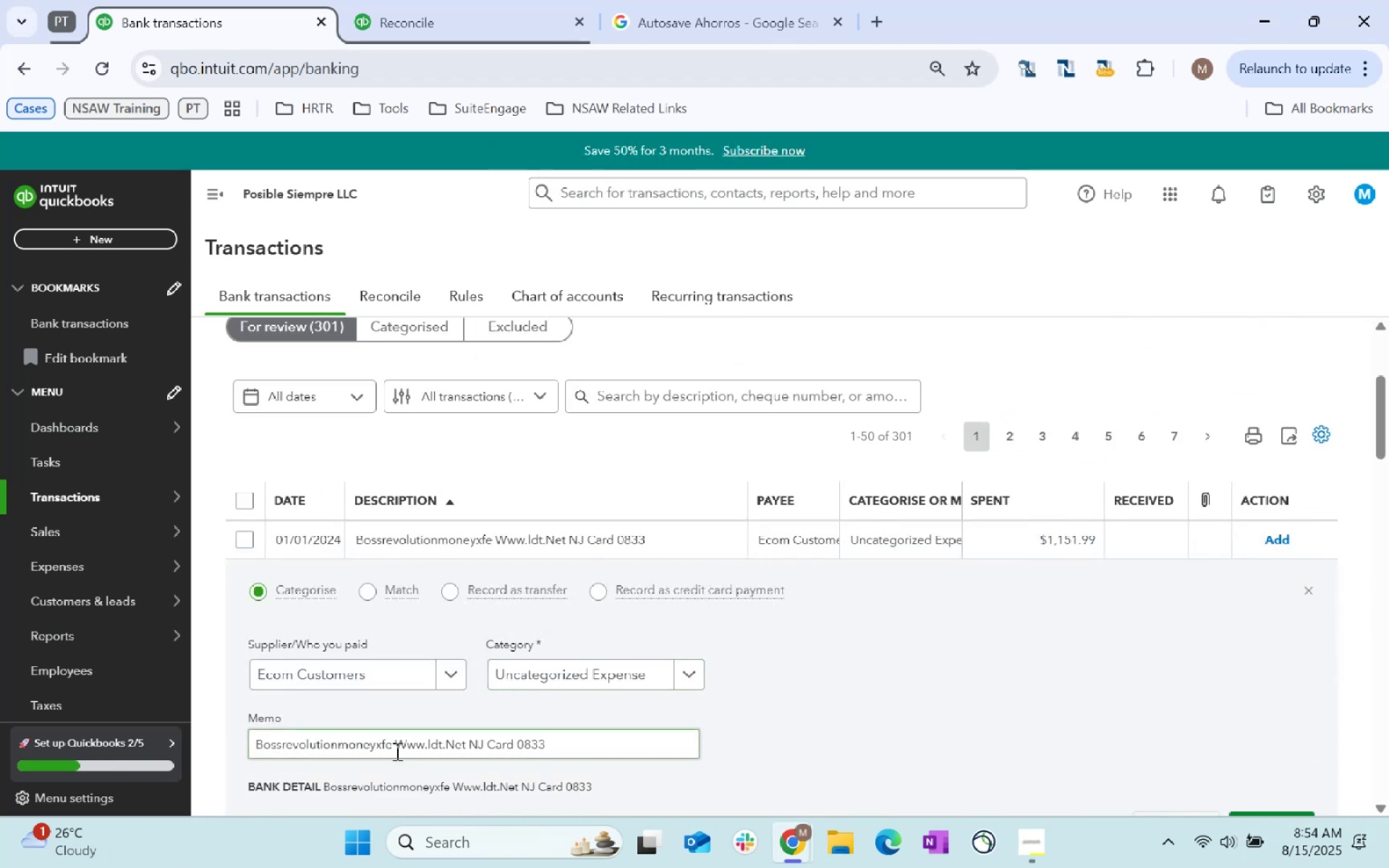 
left_click_drag(start_coordinate=[393, 744], to_coordinate=[239, 746])
 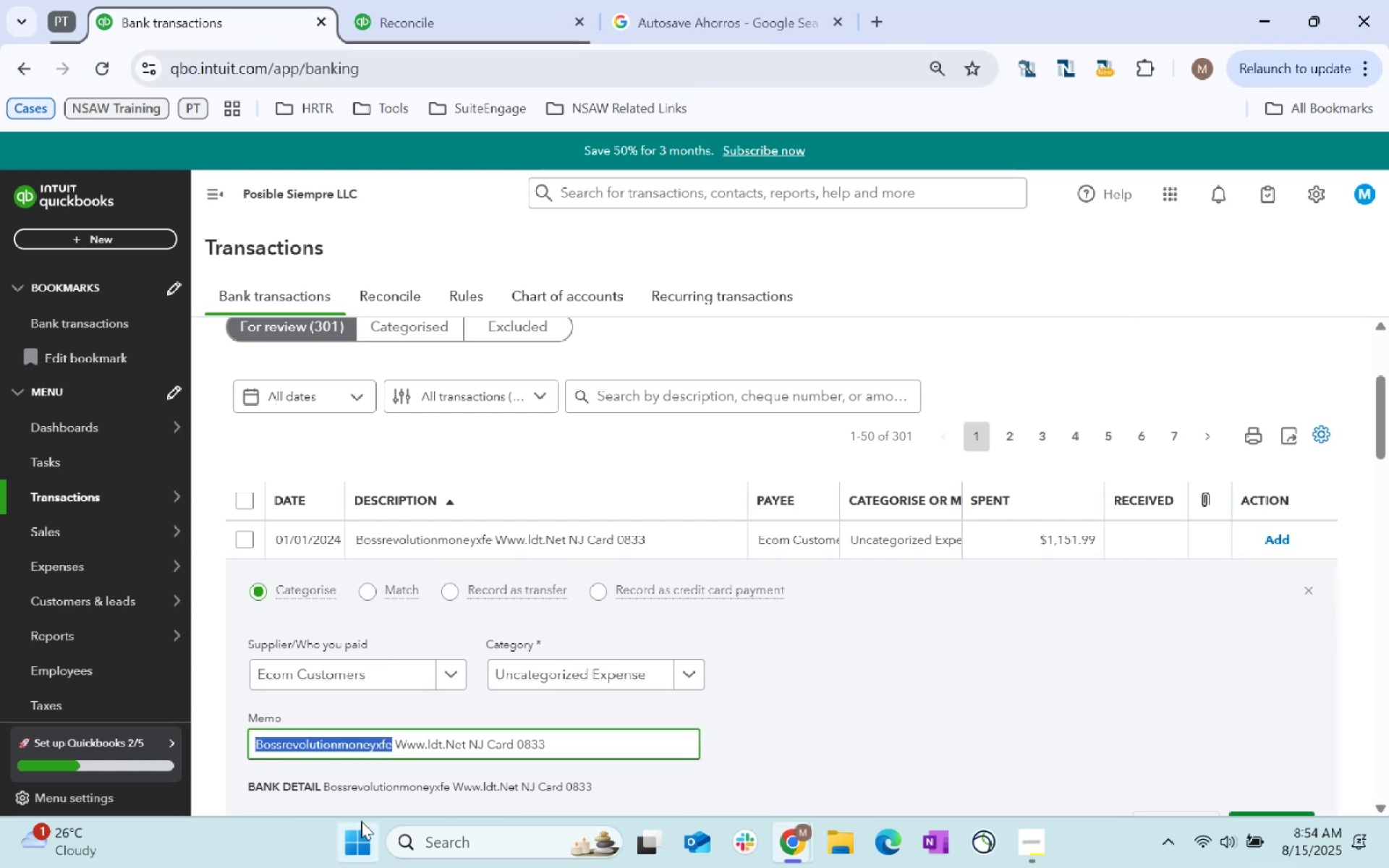 
key(Control+C)
 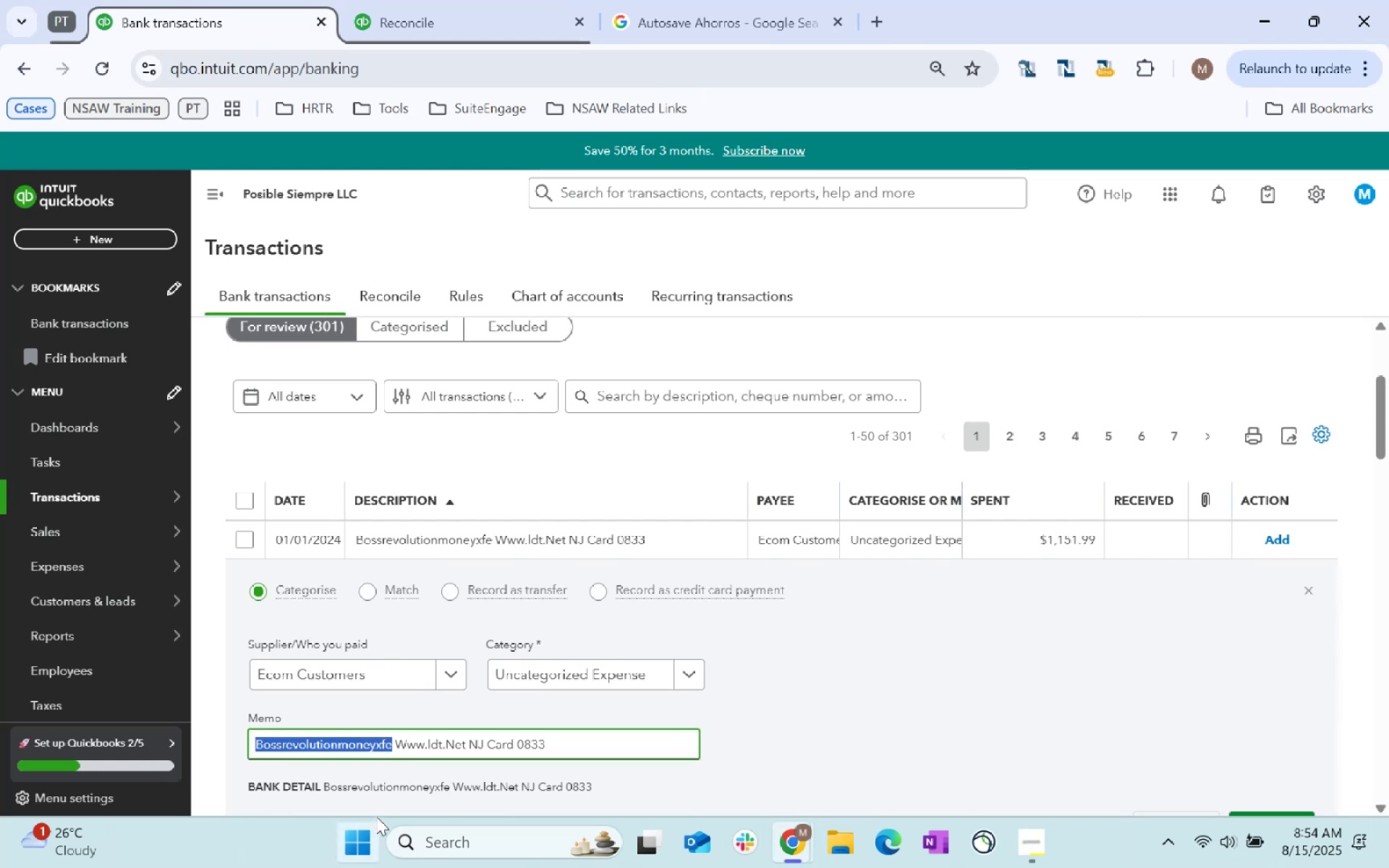 
key(Control+C)
 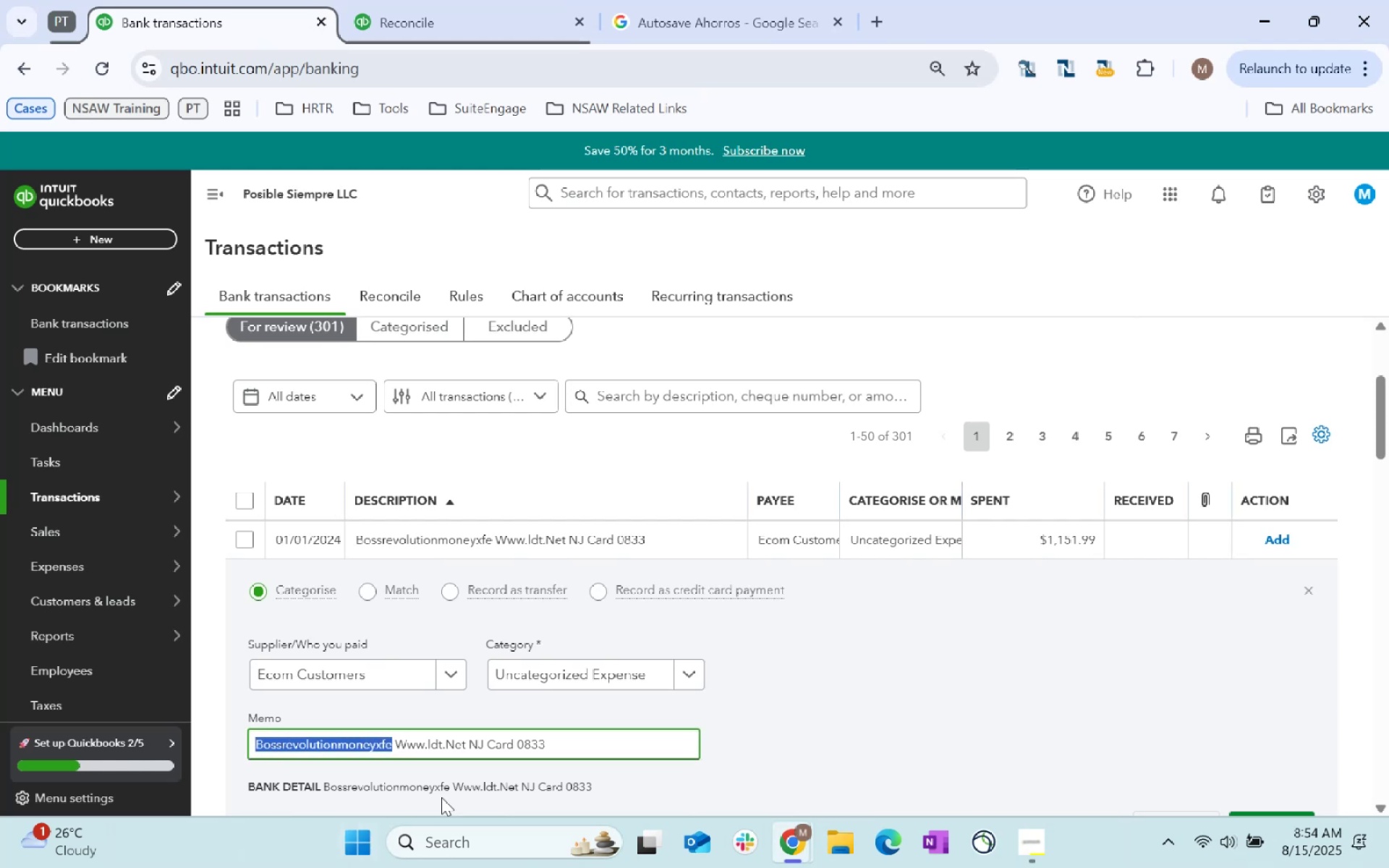 
key(Control+C)
 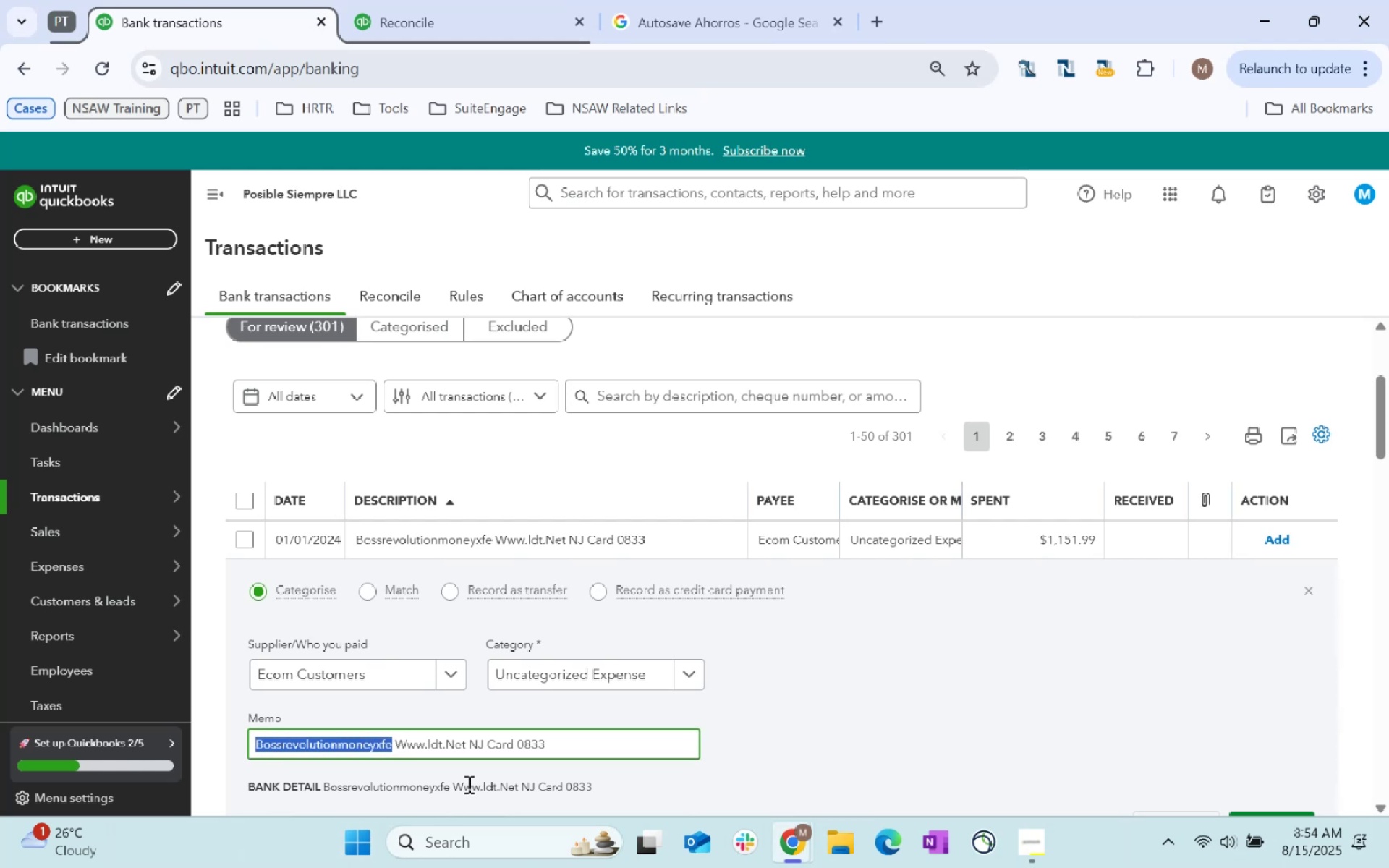 
key(Control+C)
 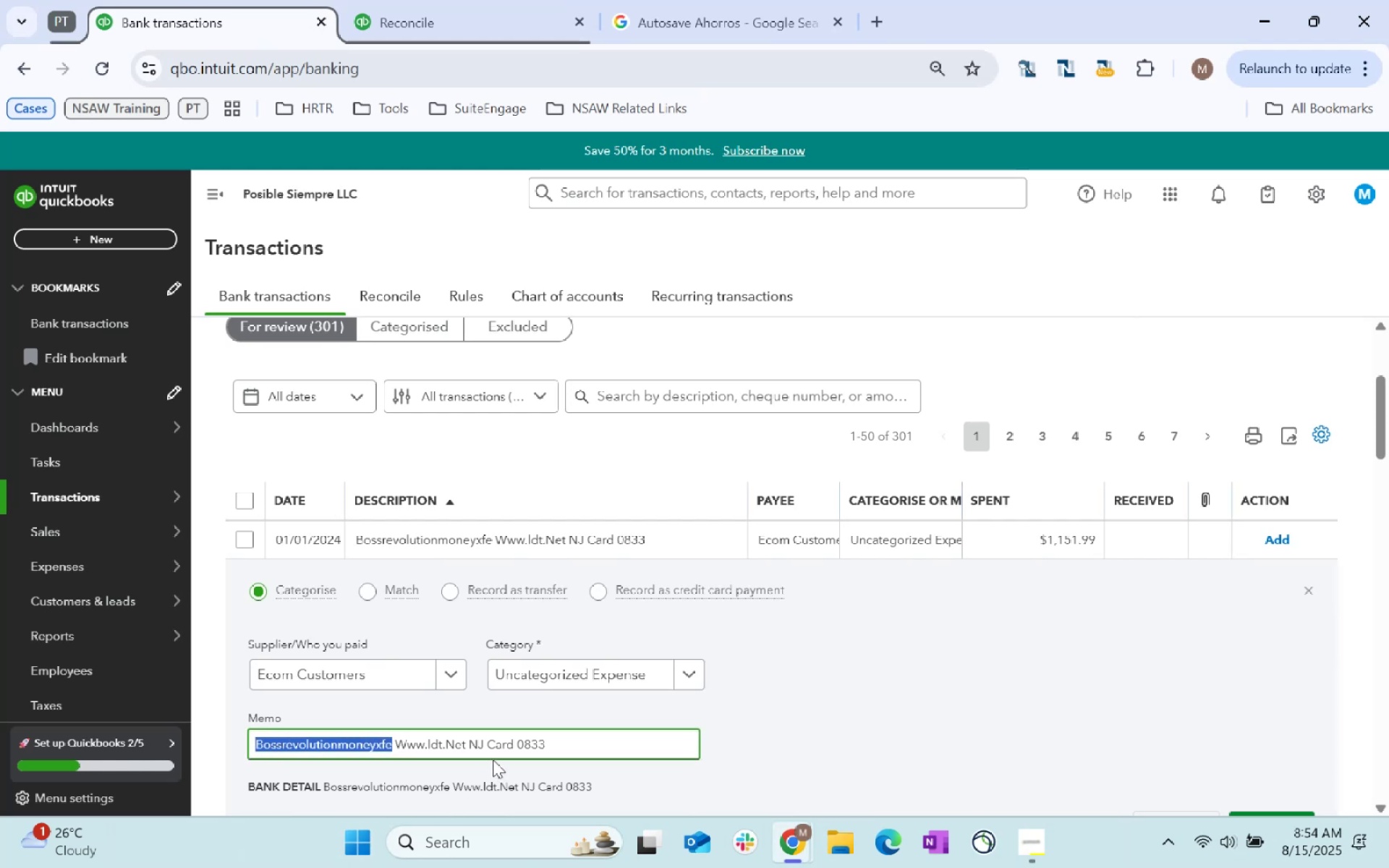 
key(Control+C)
 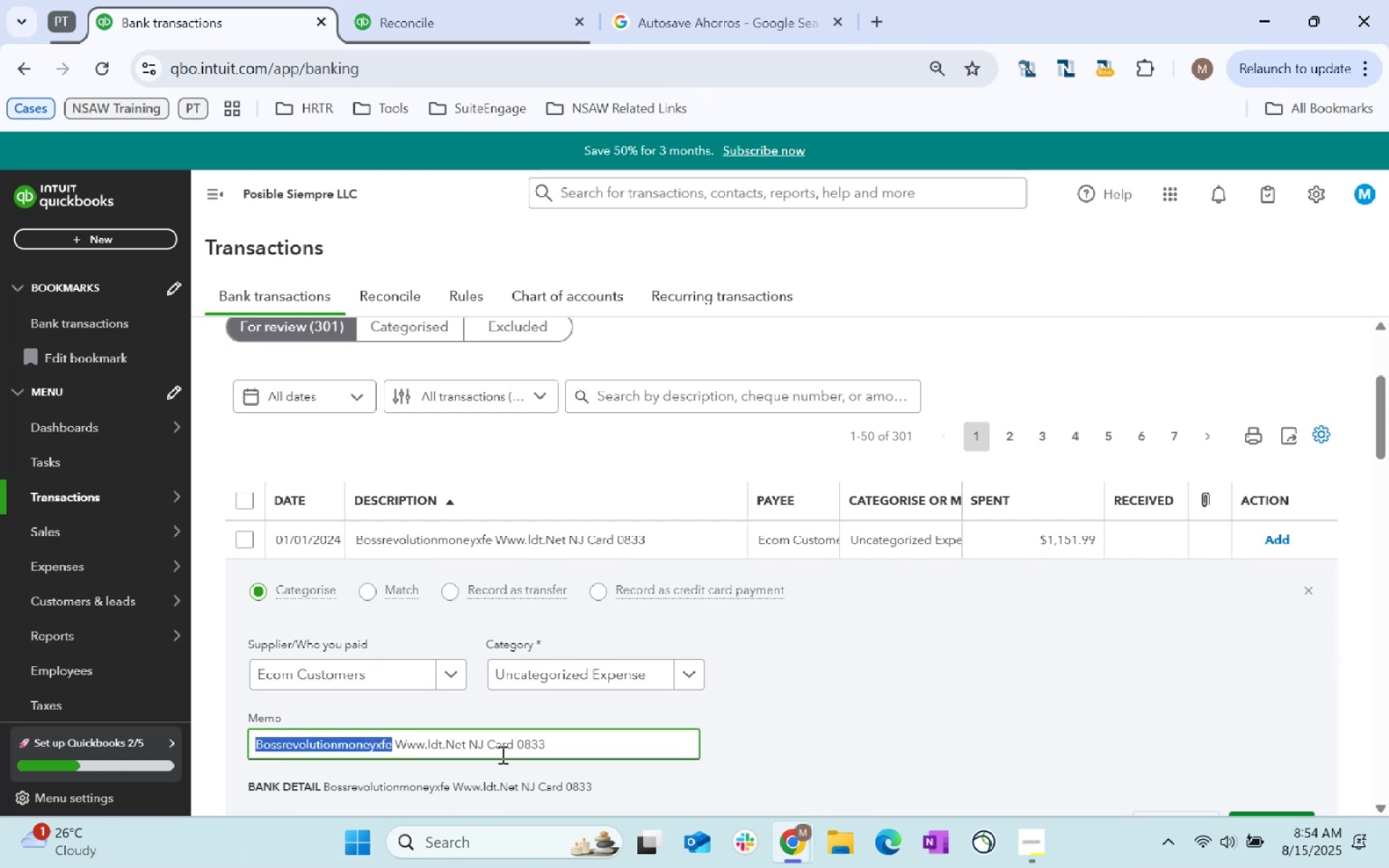 
key(Control+C)
 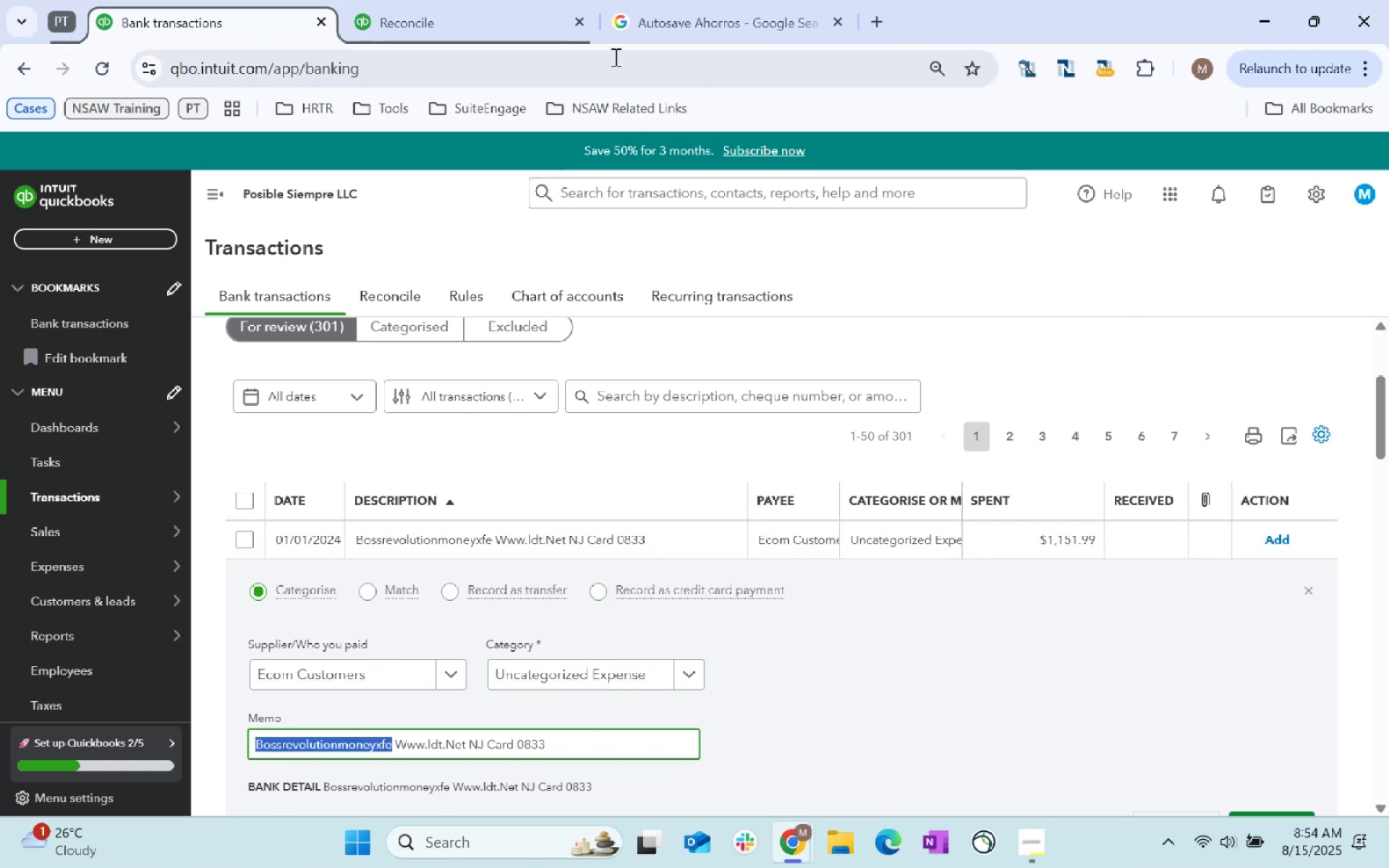 
wait(6.31)
 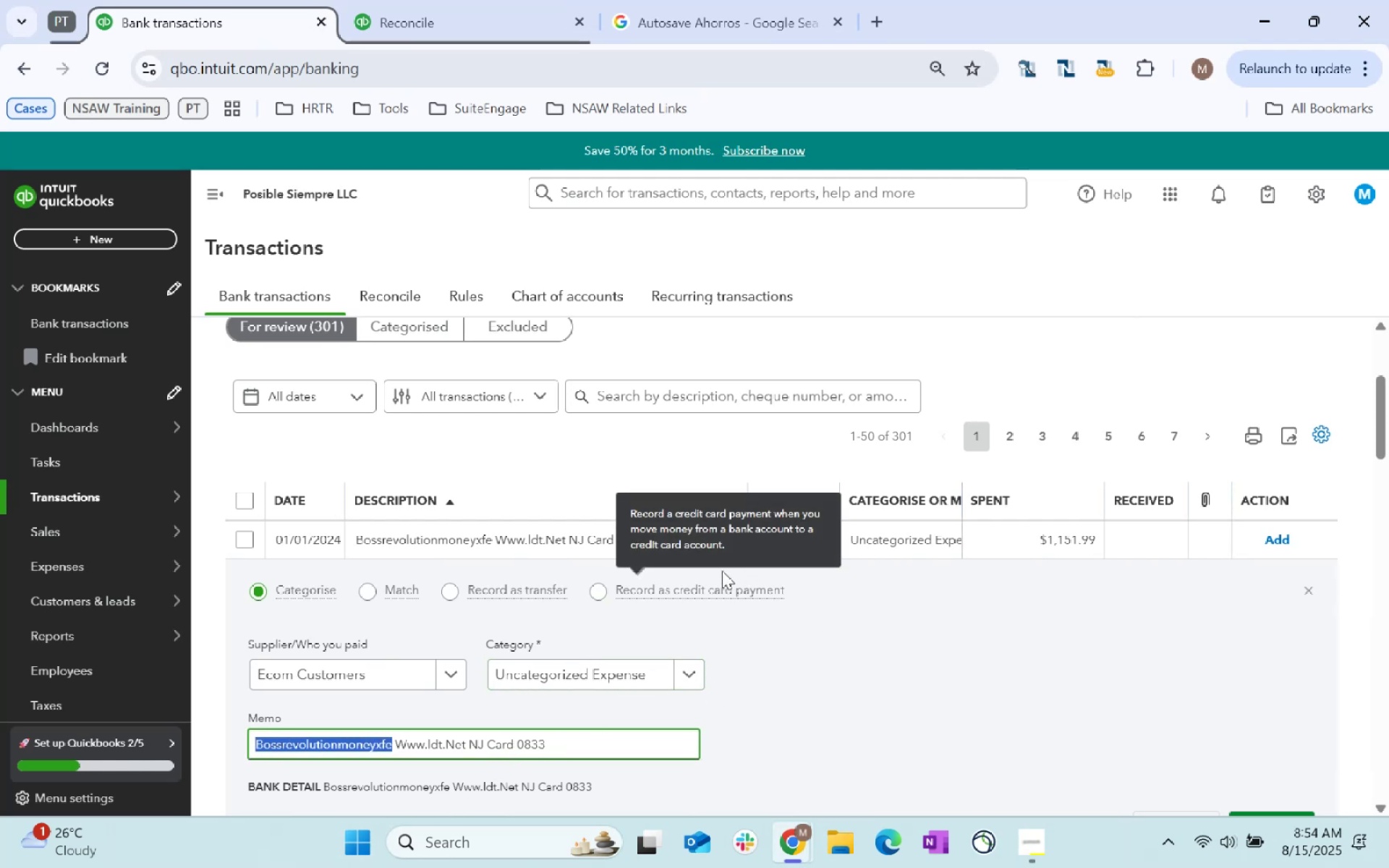 
hold_key(key=ControlLeft, duration=0.35)
 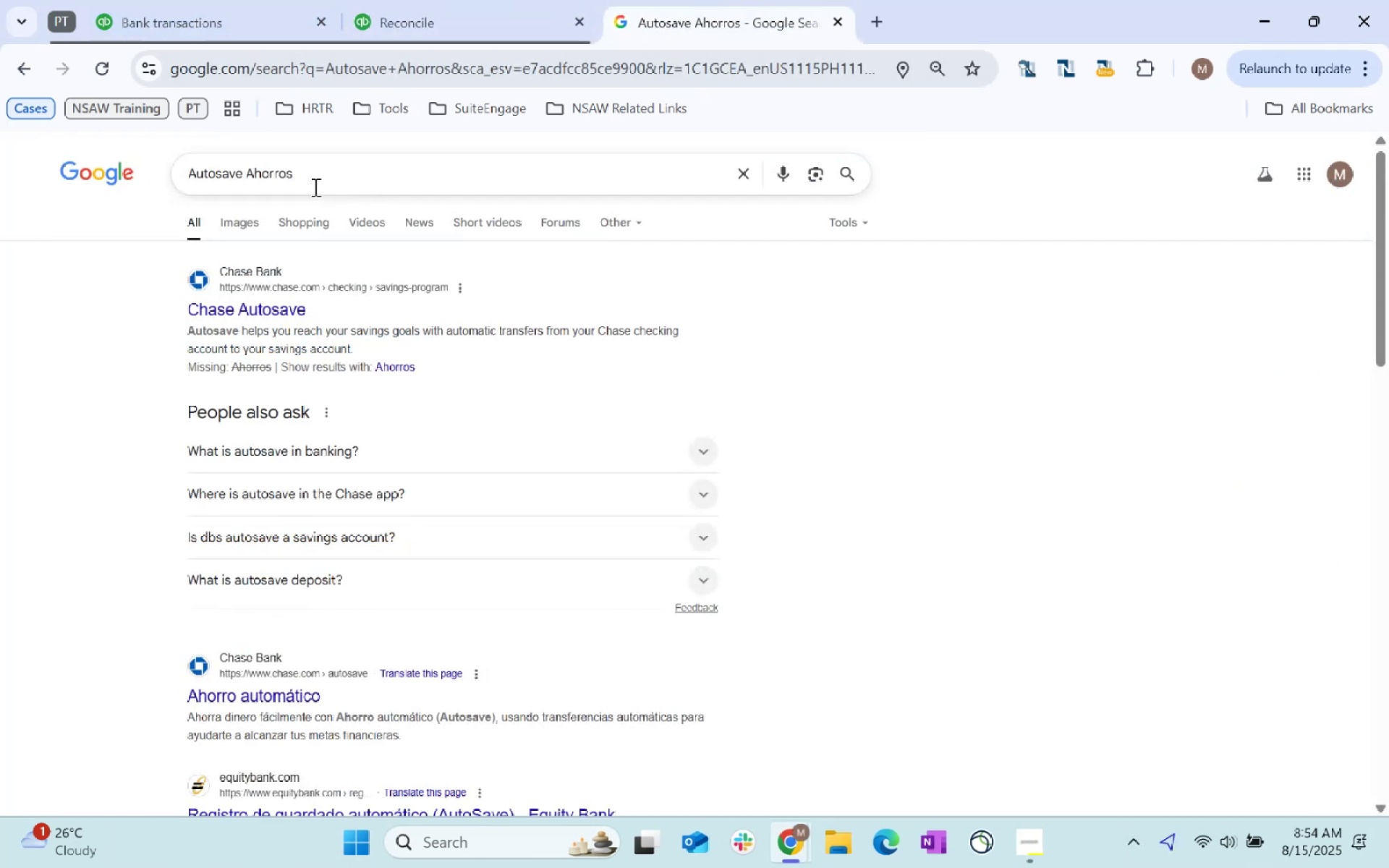 
left_click_drag(start_coordinate=[322, 166], to_coordinate=[45, 244])
 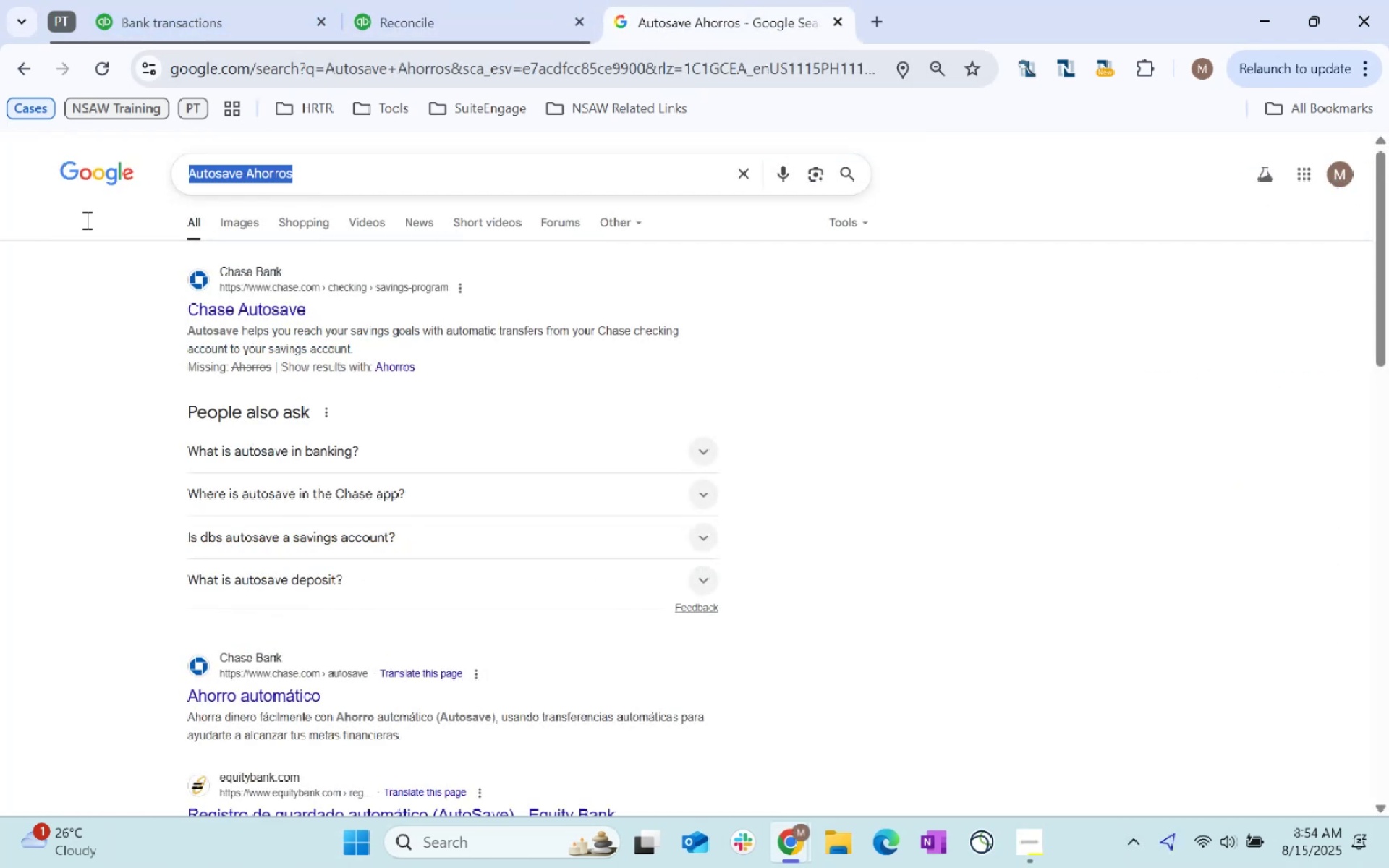 
key(Control+ControlLeft)
 